 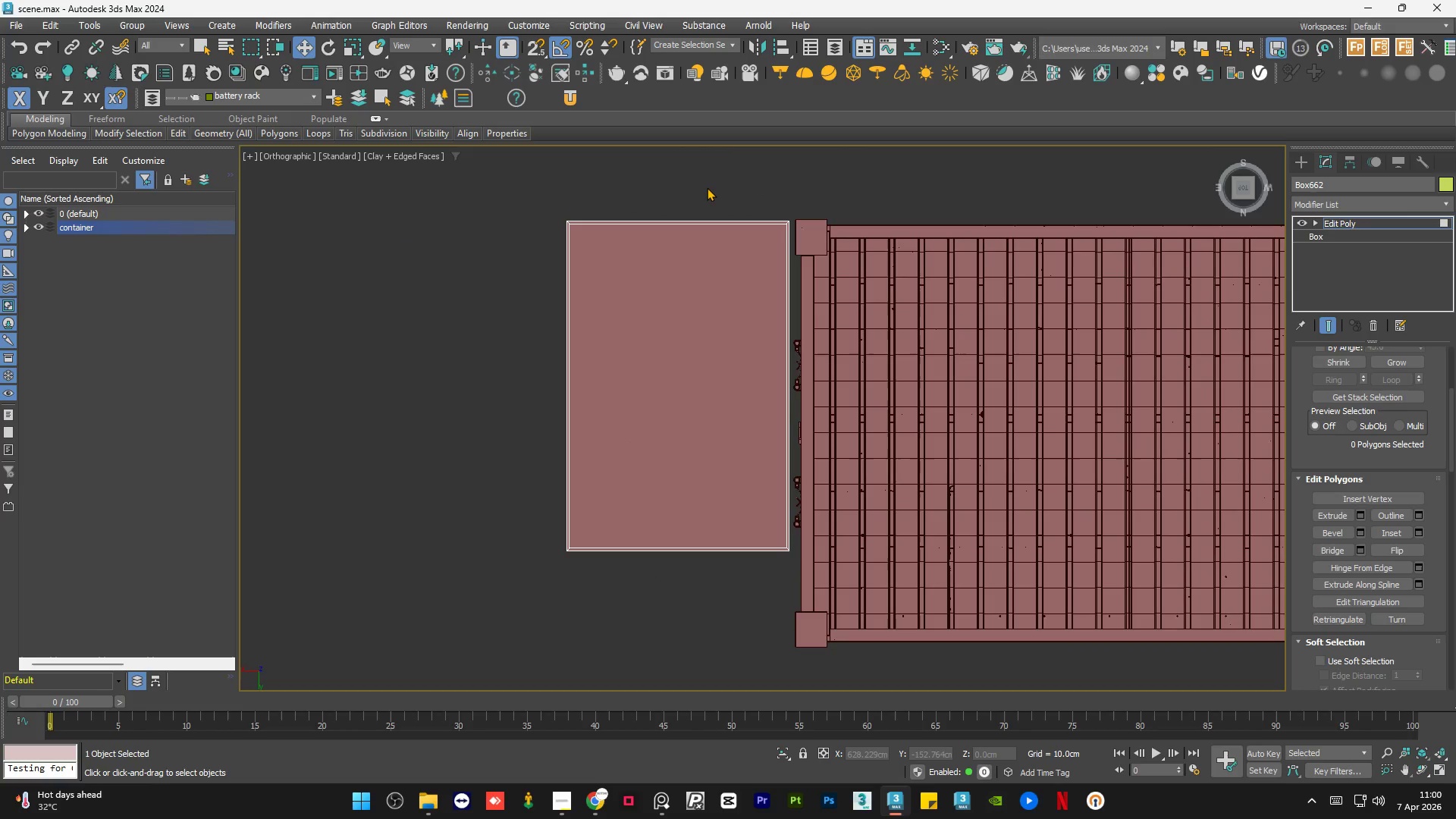 
left_click([707, 187])
 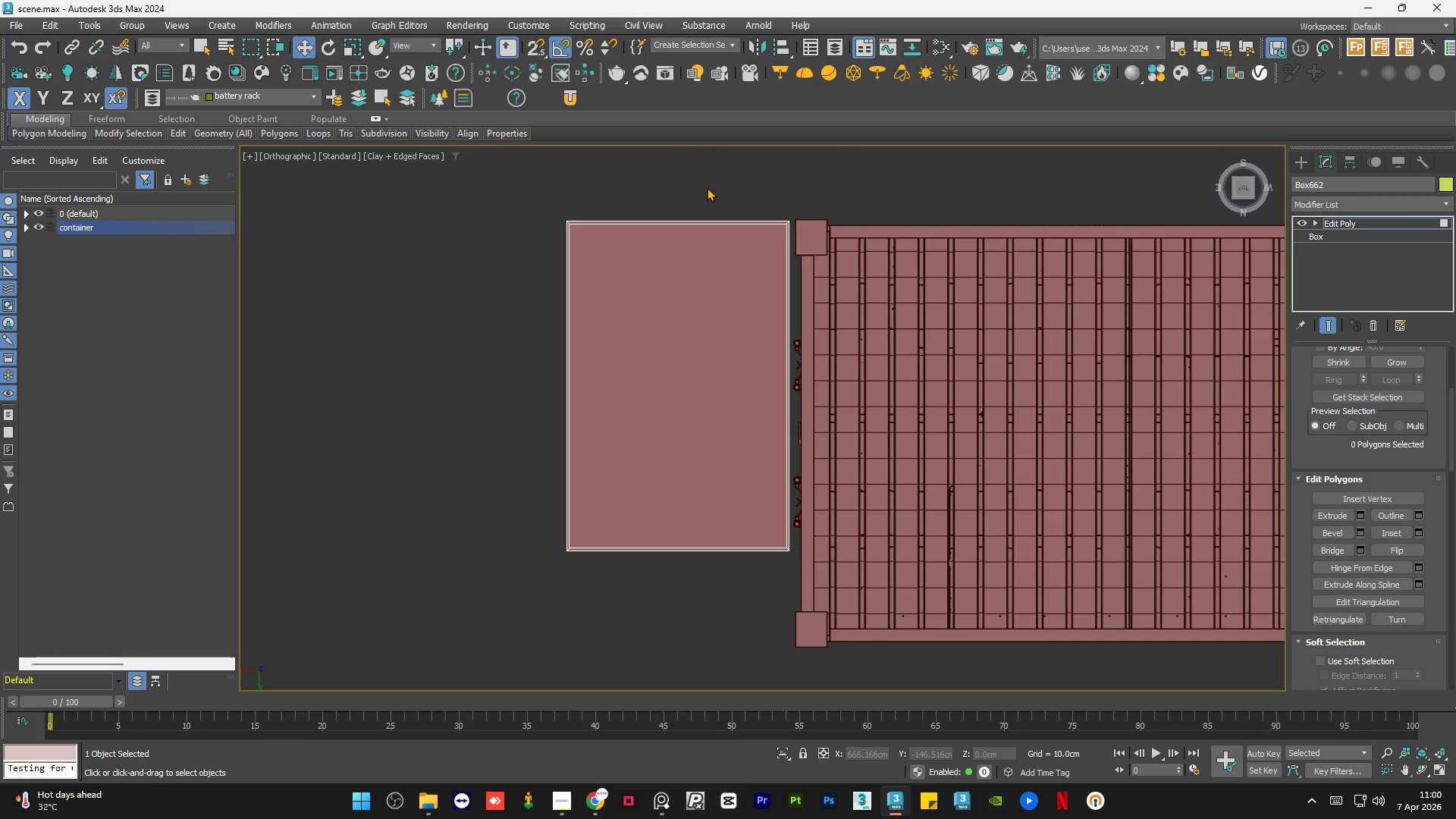 
double_click([707, 187])
 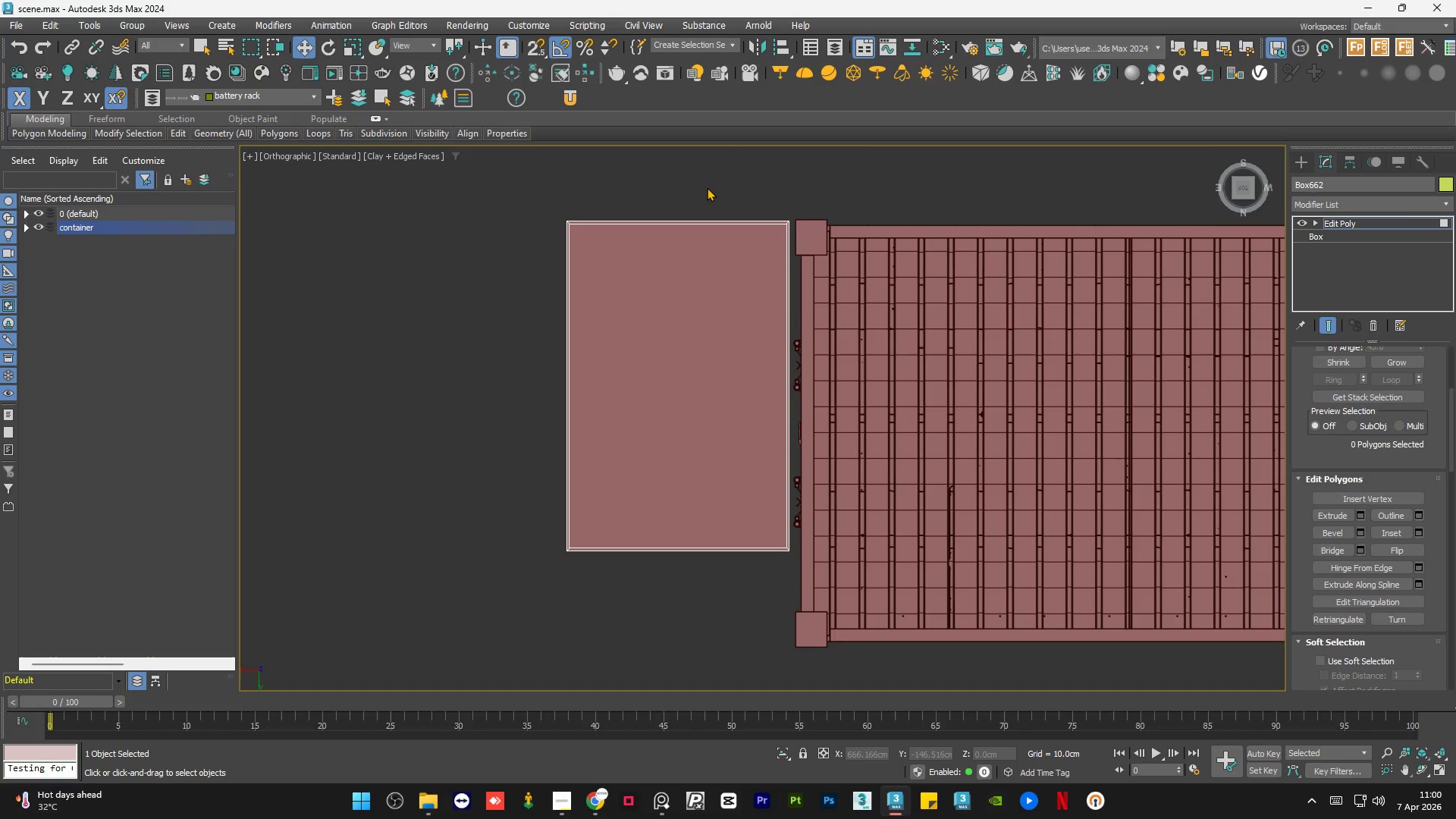 
triple_click([707, 187])
 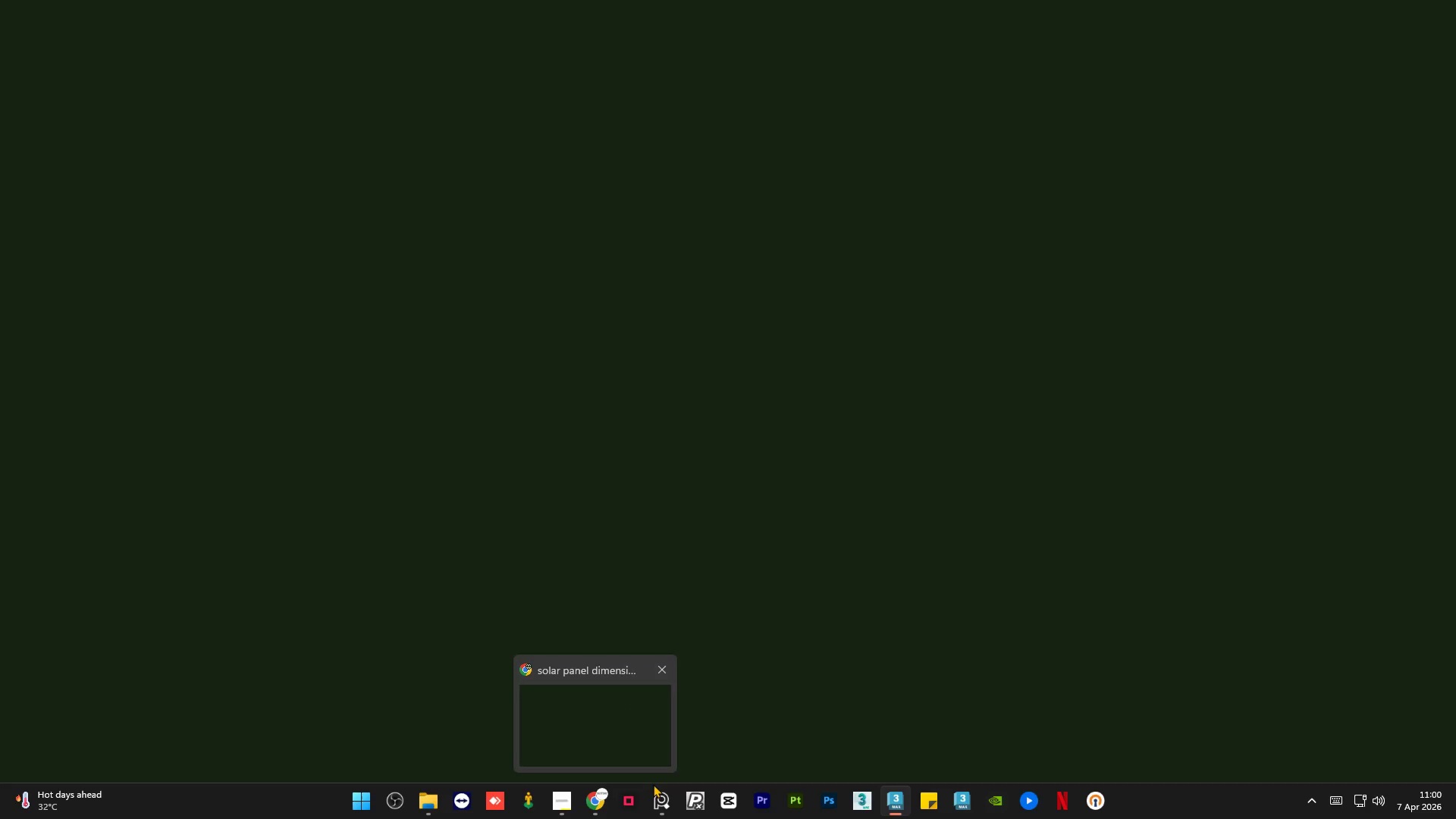 
mouse_move([585, 718])
 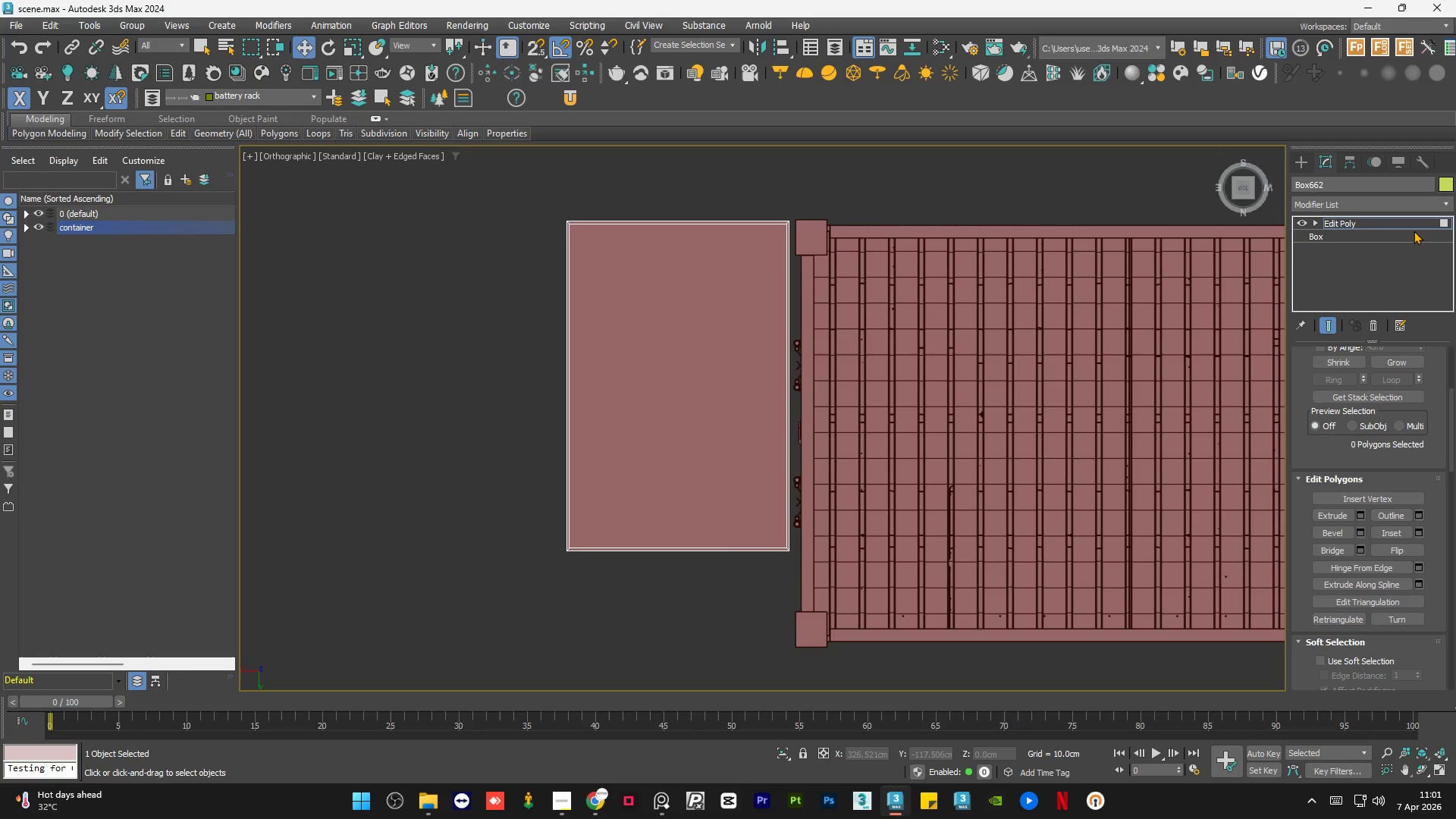 
left_click([1365, 223])
 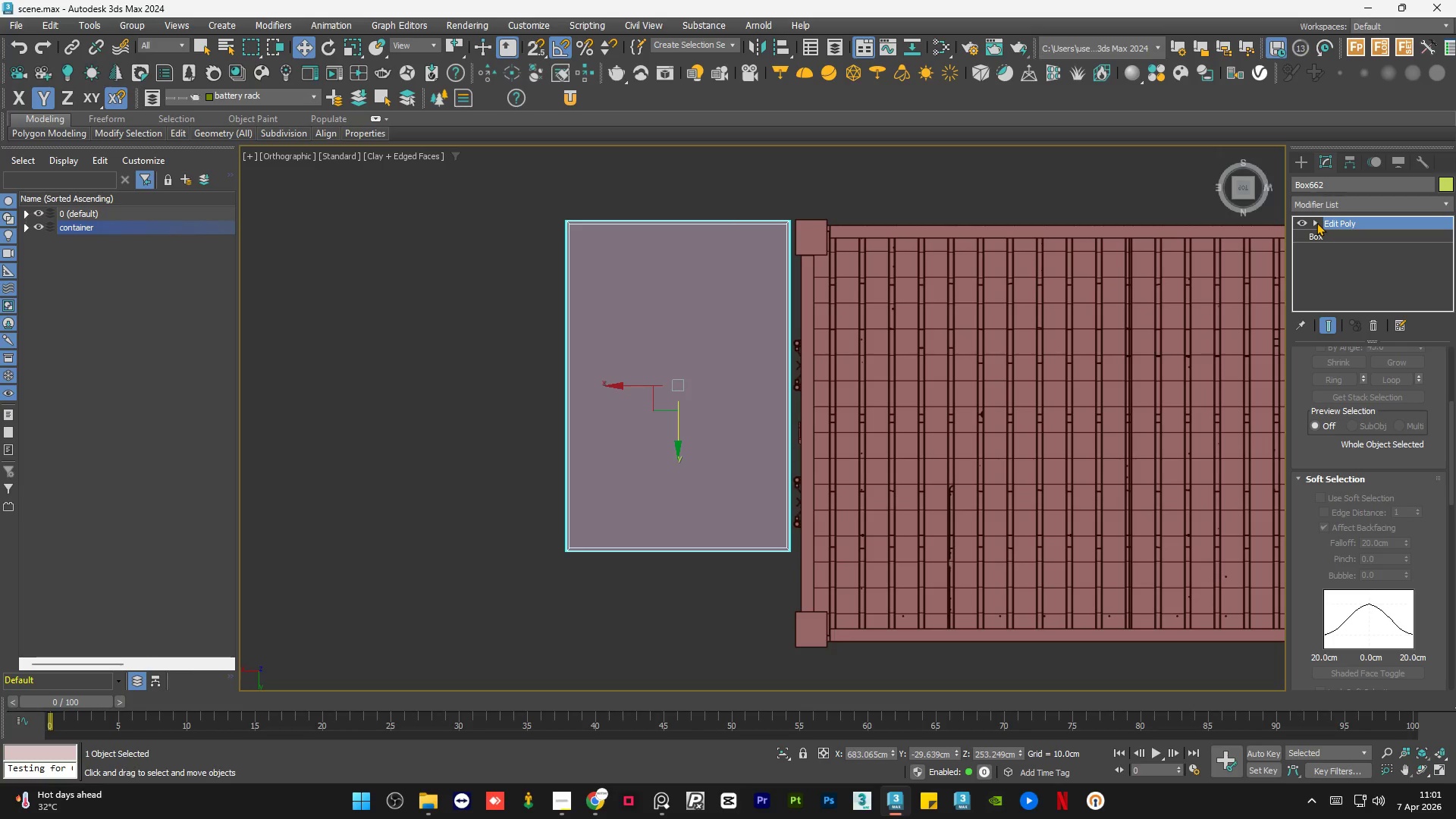 
left_click([1316, 222])
 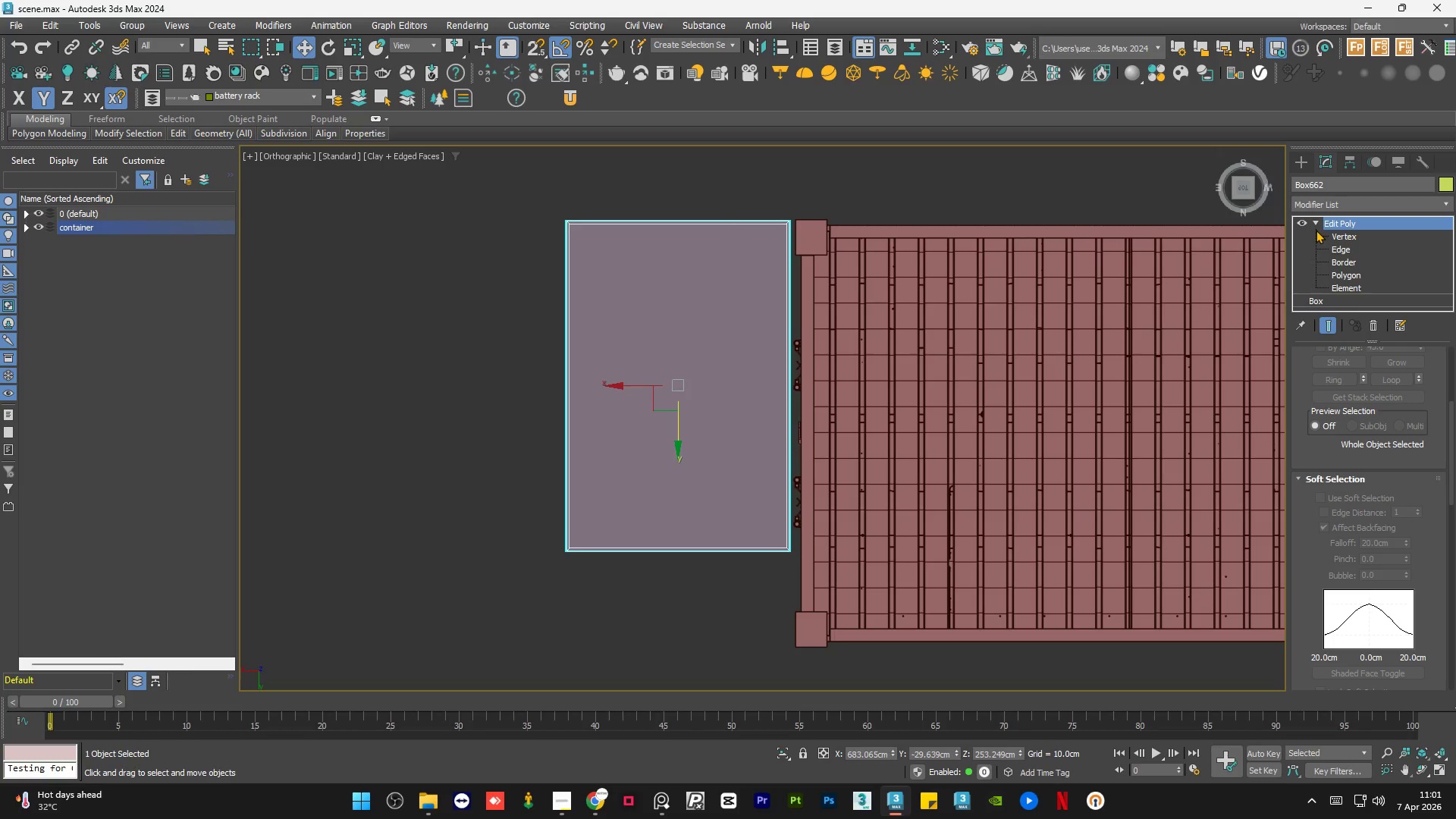 
left_click([1317, 223])
 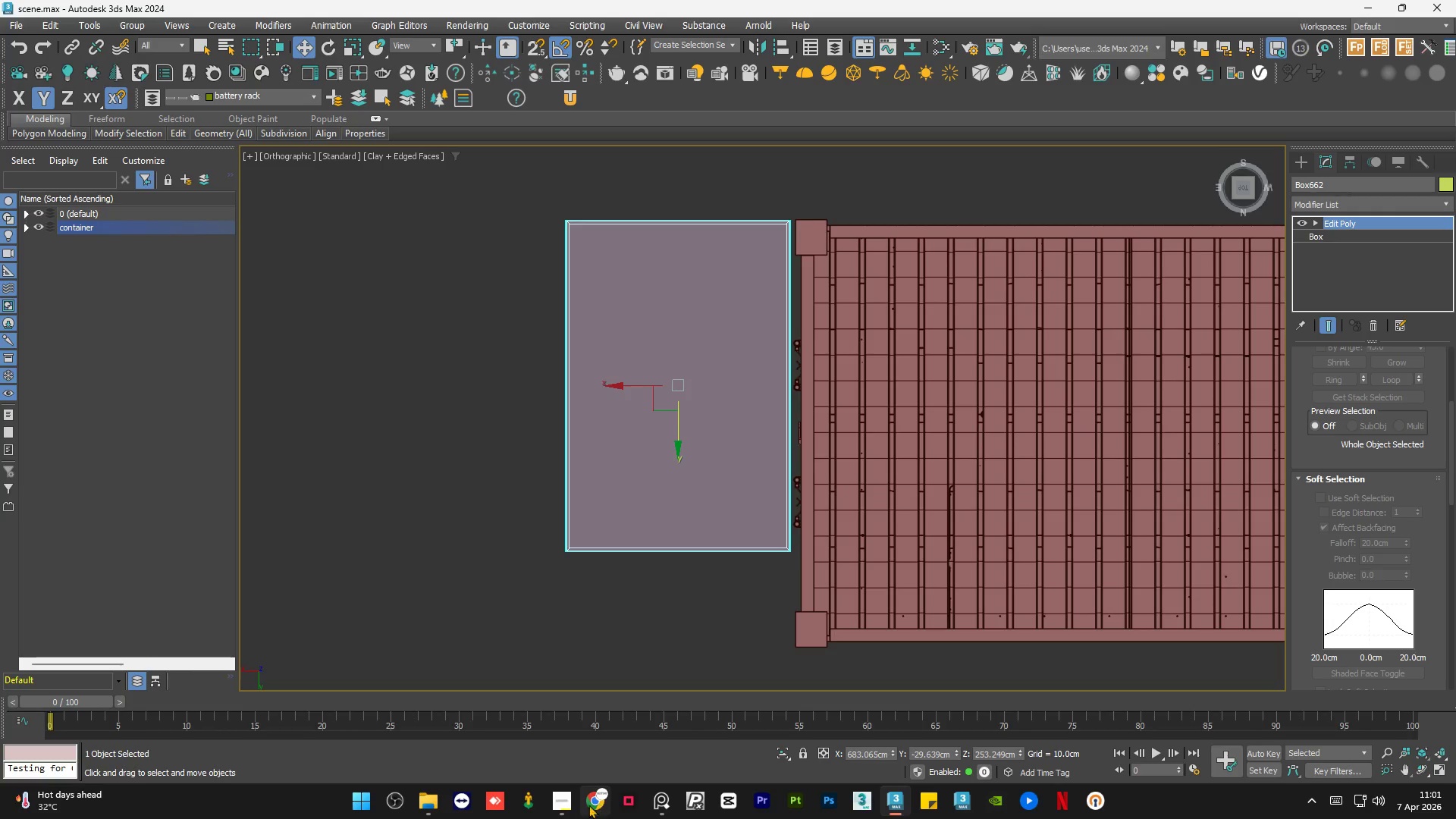 
left_click([585, 805])
 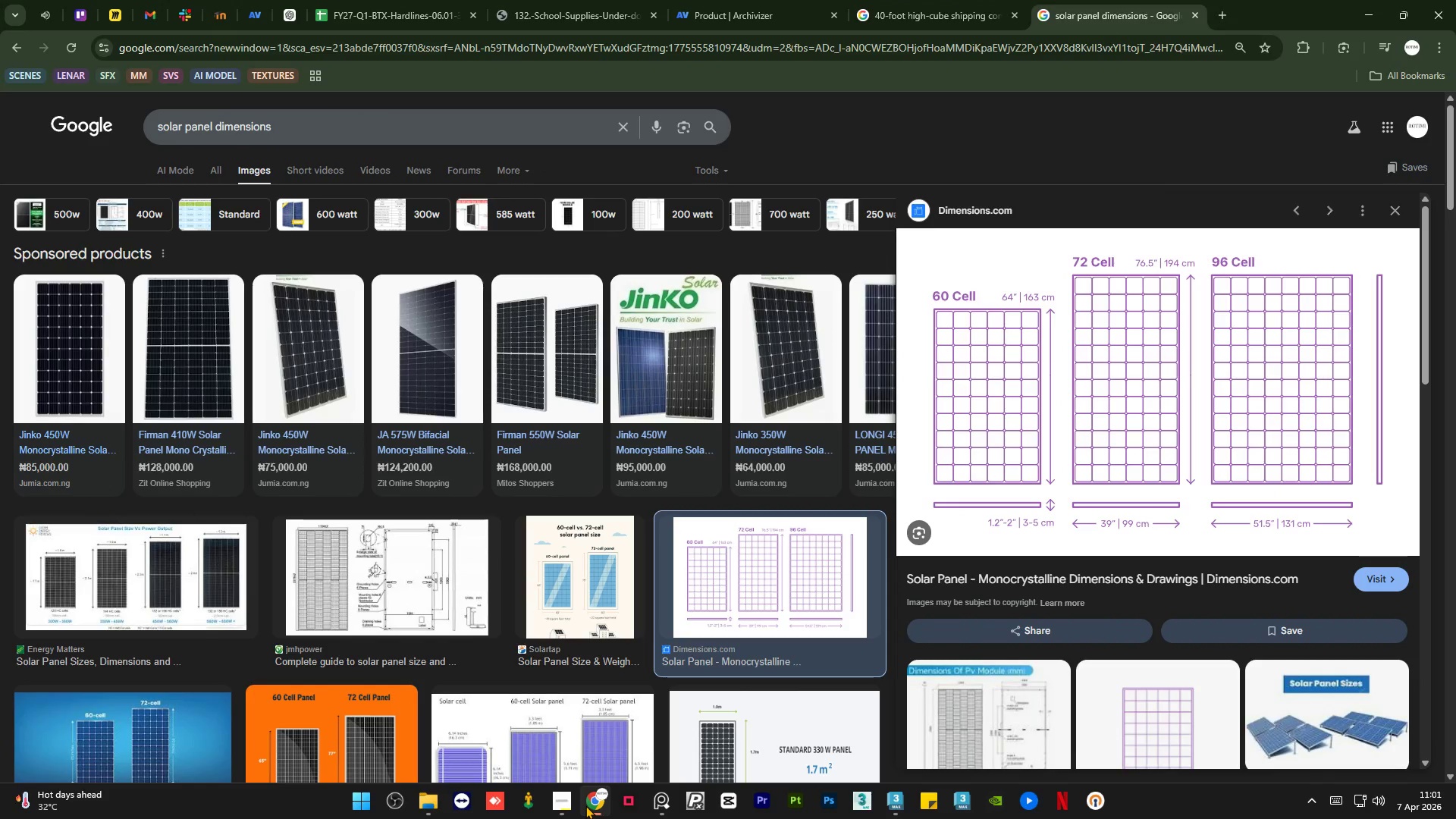 
wait(9.88)
 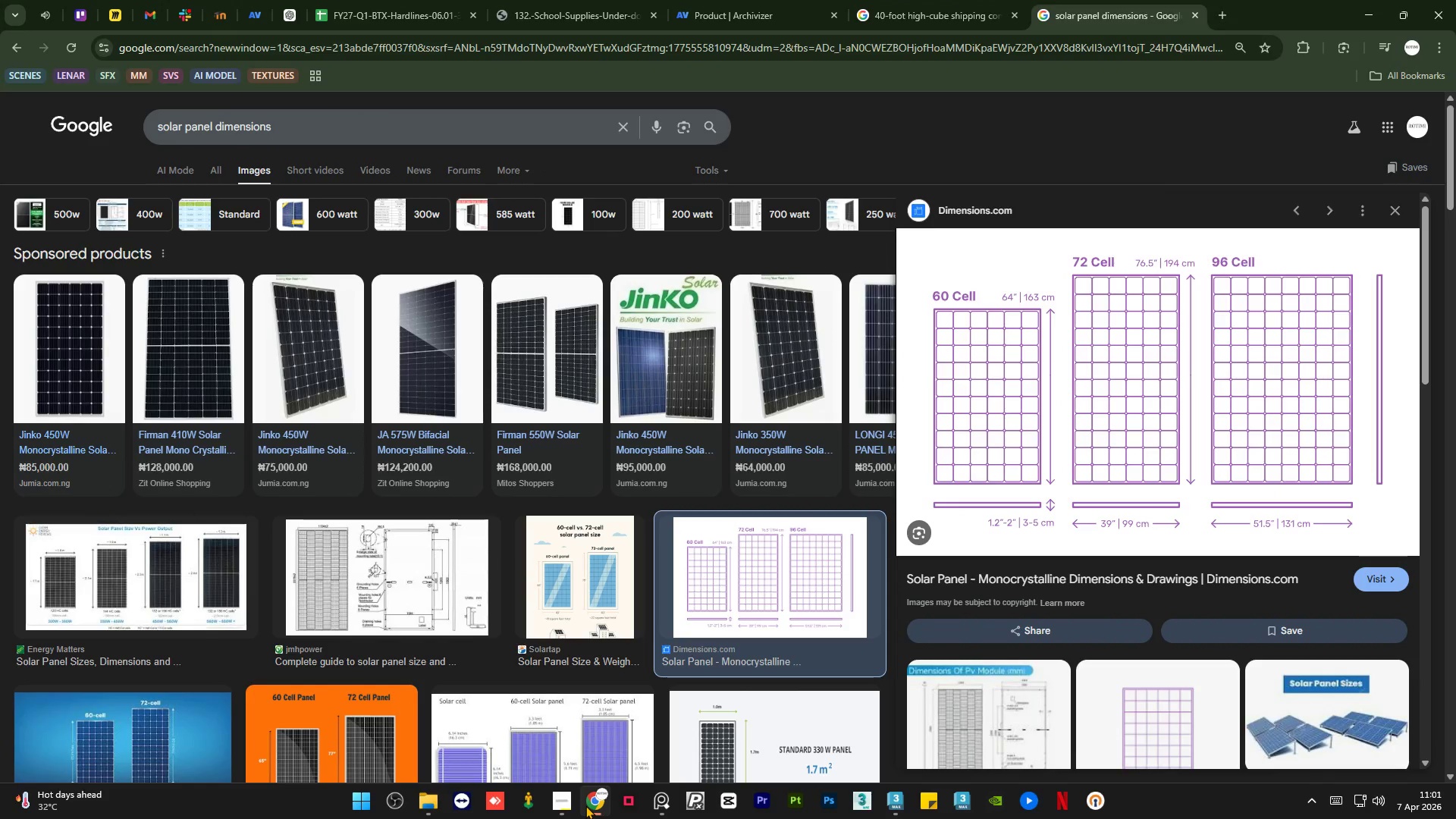 
scroll: coordinate [622, 564], scroll_direction: down, amount: 2.0
 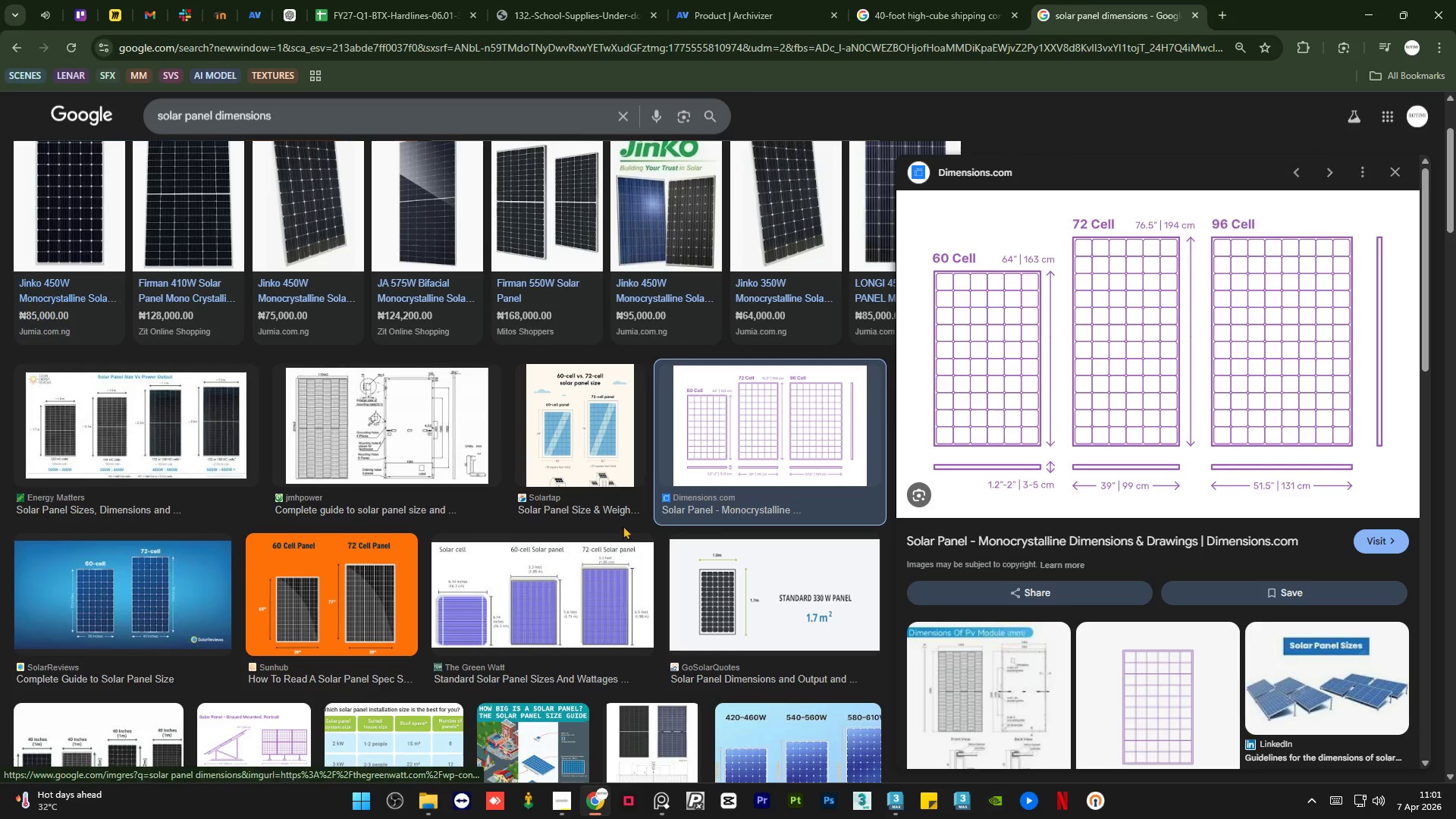 
scroll: coordinate [623, 524], scroll_direction: up, amount: 4.0
 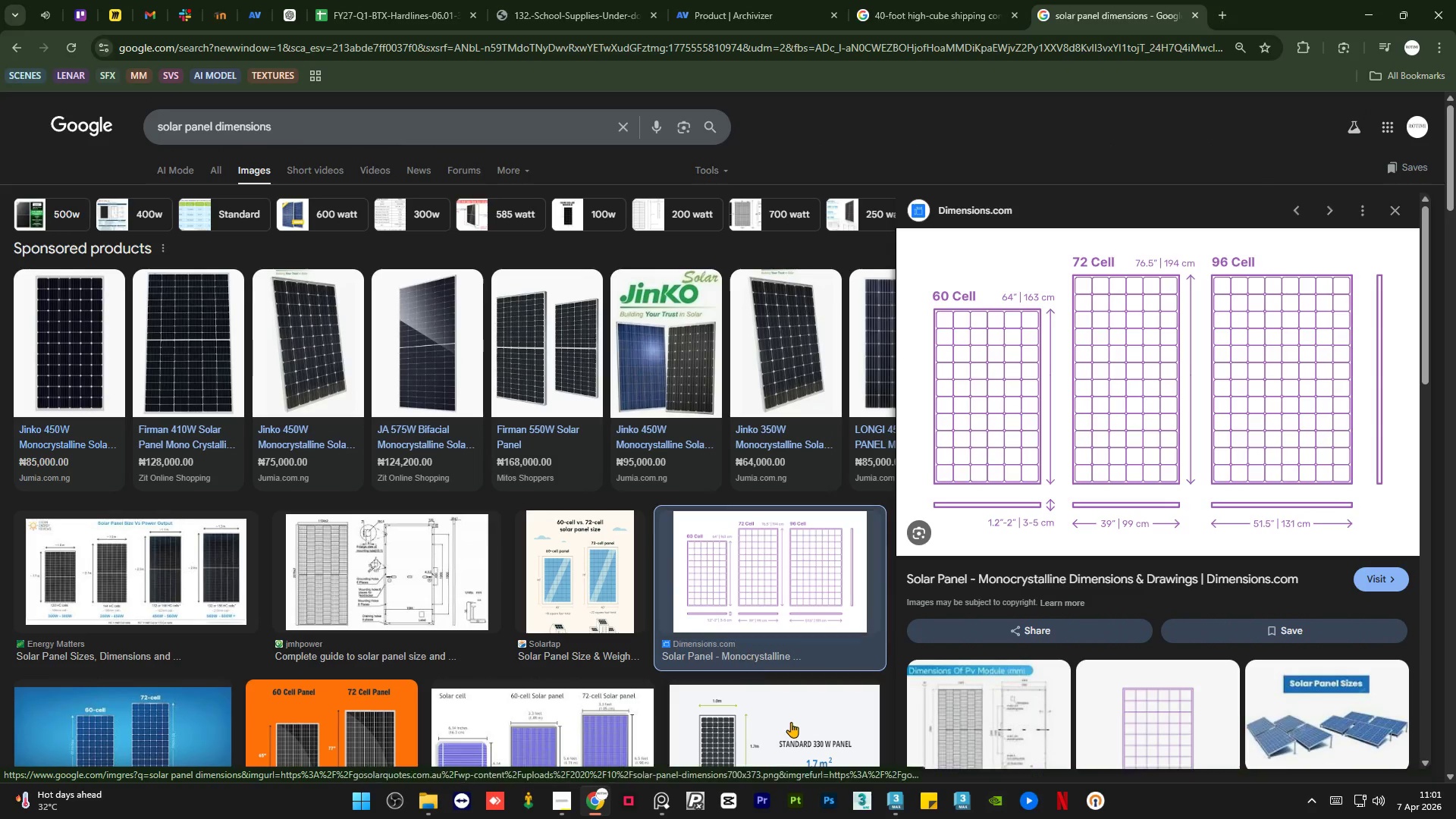 
wait(5.77)
 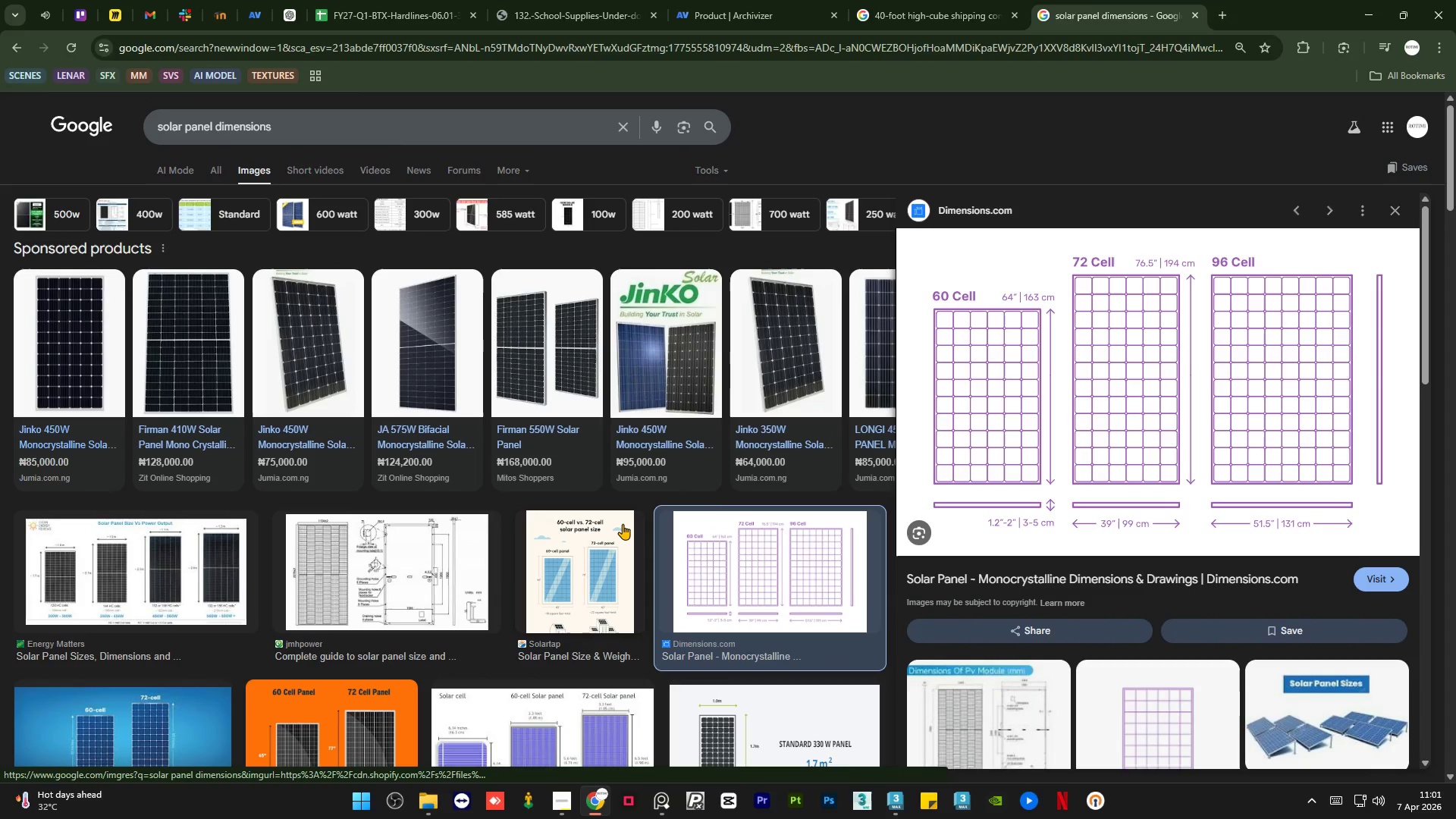 
left_click([883, 738])
 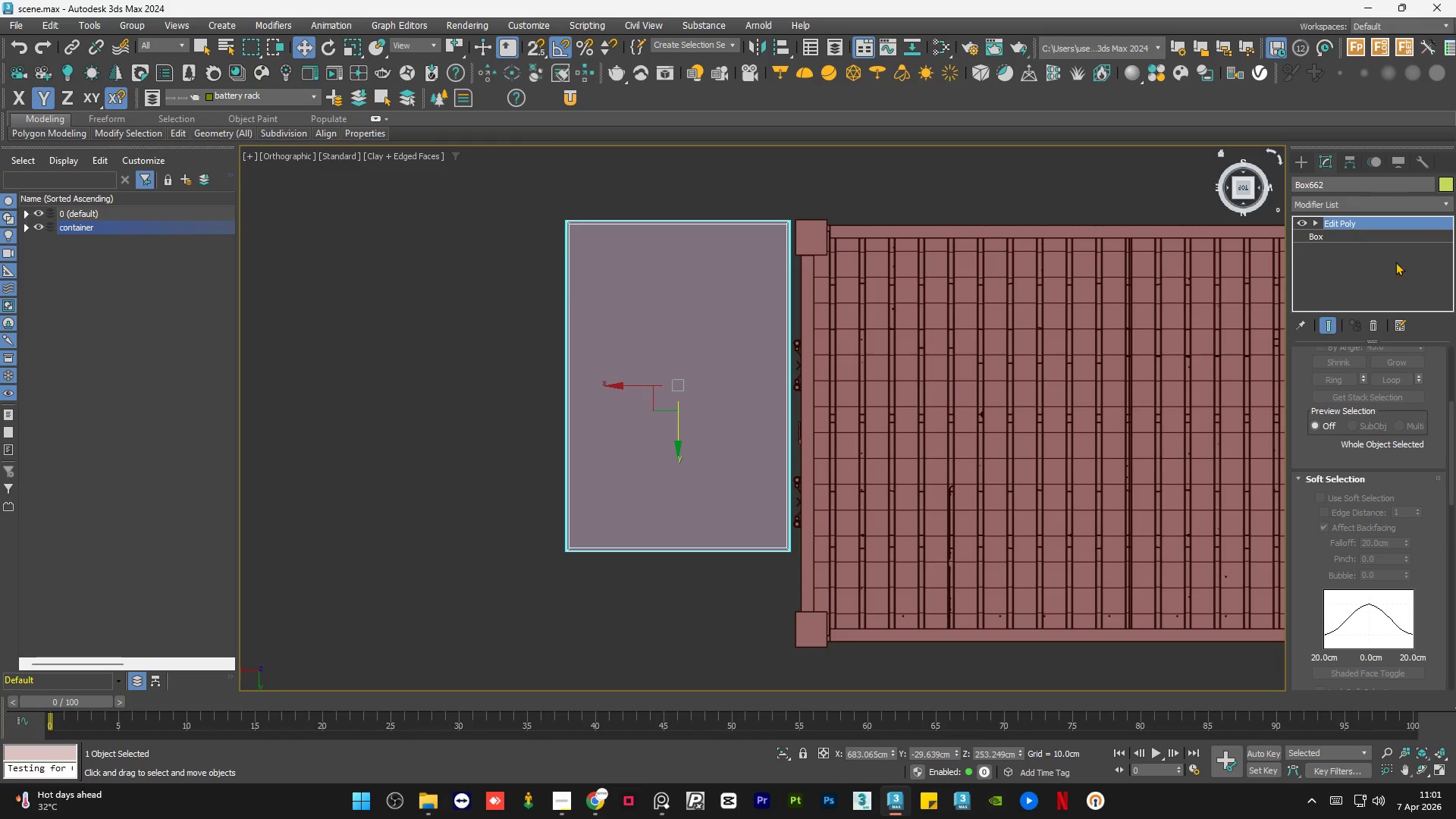 
left_click_drag(start_coordinate=[1451, 437], to_coordinate=[1446, 341])
 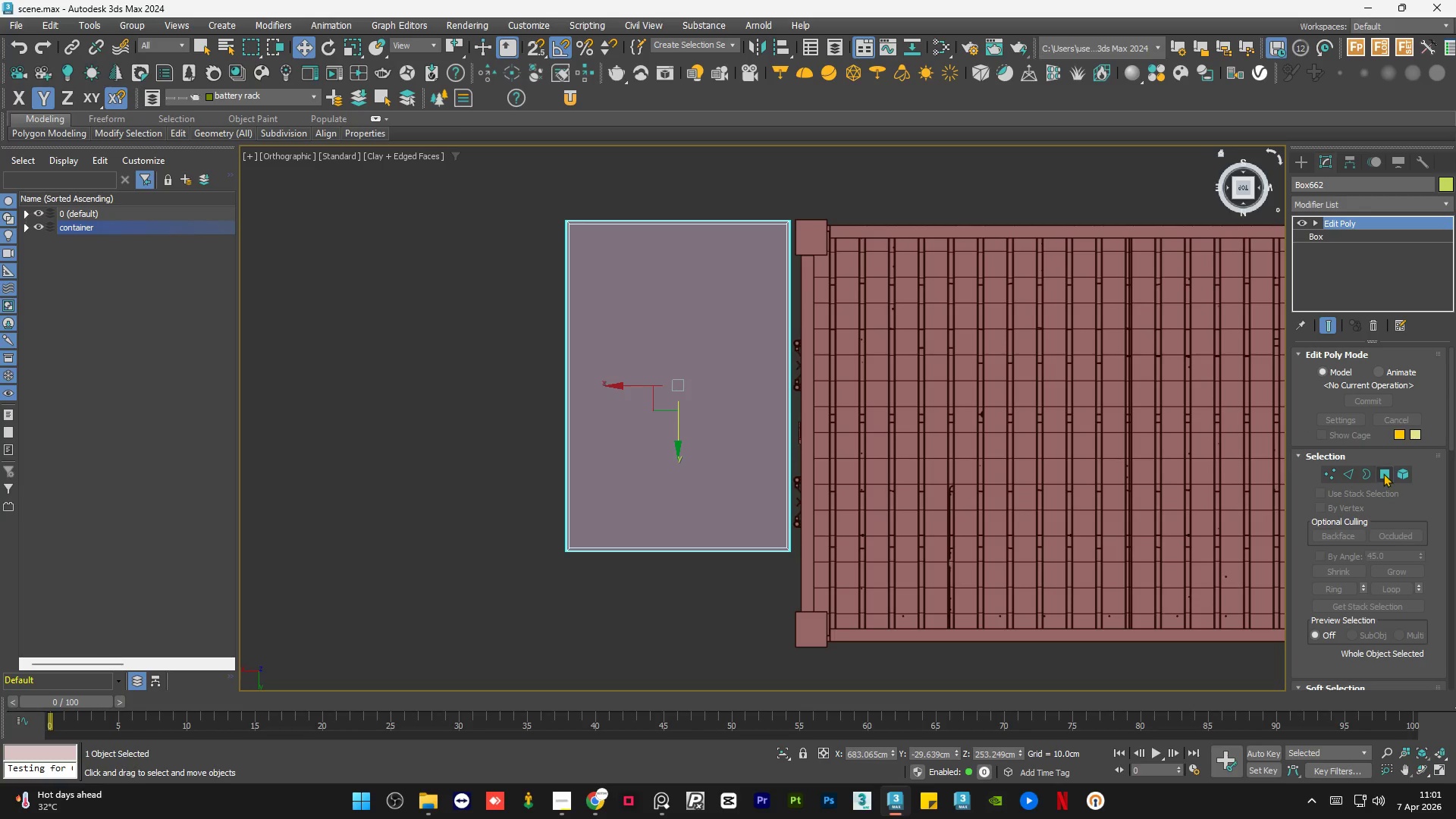 
left_click([1383, 473])
 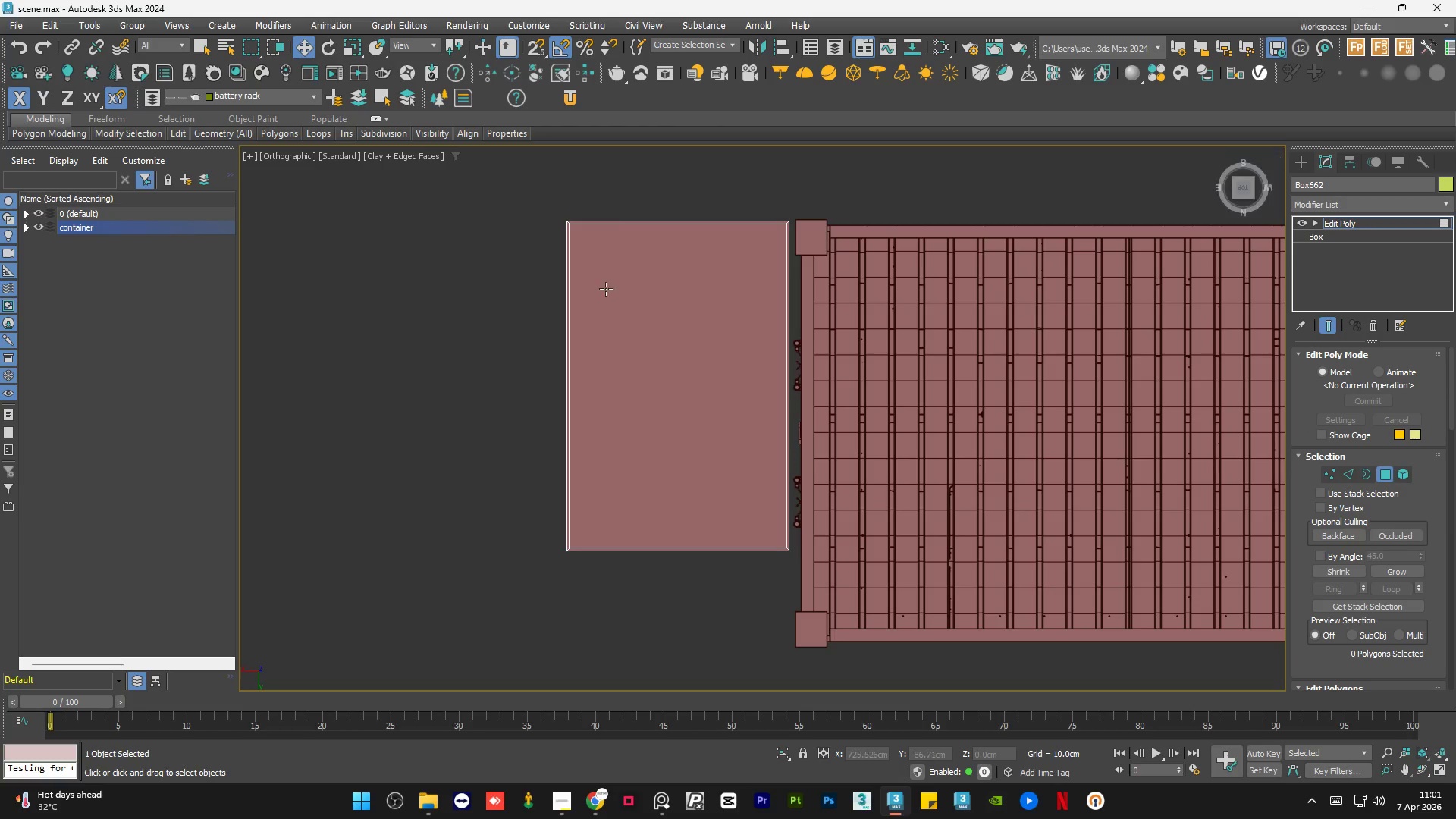 
left_click([654, 302])
 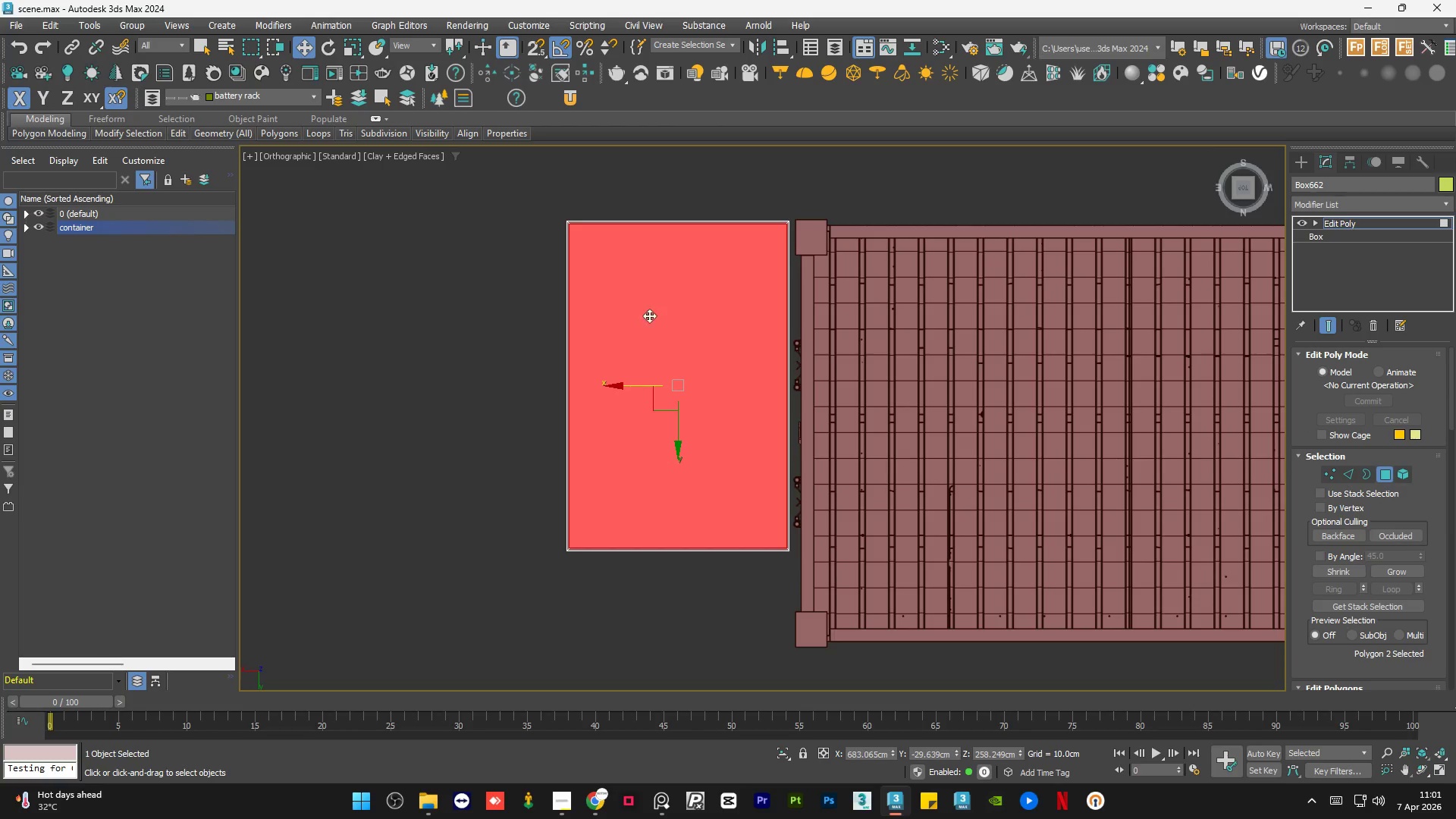 
hold_key(key=AltLeft, duration=1.11)
 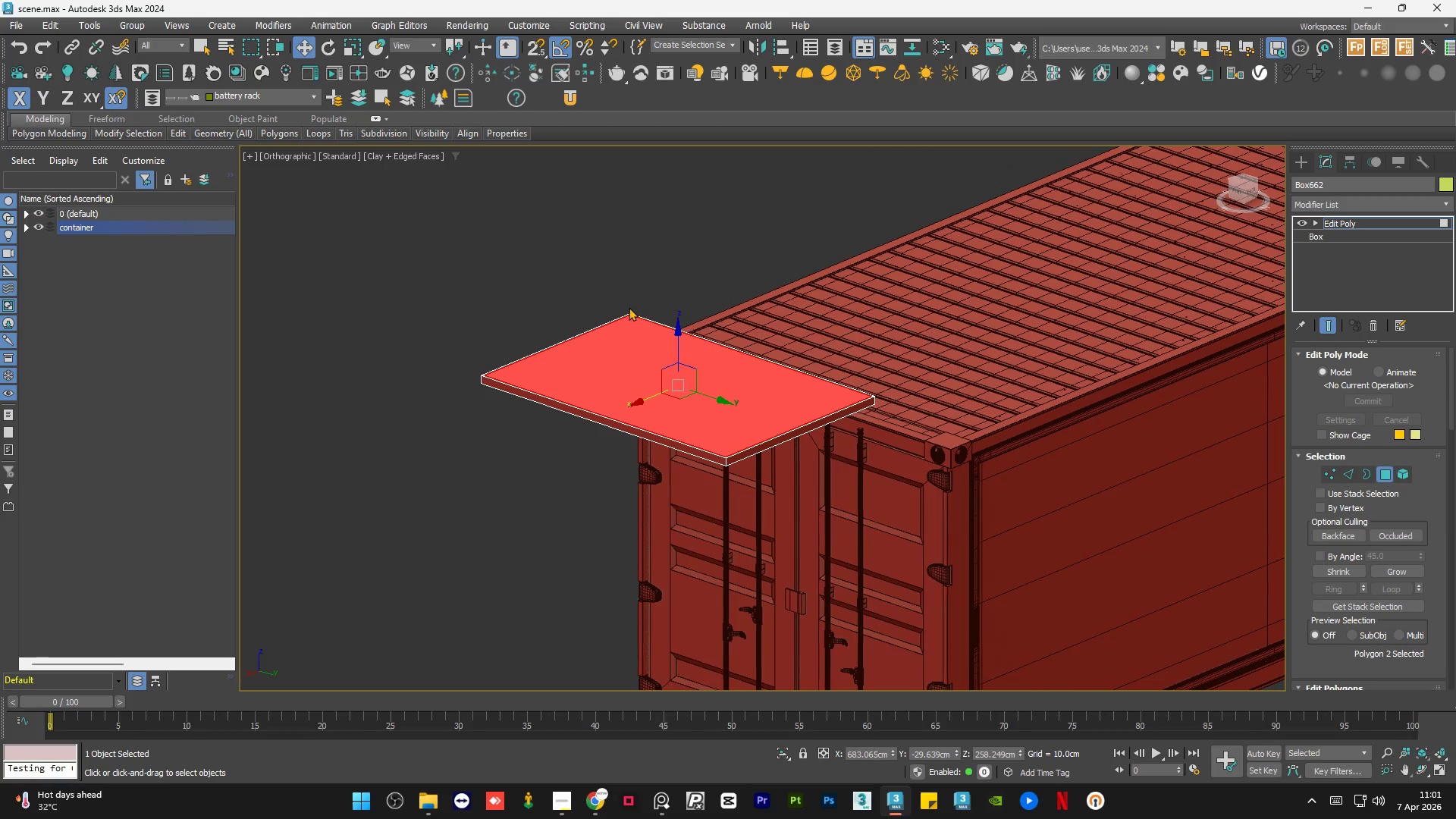 
scroll: coordinate [622, 290], scroll_direction: up, amount: 9.0
 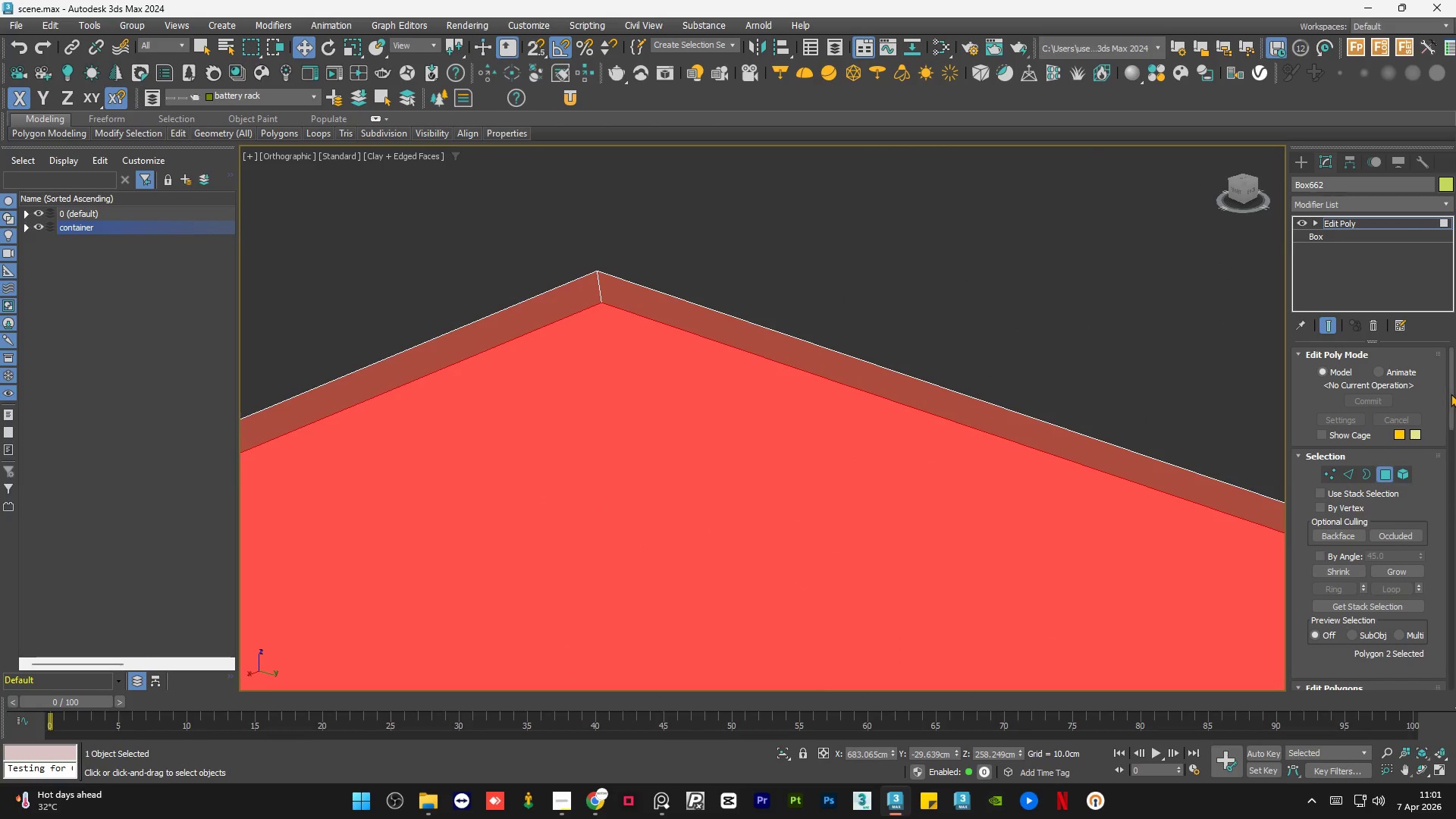 
left_click_drag(start_coordinate=[1451, 394], to_coordinate=[1451, 441])
 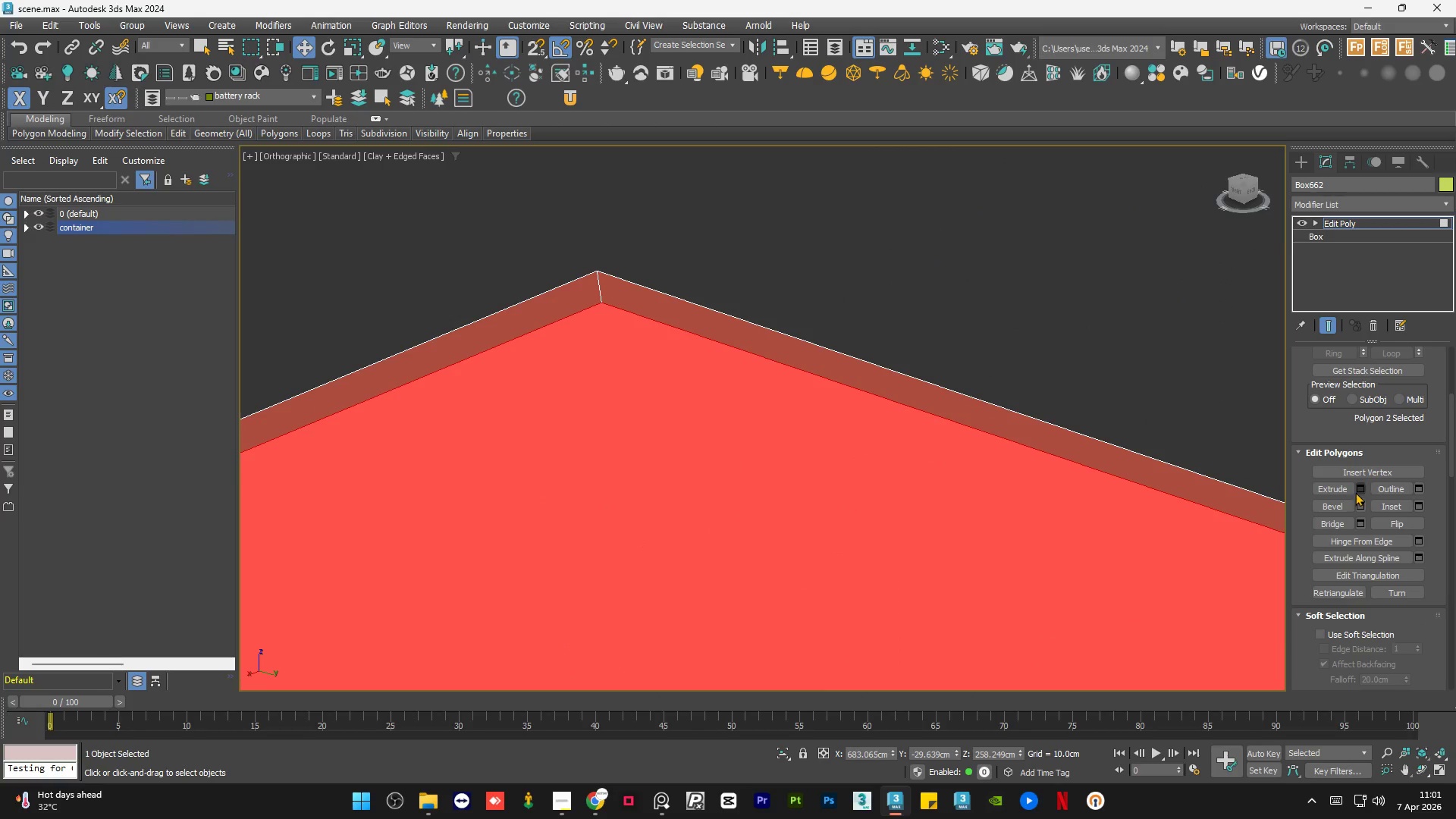 
left_click([1360, 489])
 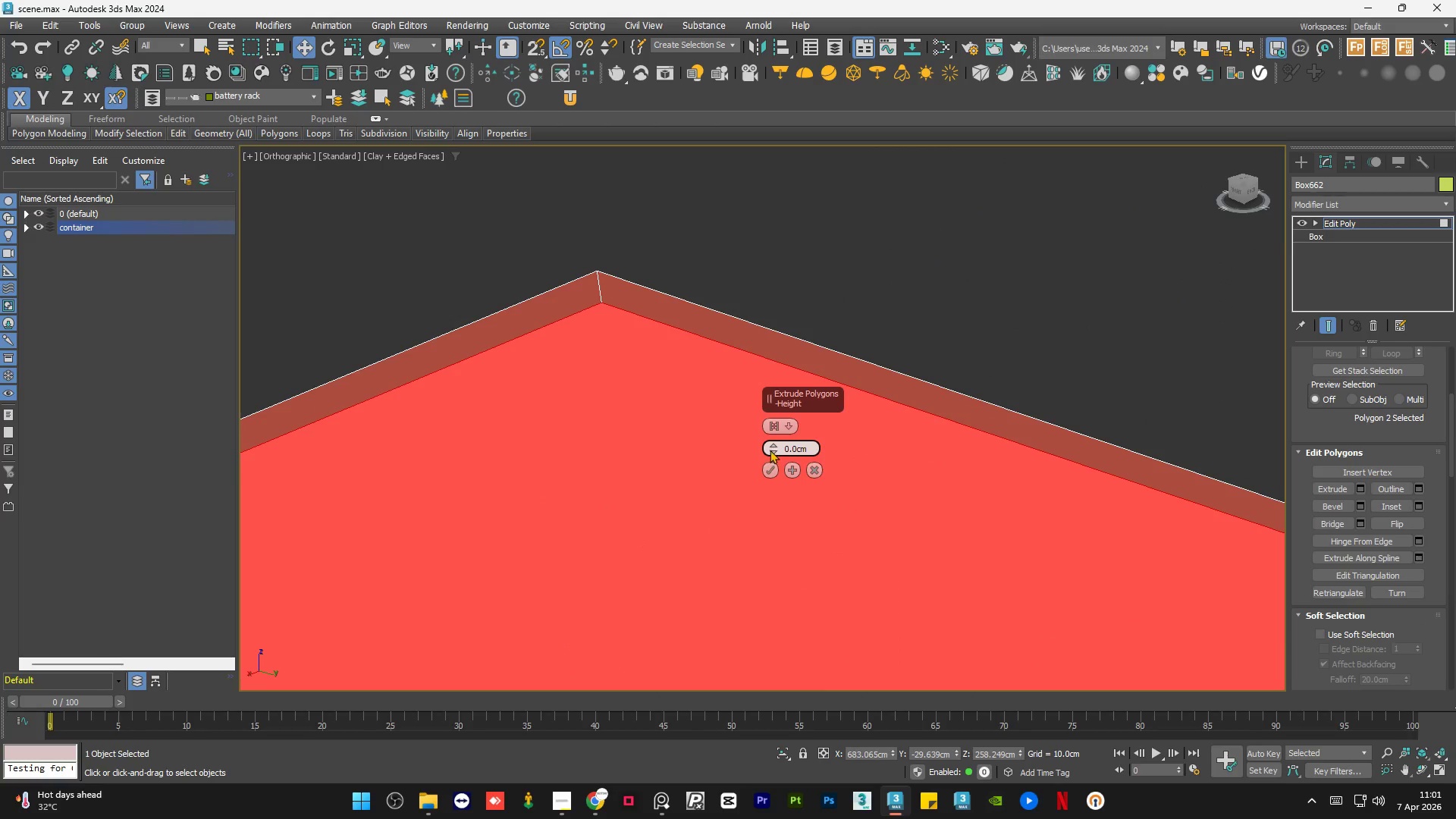 
left_click_drag(start_coordinate=[771, 444], to_coordinate=[771, 463])
 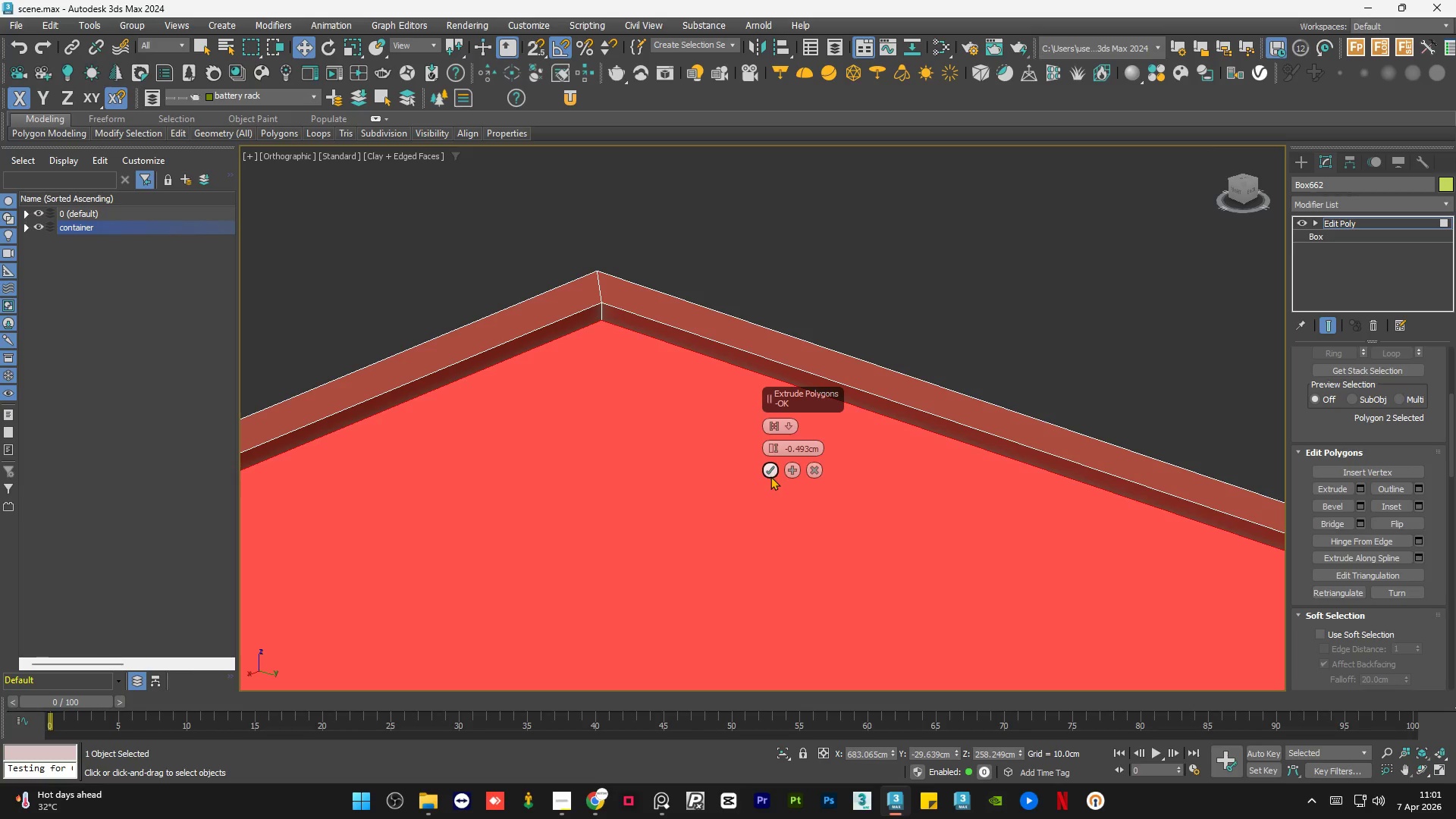 
left_click([771, 469])
 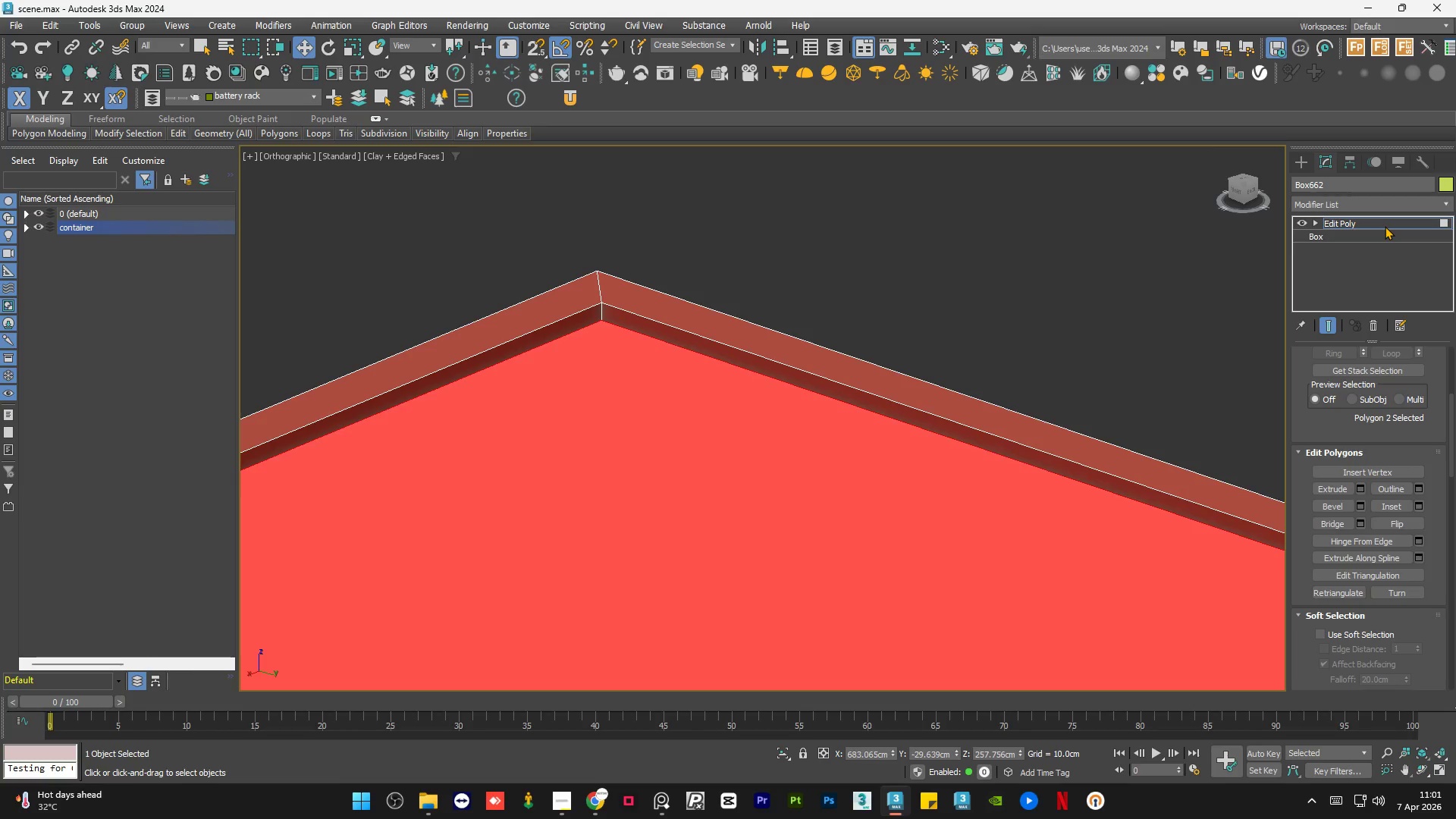 
double_click([880, 204])
 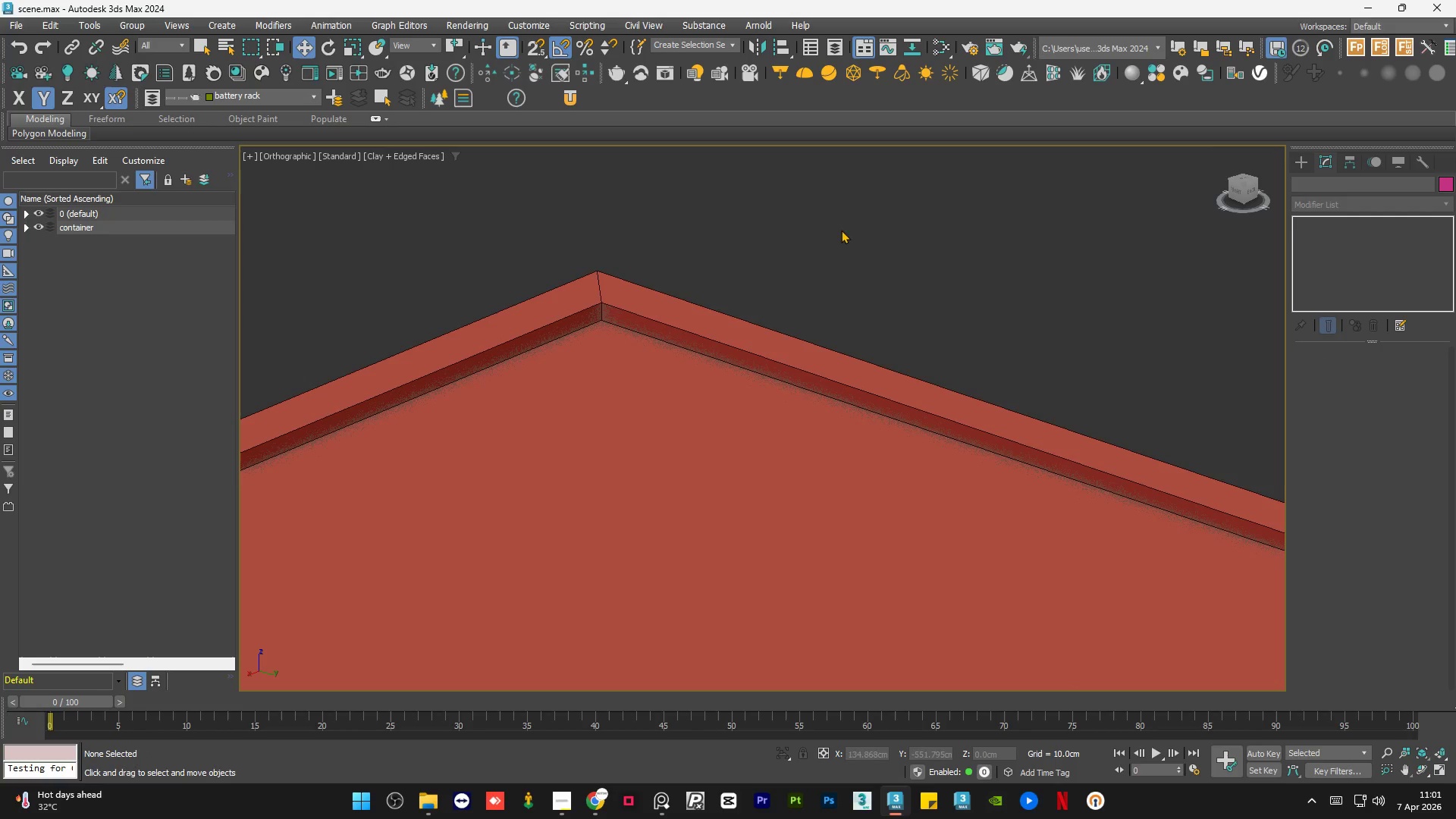 
hold_key(key=AltLeft, duration=0.67)
 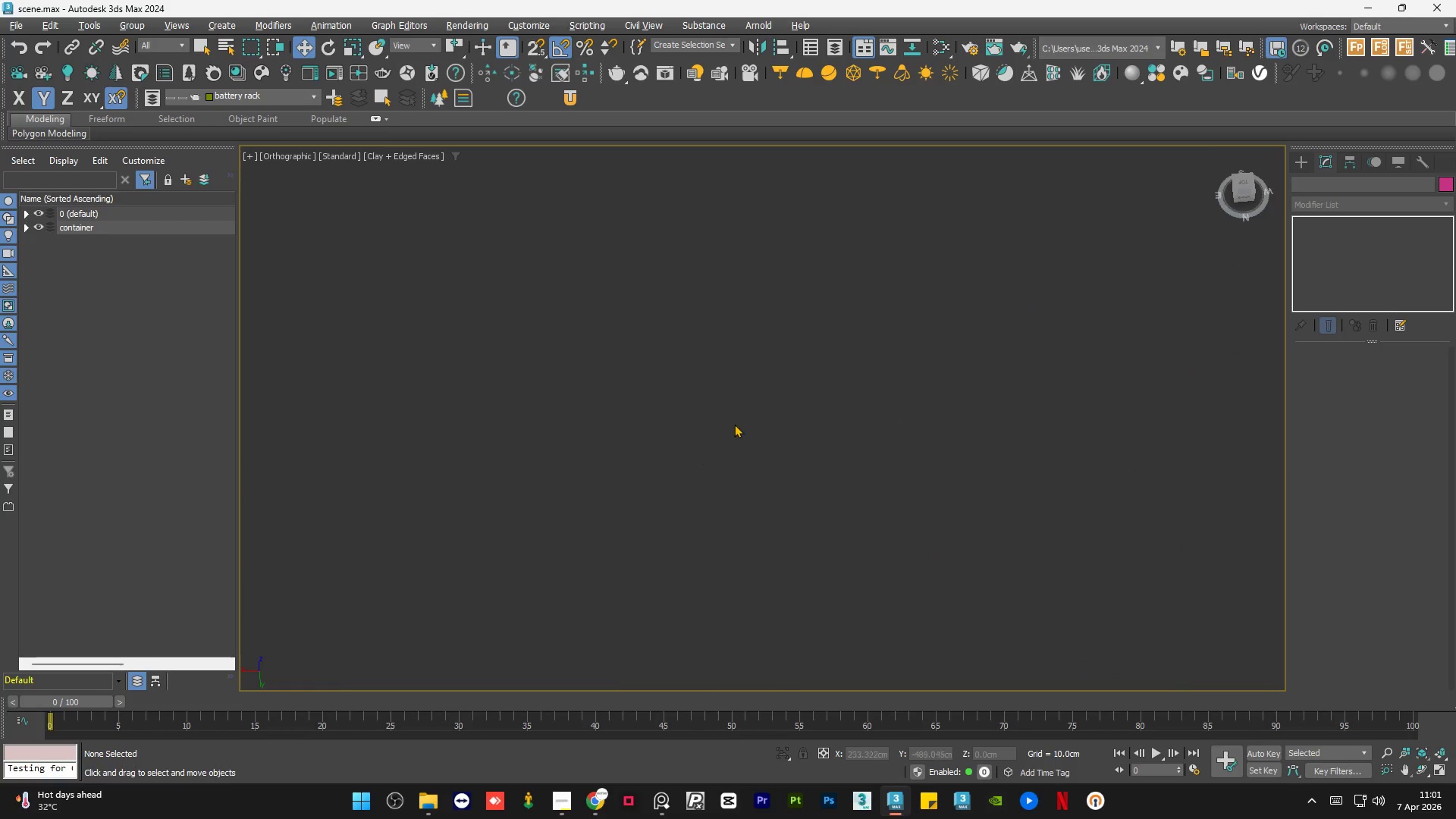 
scroll: coordinate [773, 376], scroll_direction: down, amount: 9.0
 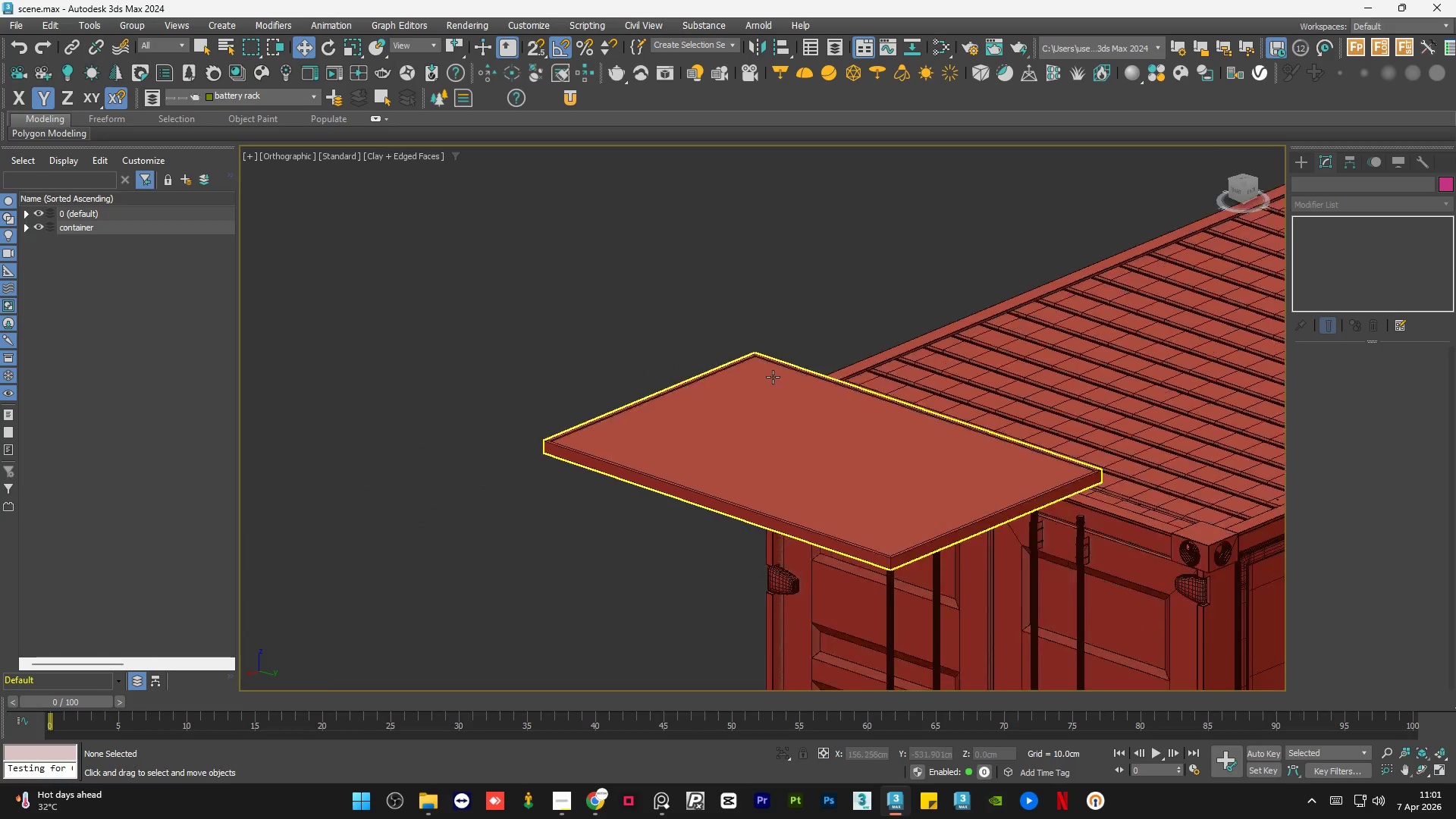 
key(Z)
 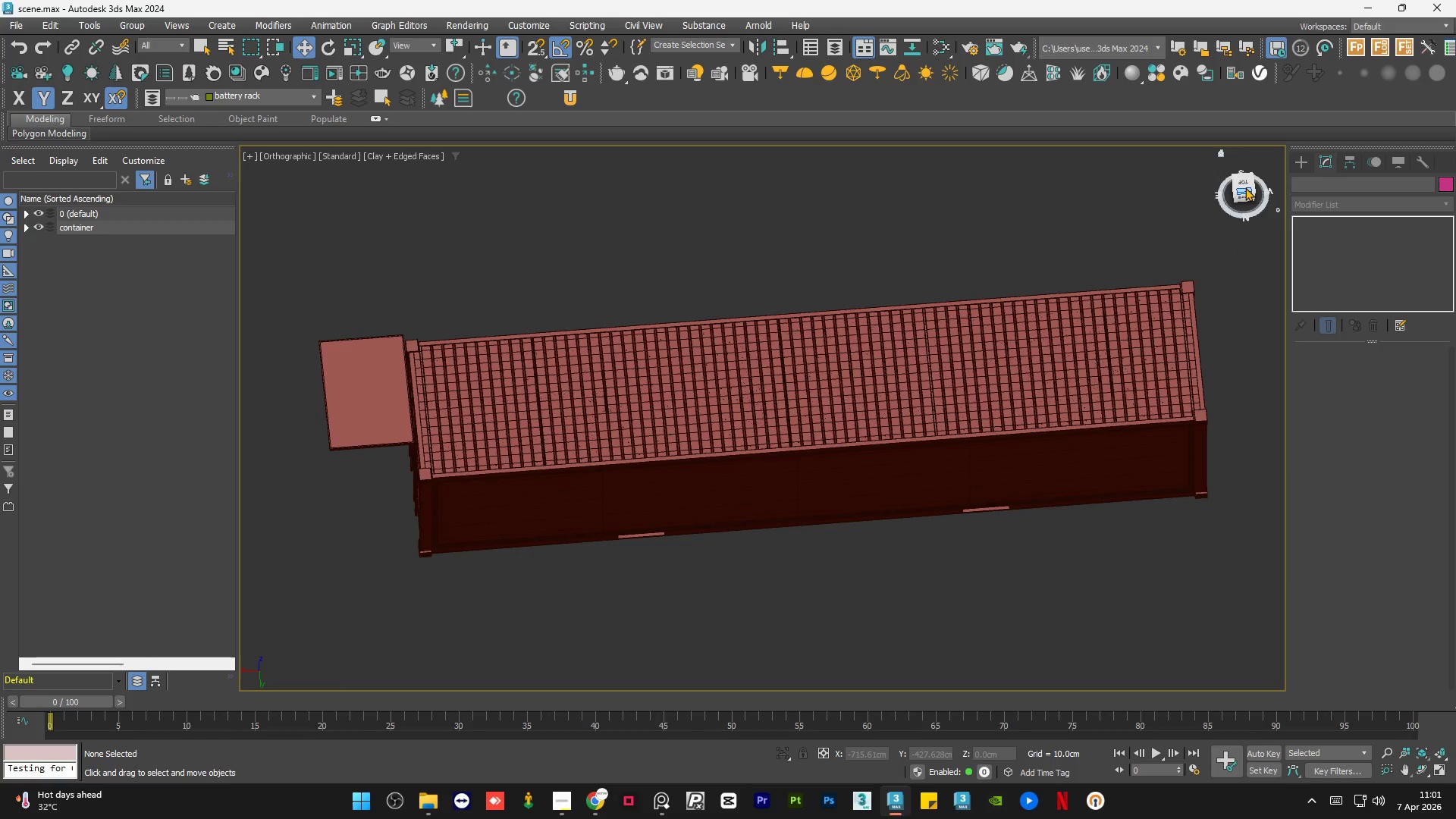 
scroll: coordinate [757, 406], scroll_direction: down, amount: 4.0
 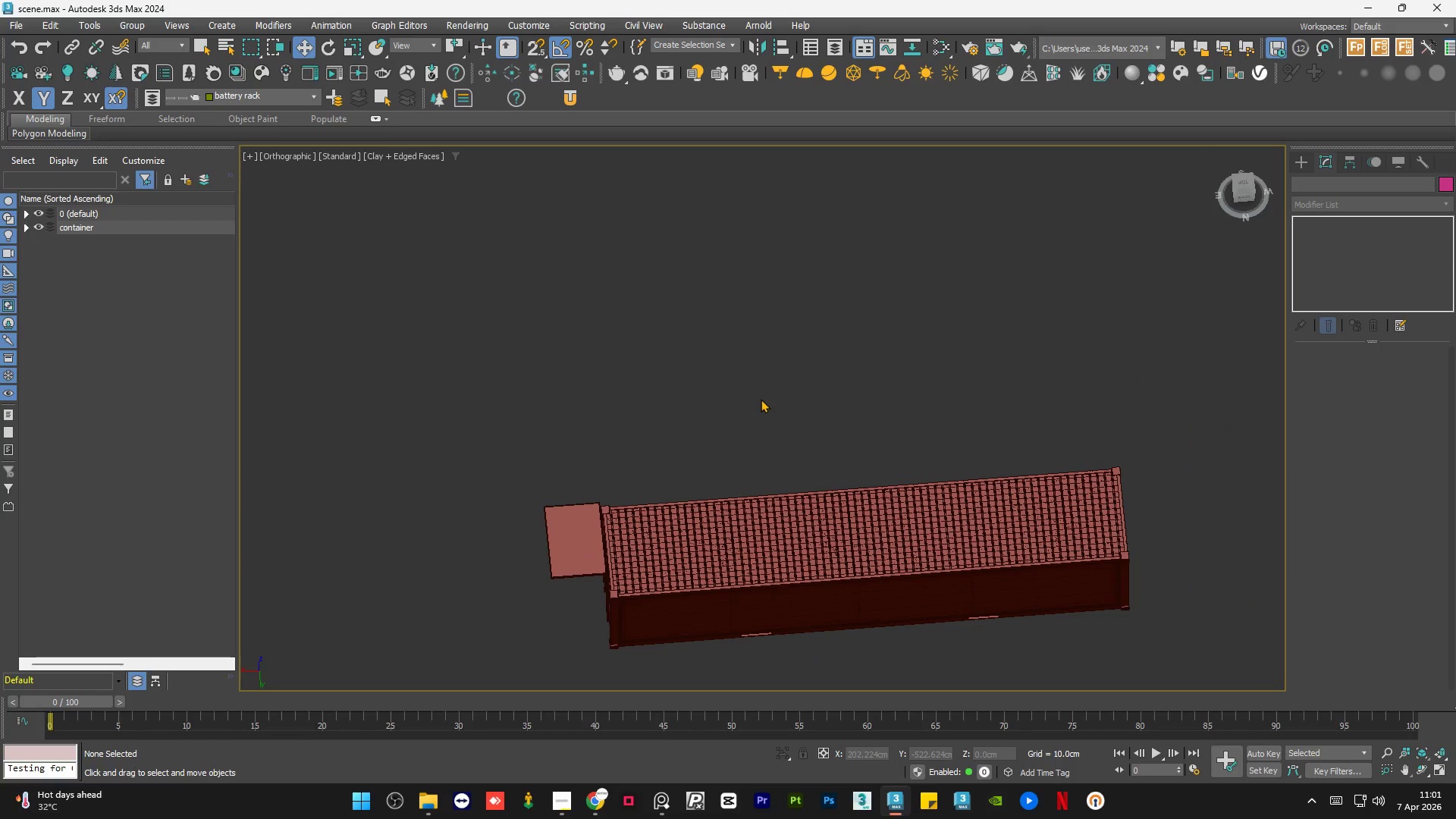 
left_click([1240, 182])
 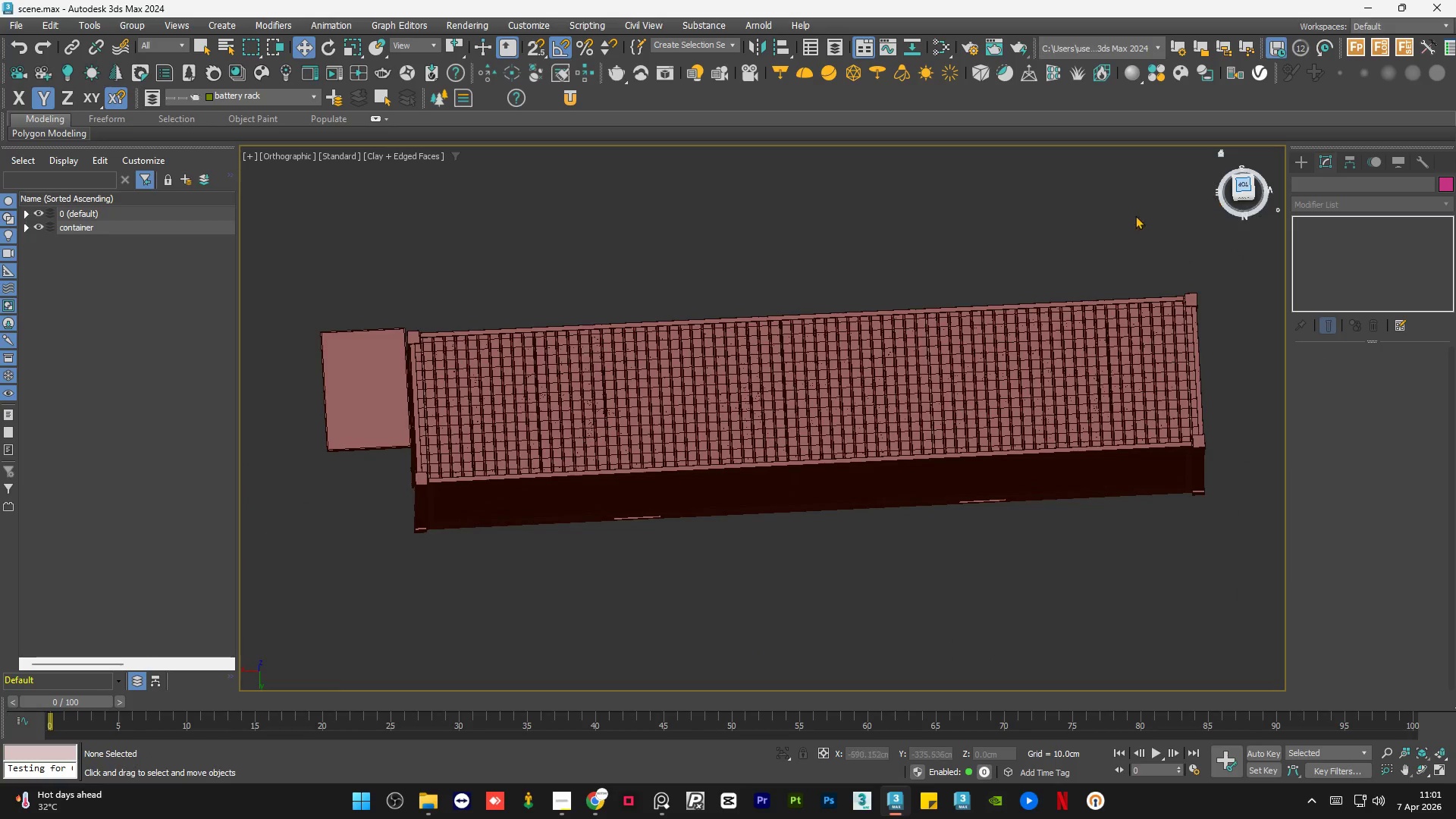 
left_click([939, 229])
 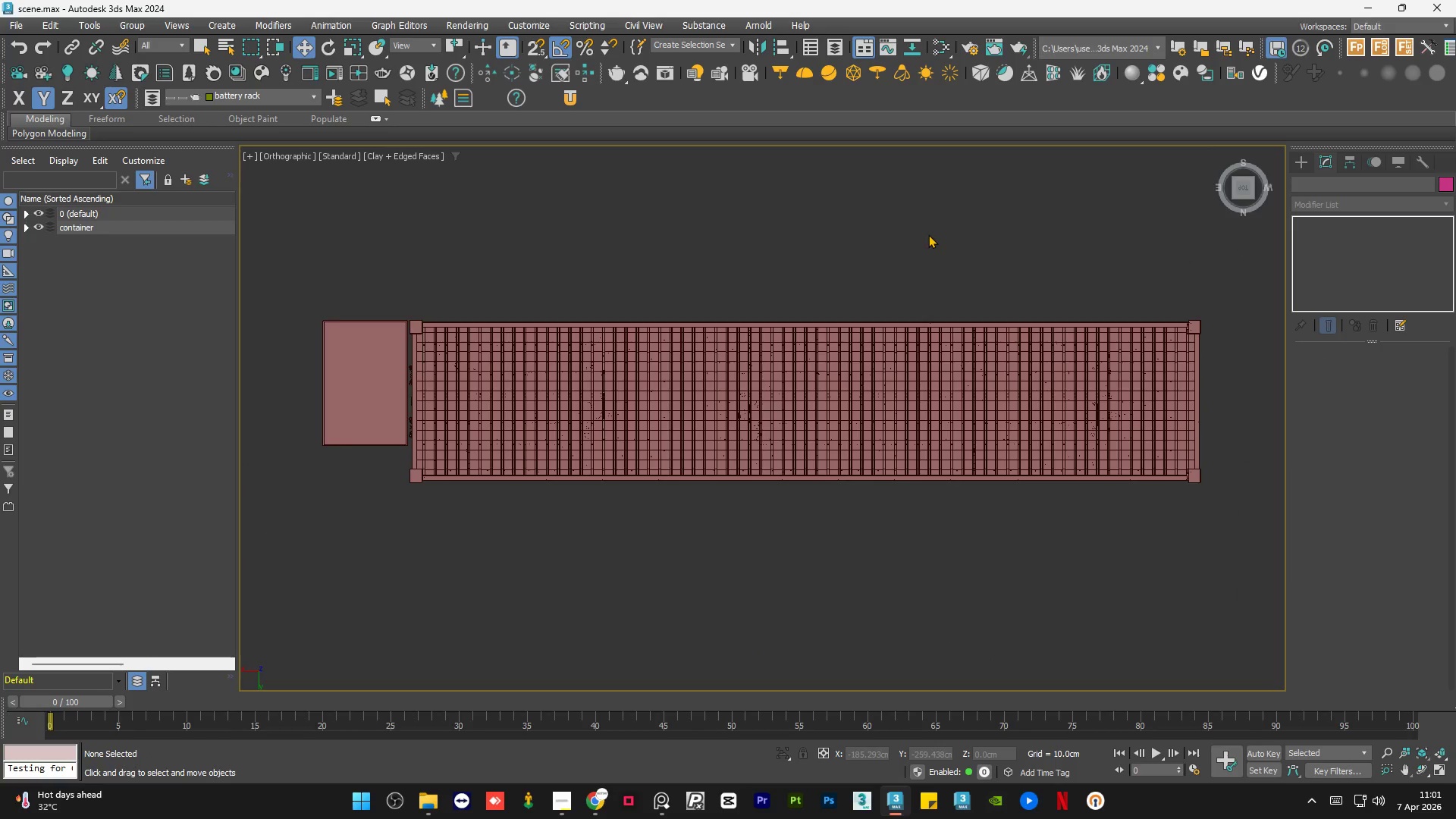 
key(Control+S)
 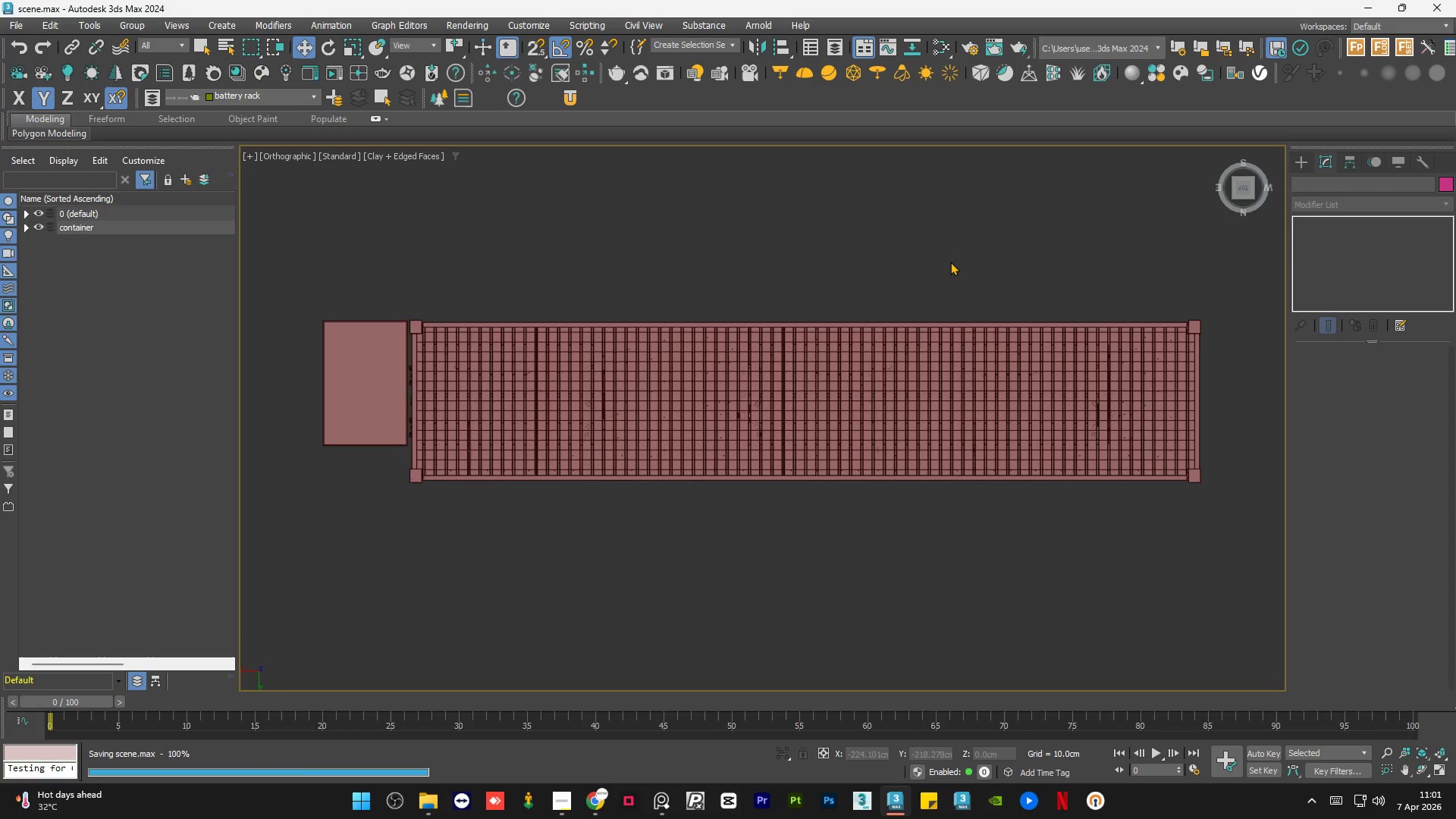 
scroll: coordinate [950, 262], scroll_direction: down, amount: 1.0
 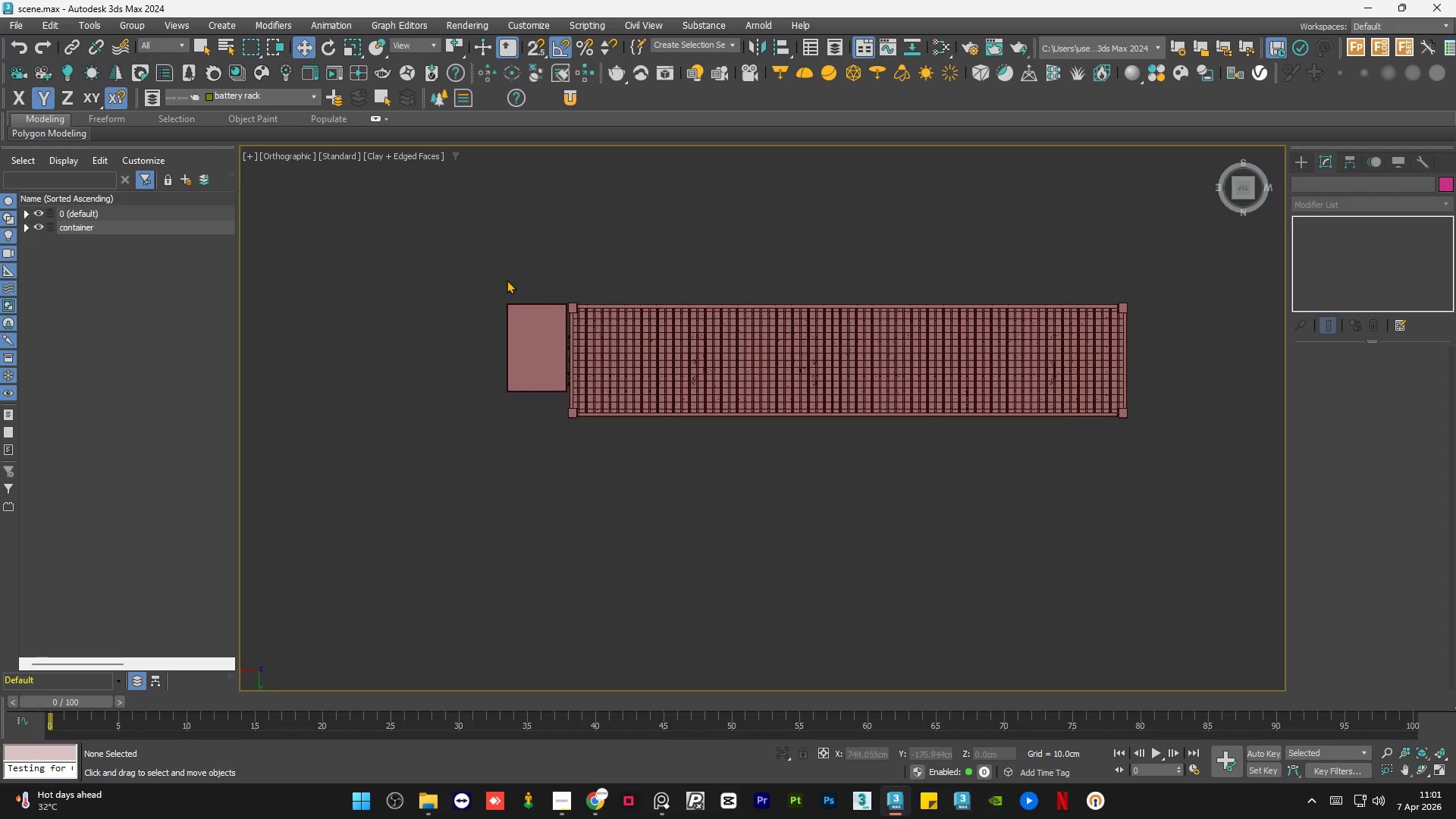 
left_click([495, 303])
 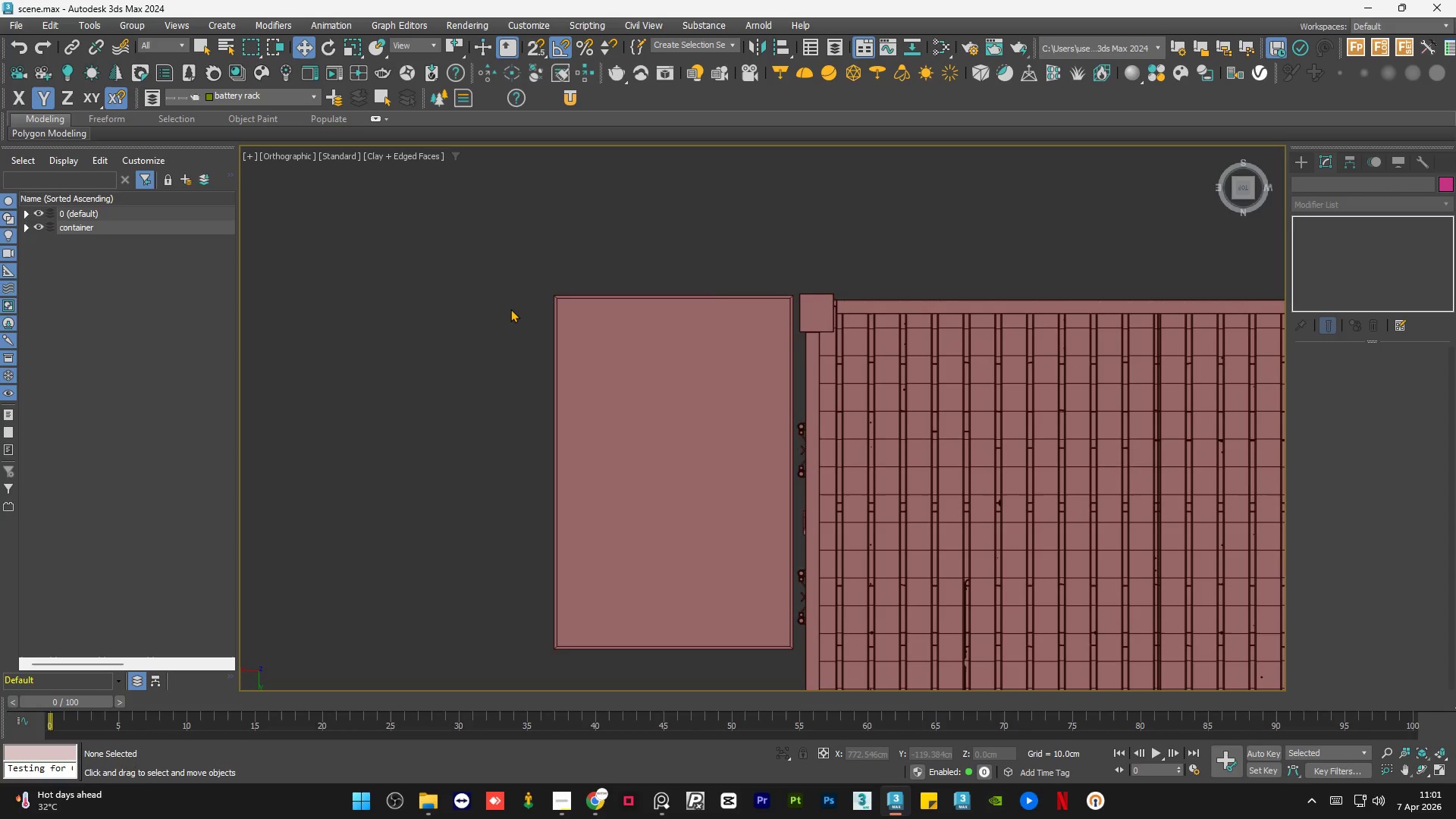 
scroll: coordinate [491, 309], scroll_direction: up, amount: 4.0
 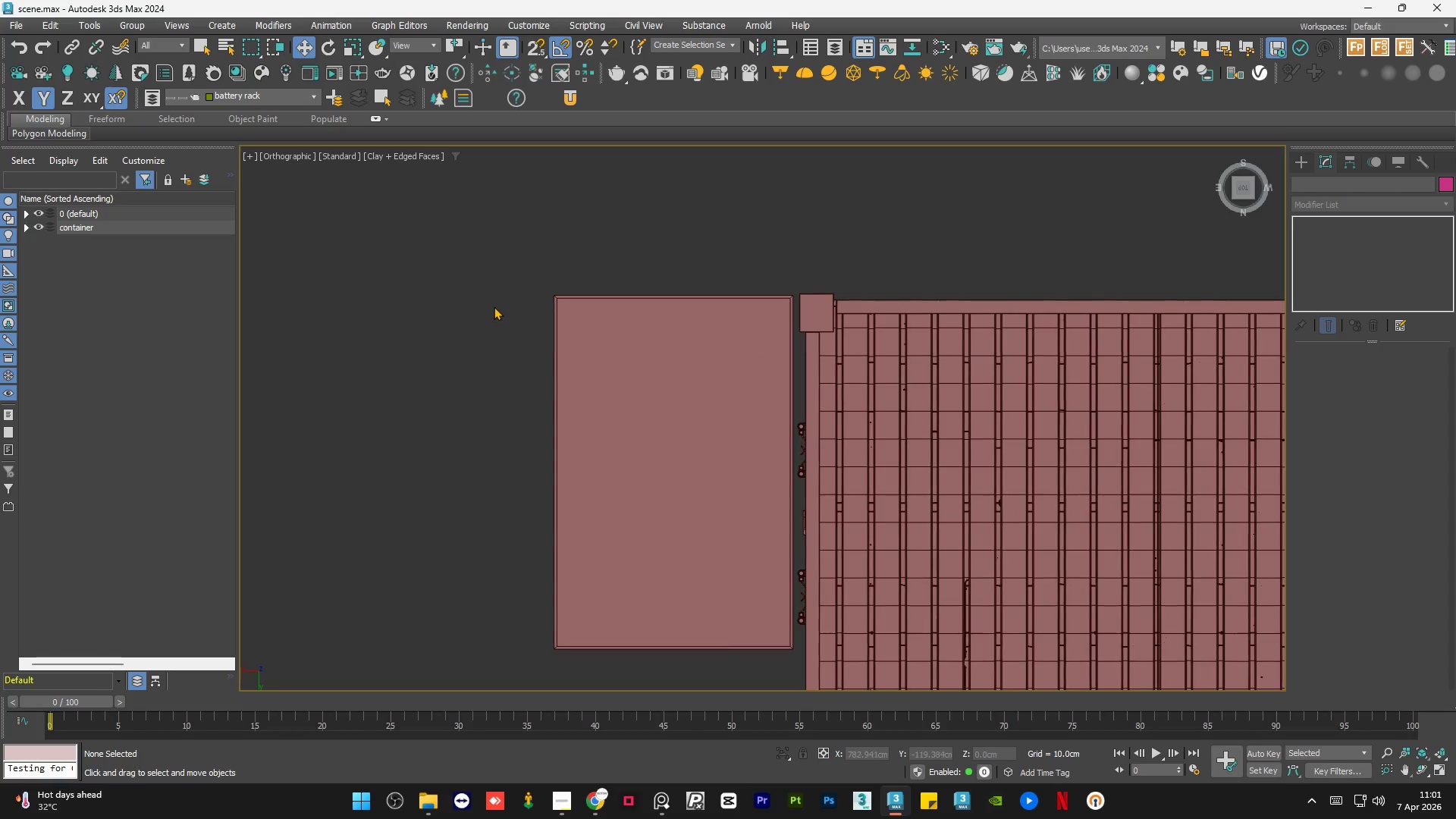 
left_click([510, 309])
 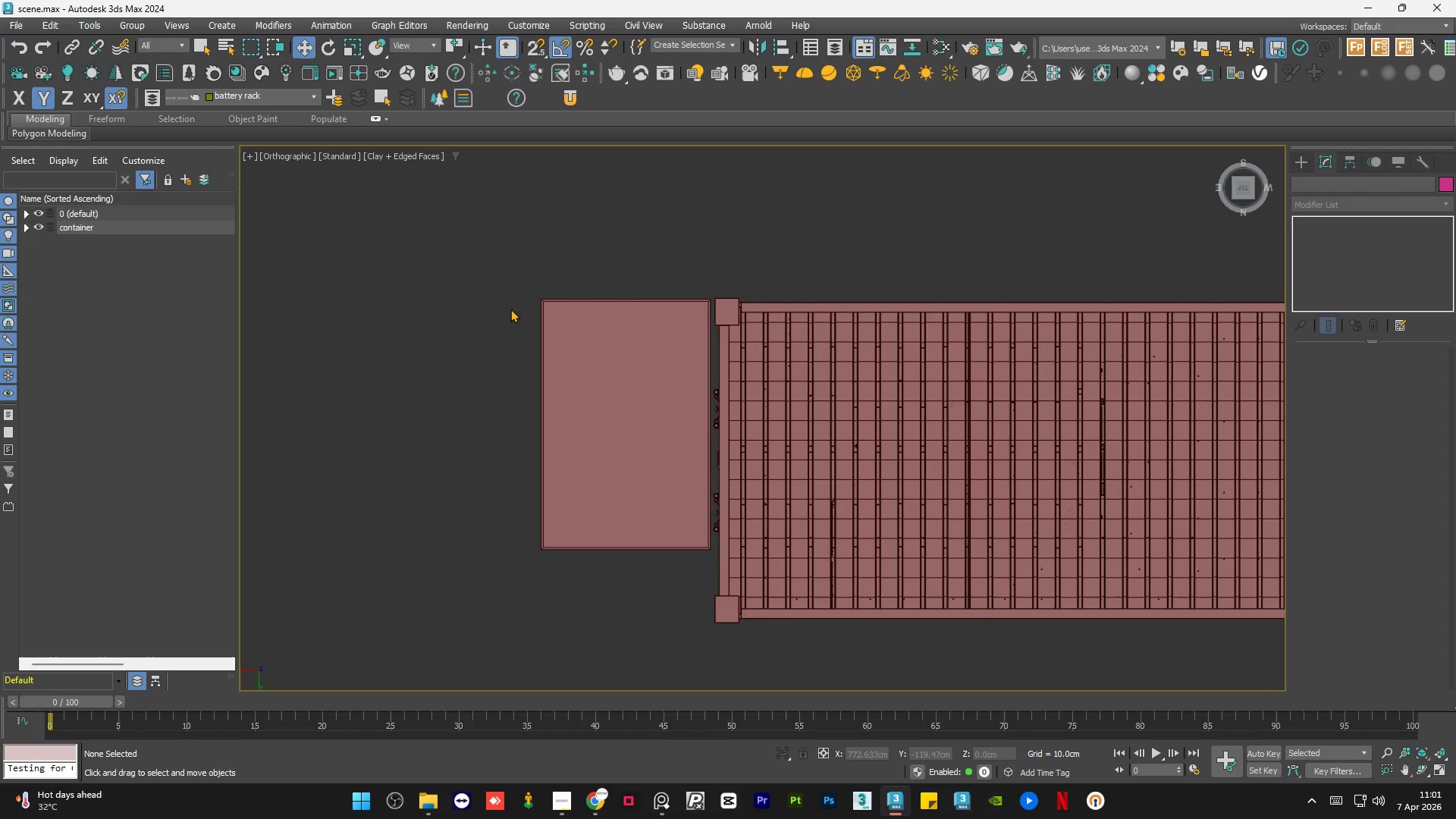 
scroll: coordinate [510, 309], scroll_direction: down, amount: 1.0
 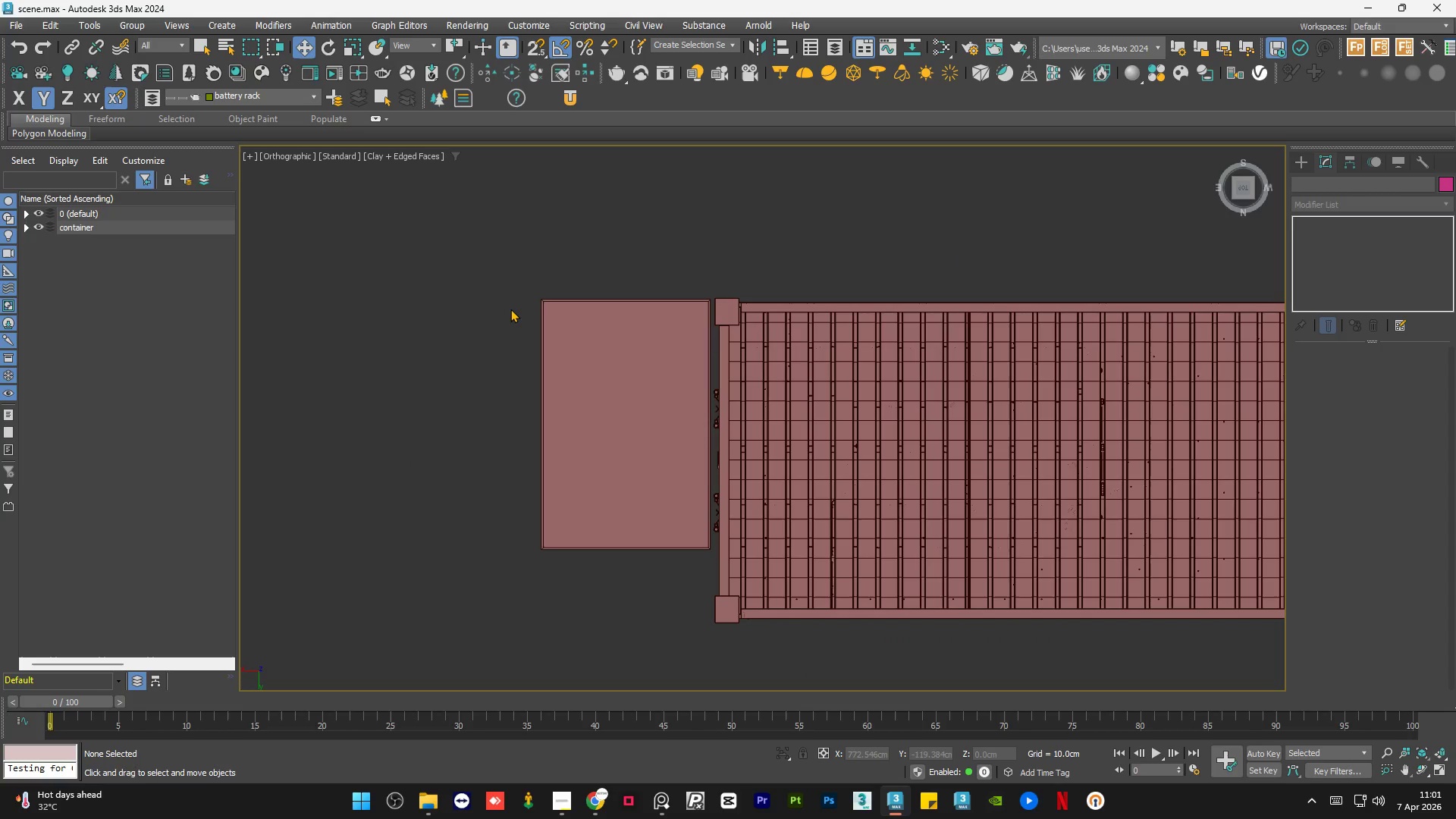 
double_click([510, 309])
 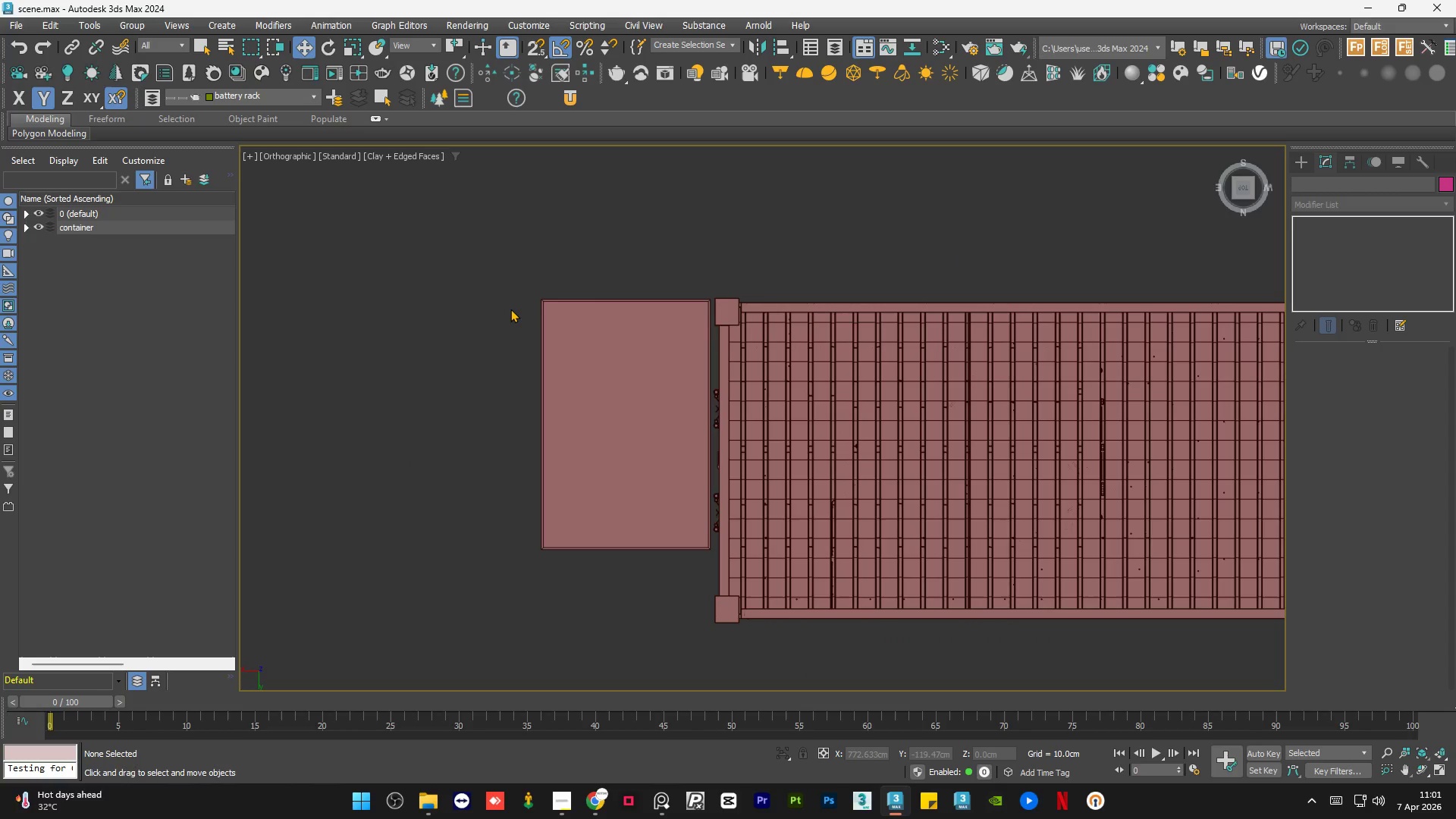 
triple_click([510, 309])
 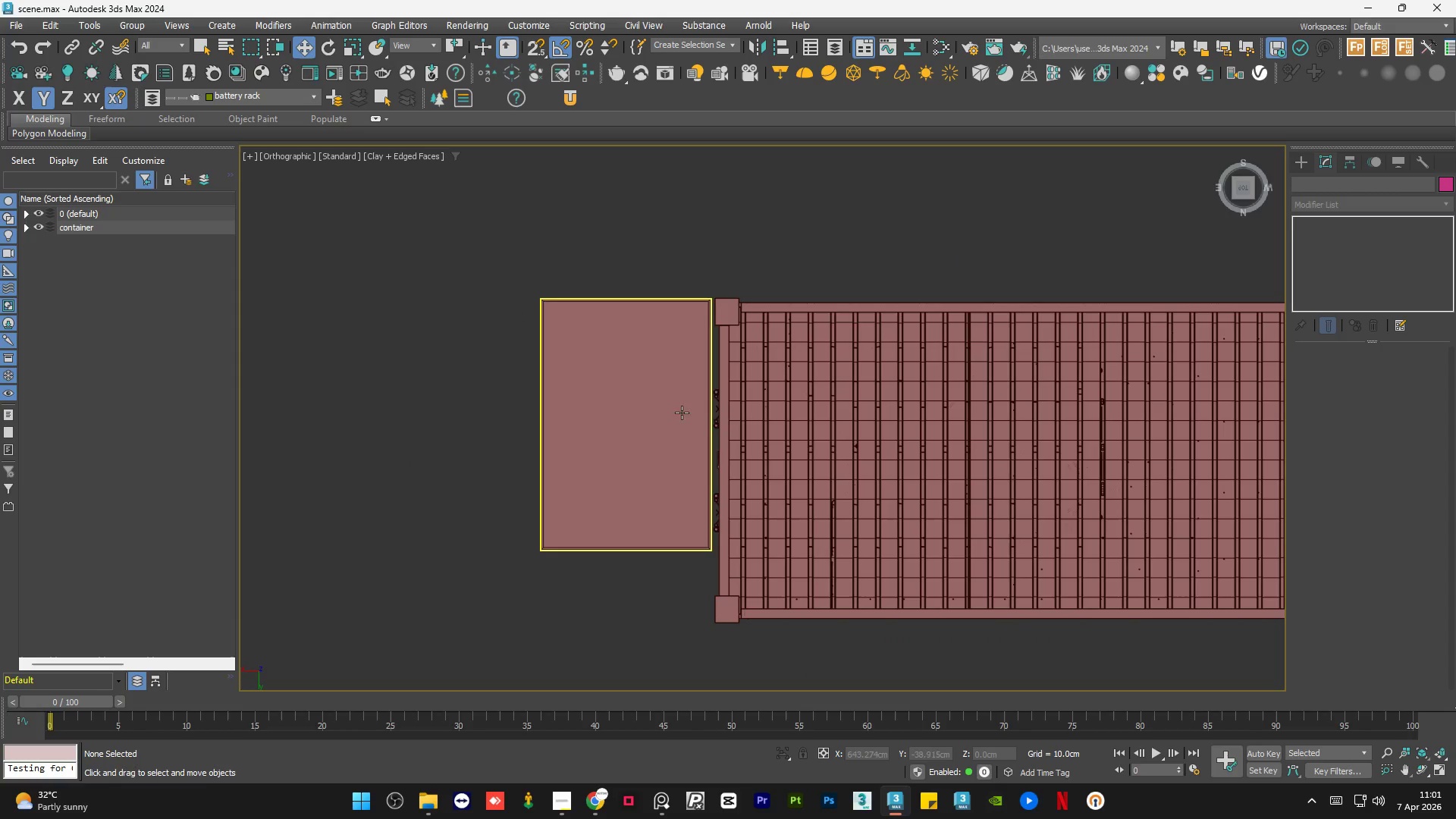 
scroll: coordinate [785, 430], scroll_direction: up, amount: 8.0
 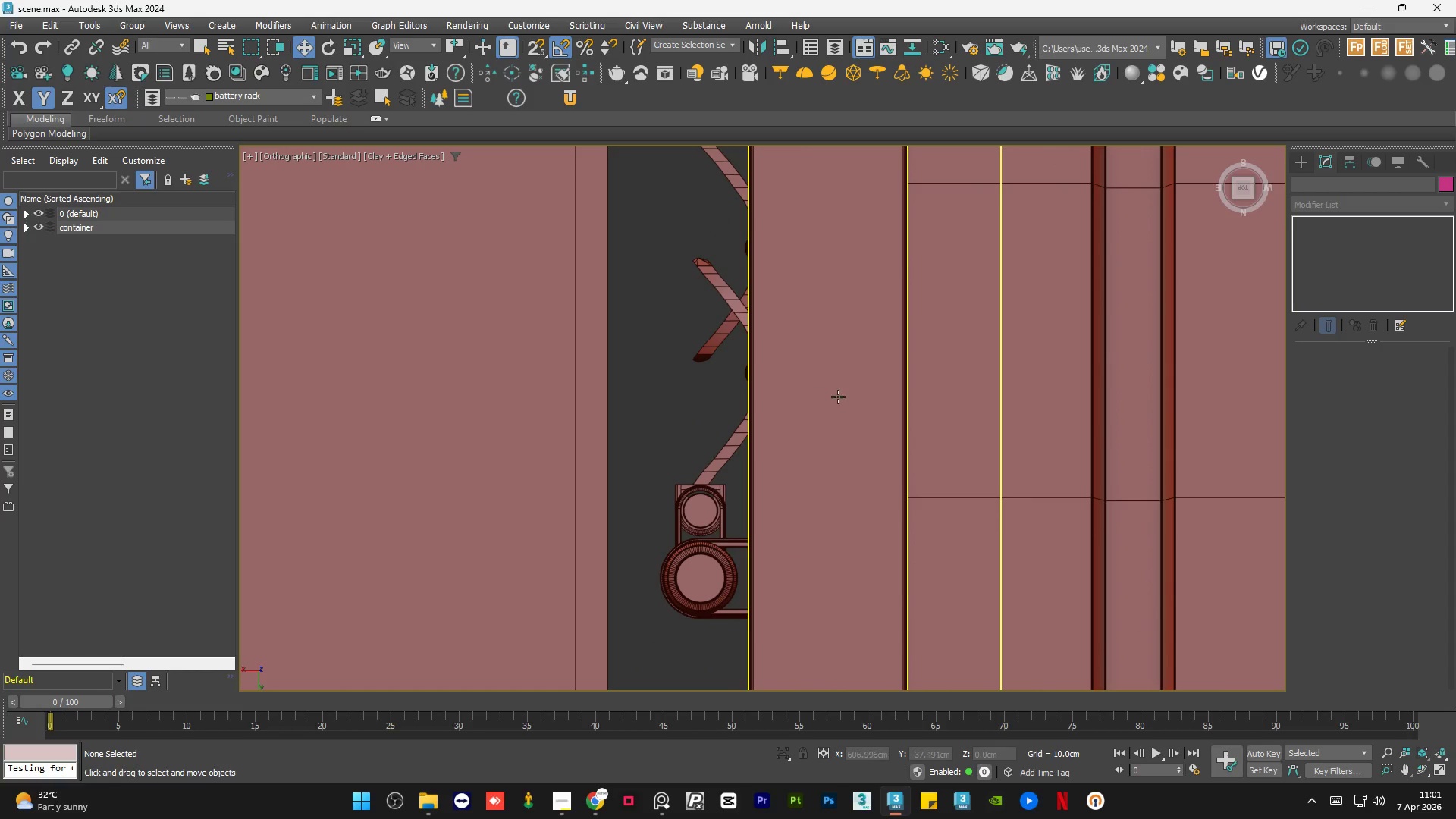 
scroll: coordinate [945, 403], scroll_direction: down, amount: 6.0
 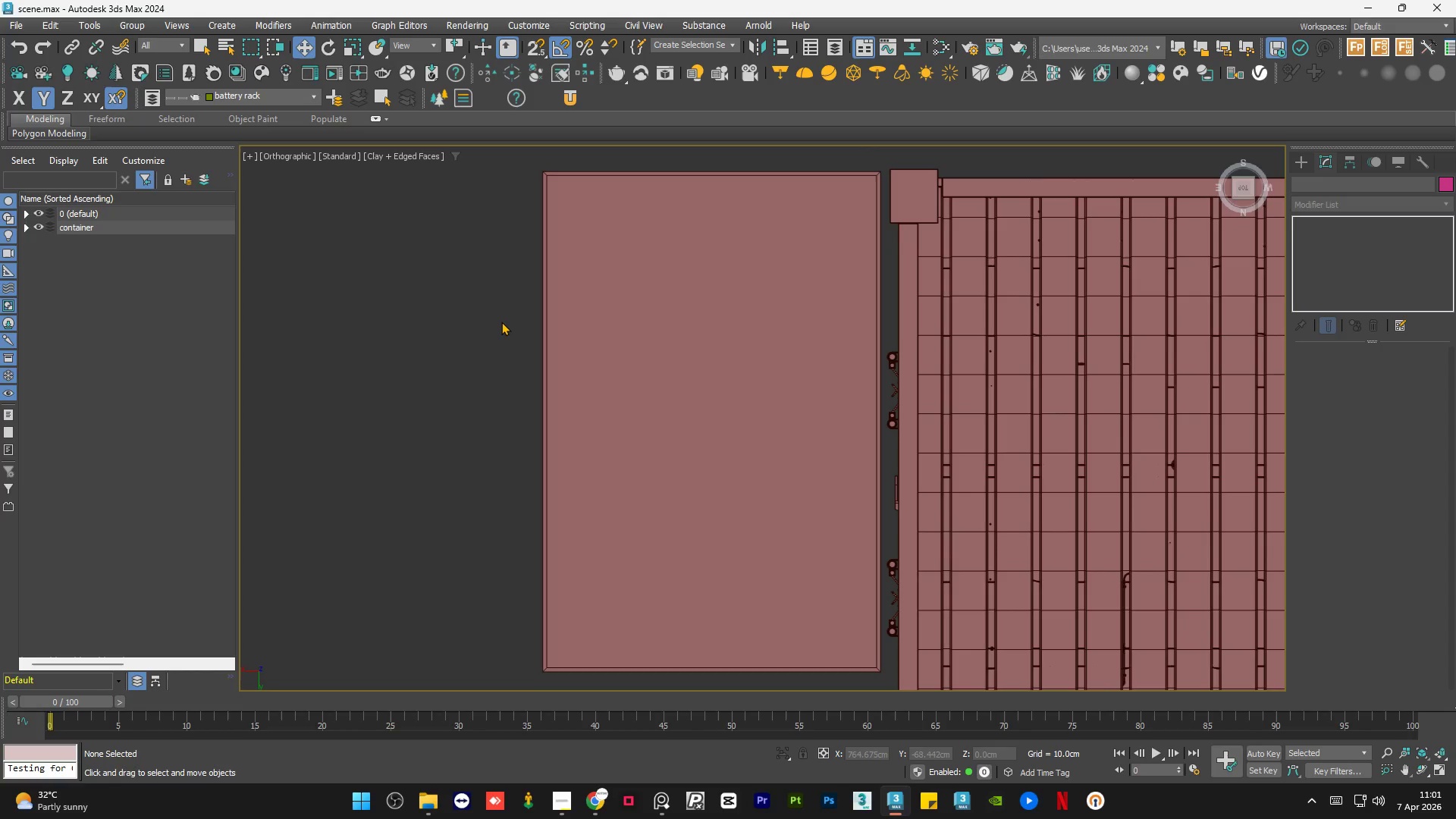 
double_click([501, 321])
 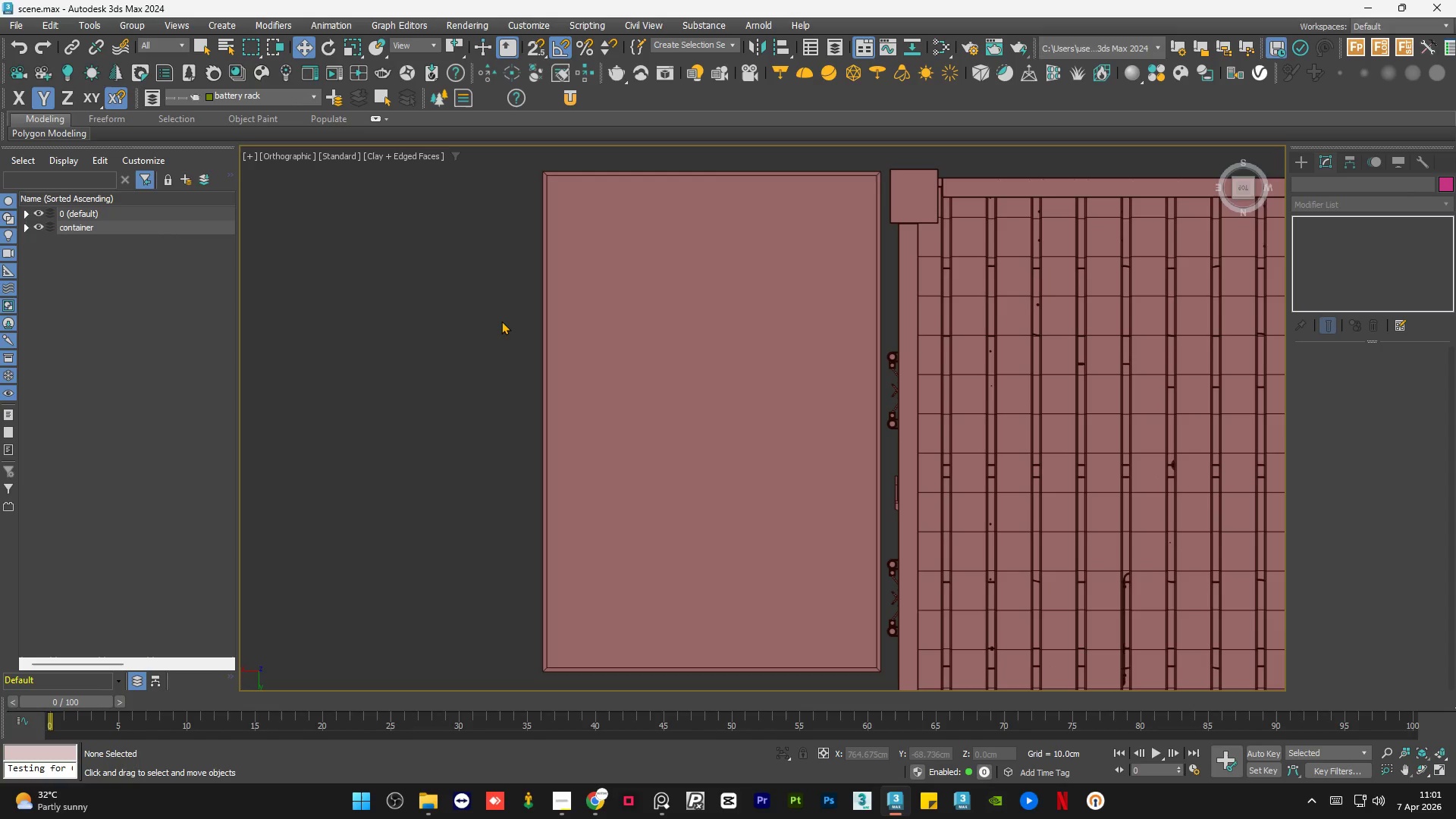 
triple_click([501, 321])
 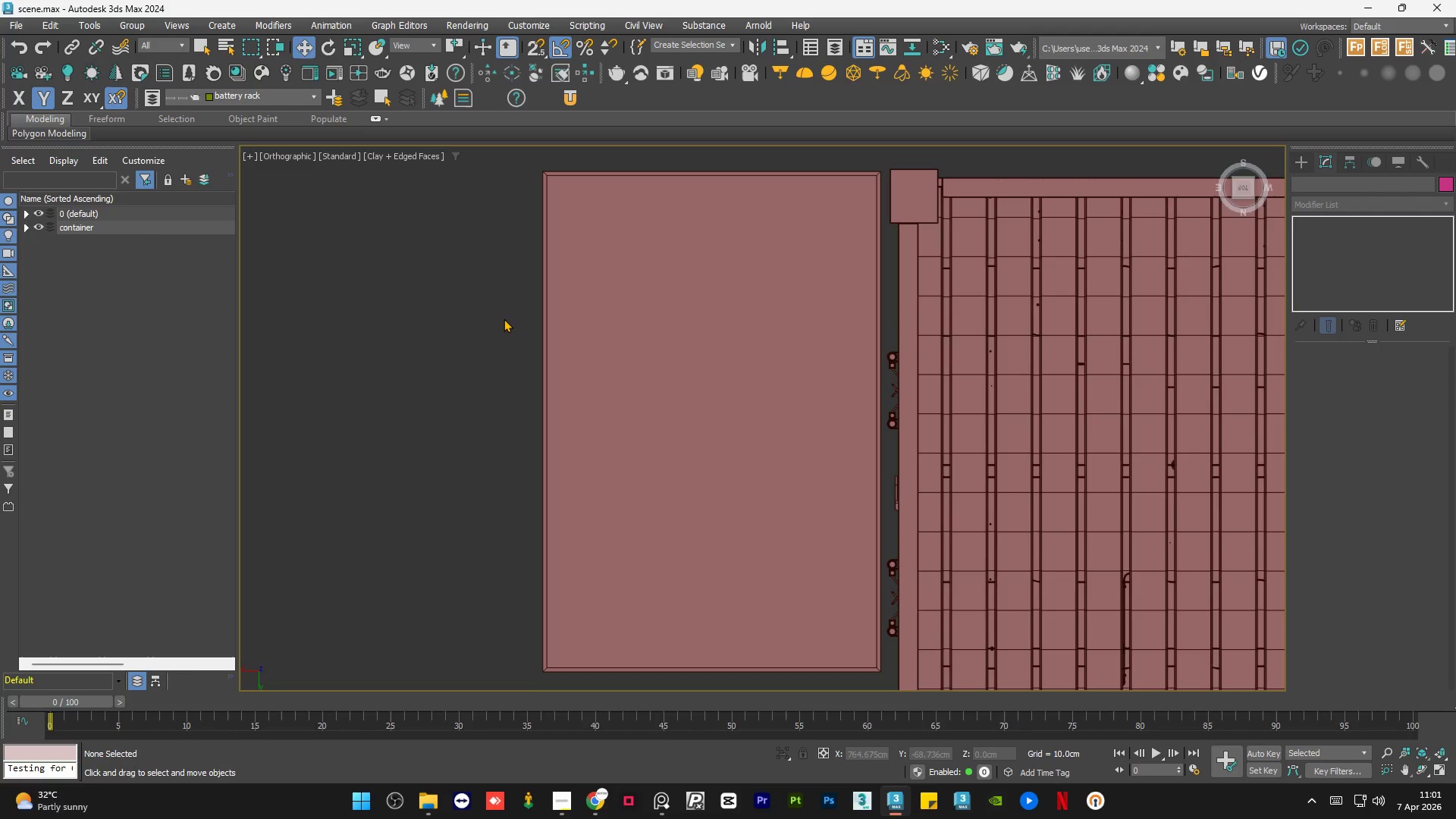 
key(Control+S)
 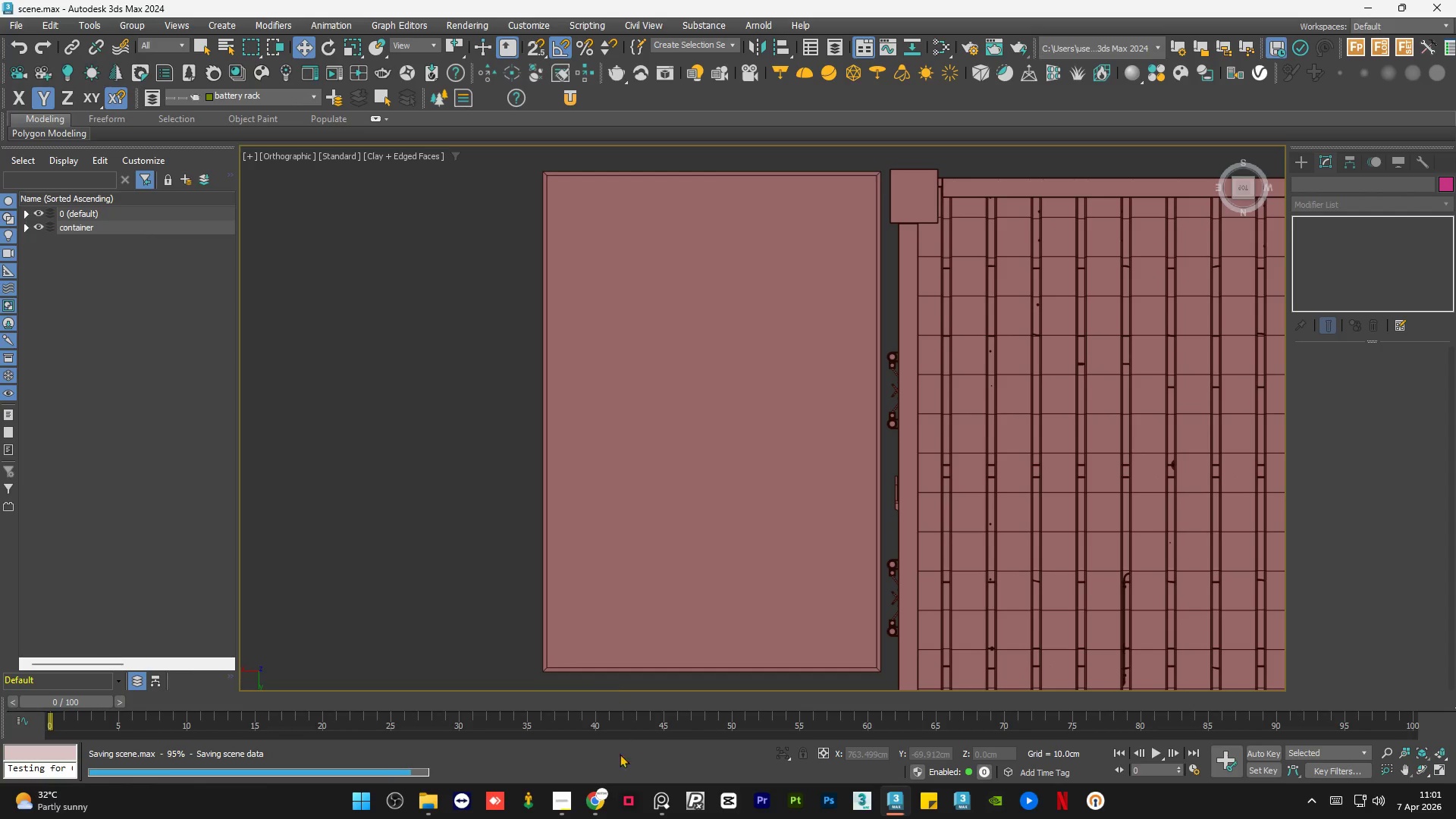 
left_click([588, 818])
 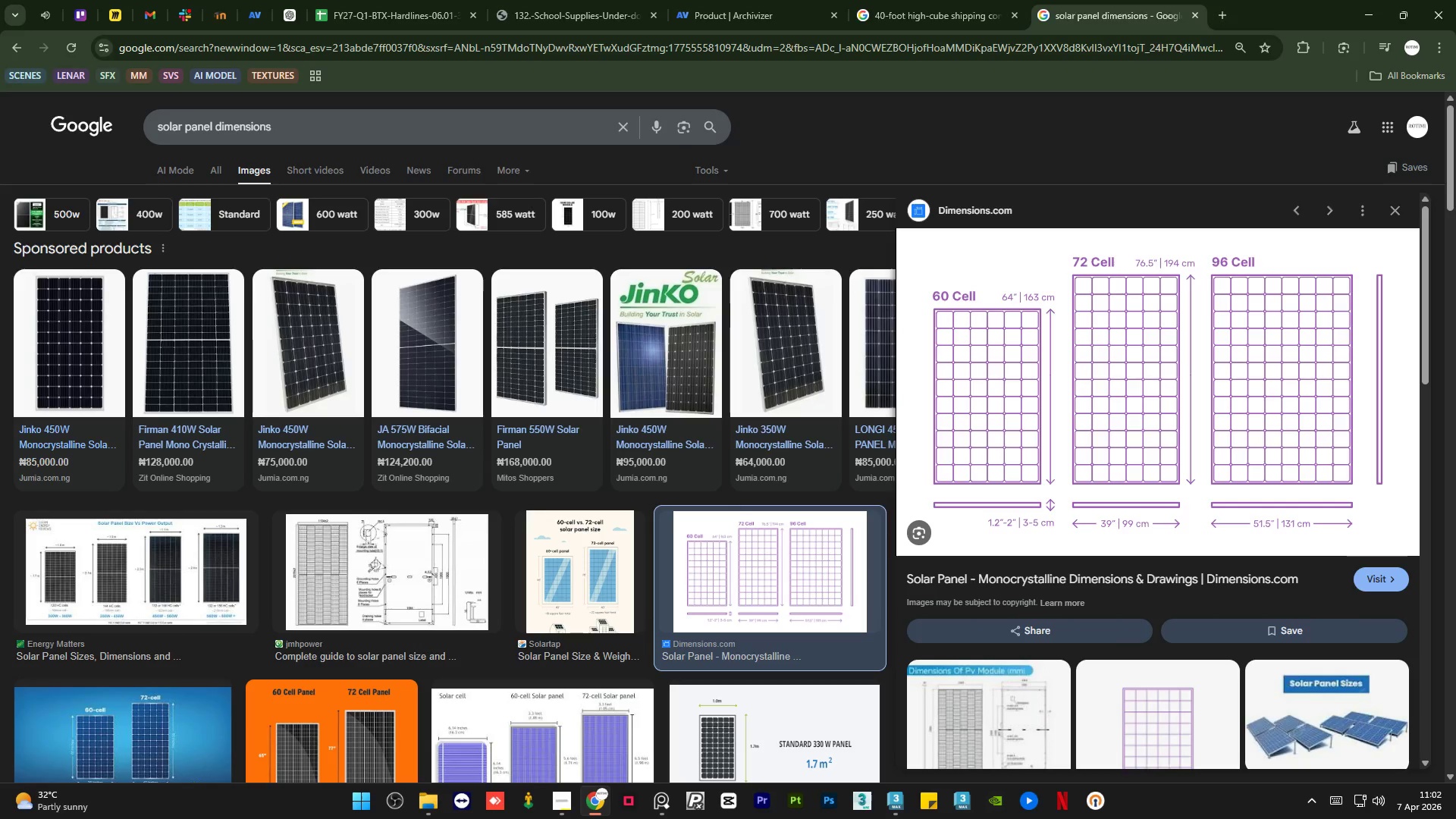 
left_click([588, 818])
 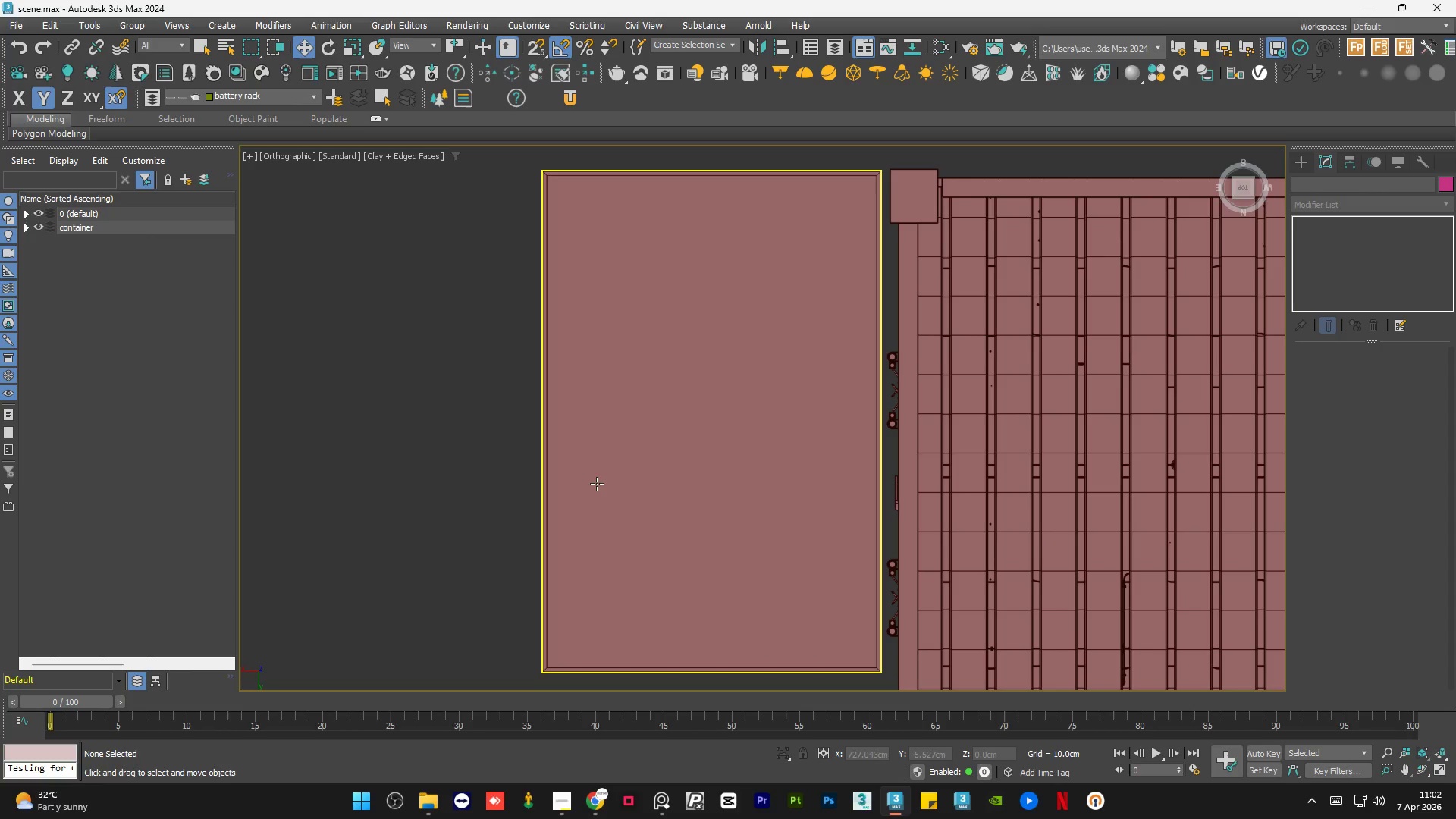 
scroll: coordinate [578, 475], scroll_direction: down, amount: 1.0
 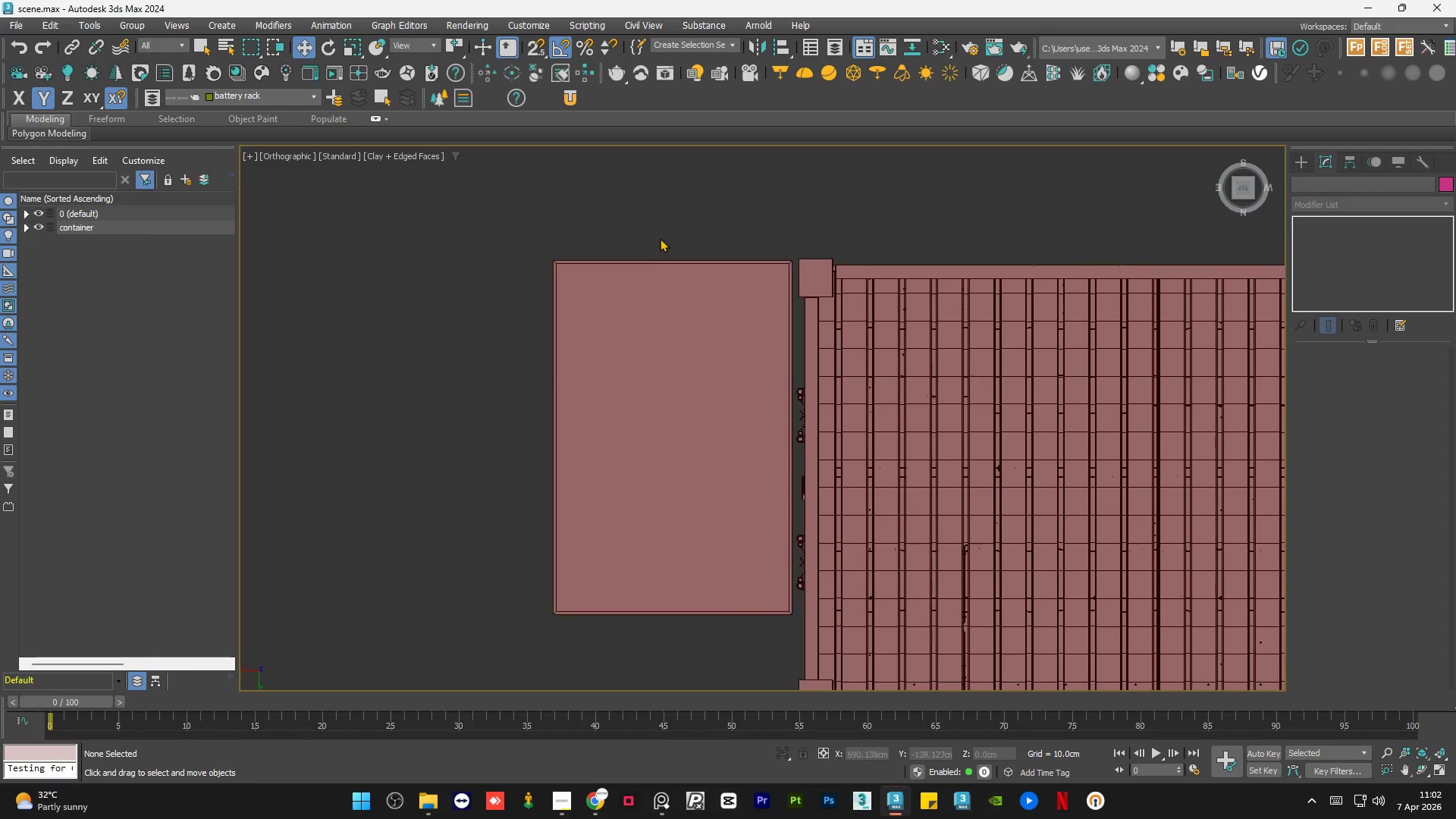 
scroll: coordinate [661, 228], scroll_direction: up, amount: 2.0
 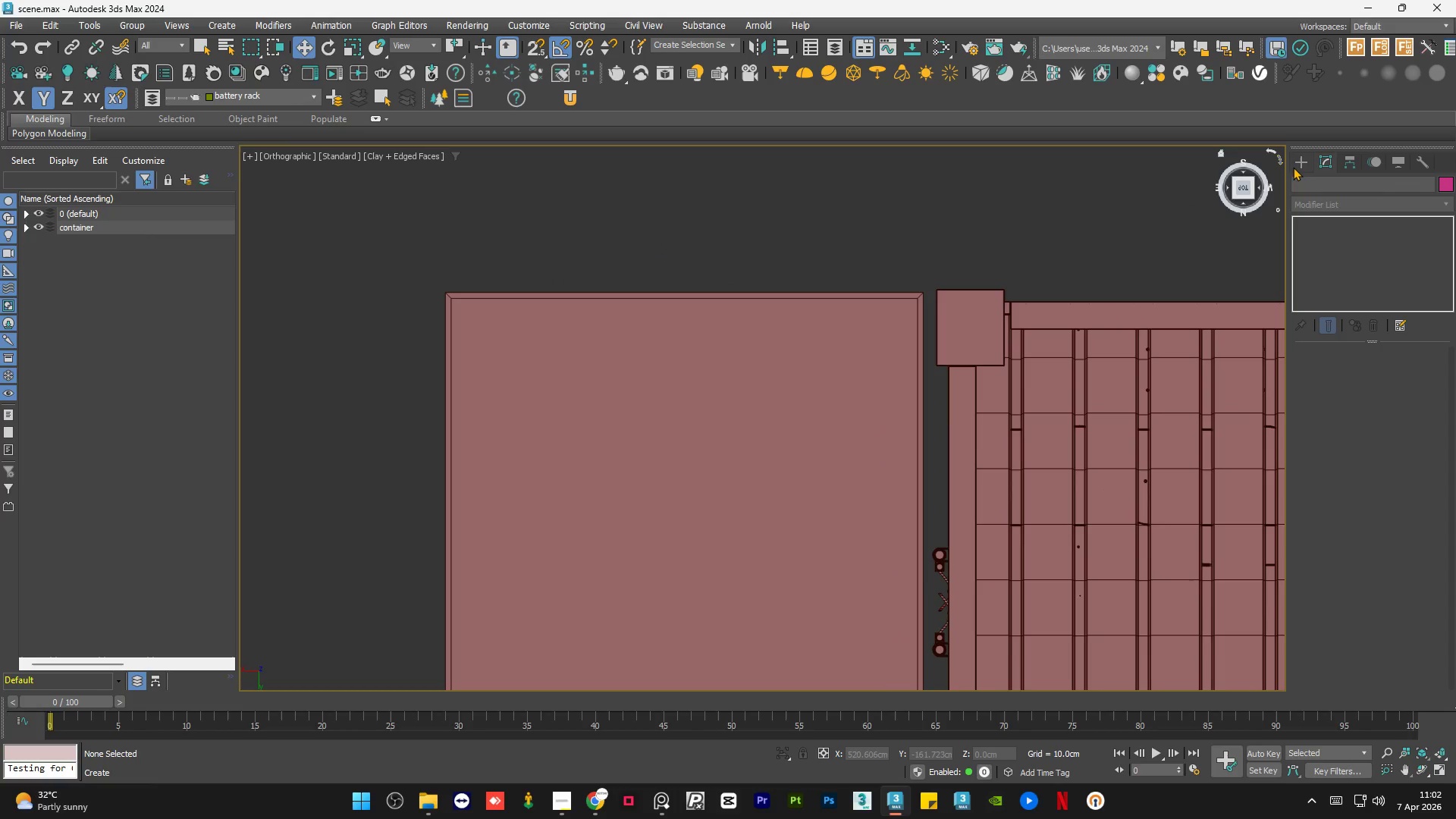 
left_click([1294, 165])
 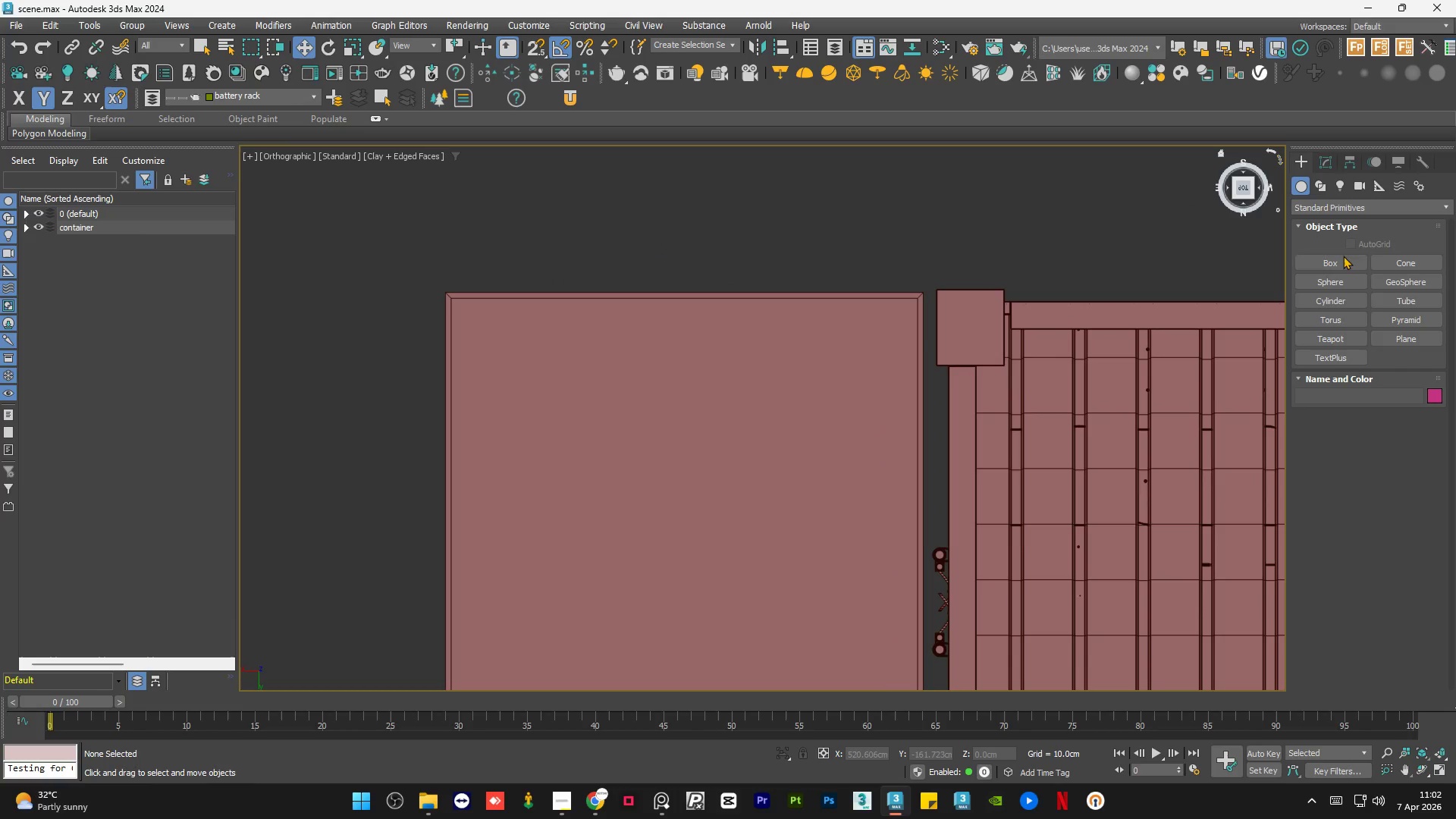 
left_click([1344, 259])
 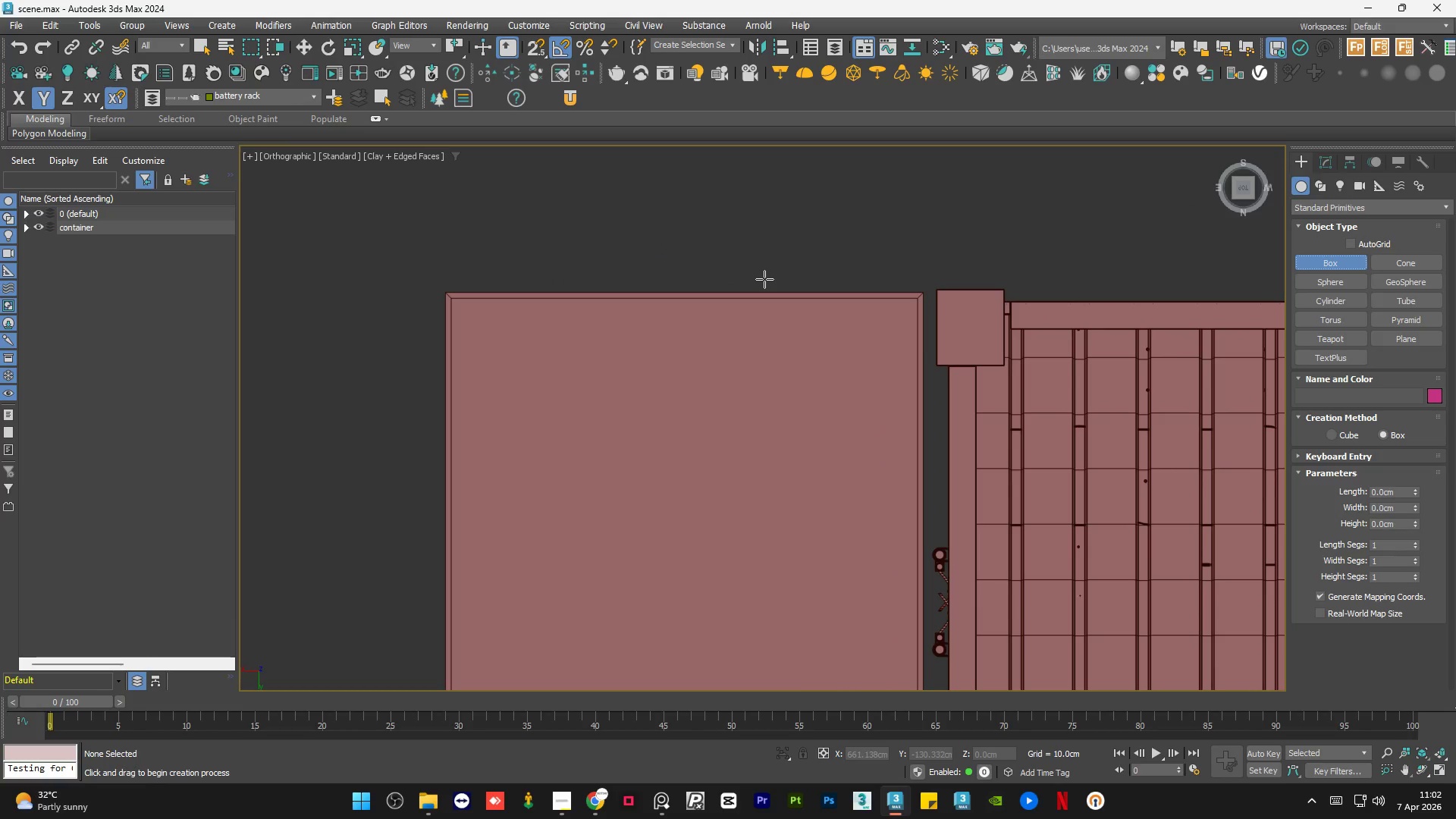 
scroll: coordinate [764, 280], scroll_direction: up, amount: 1.0
 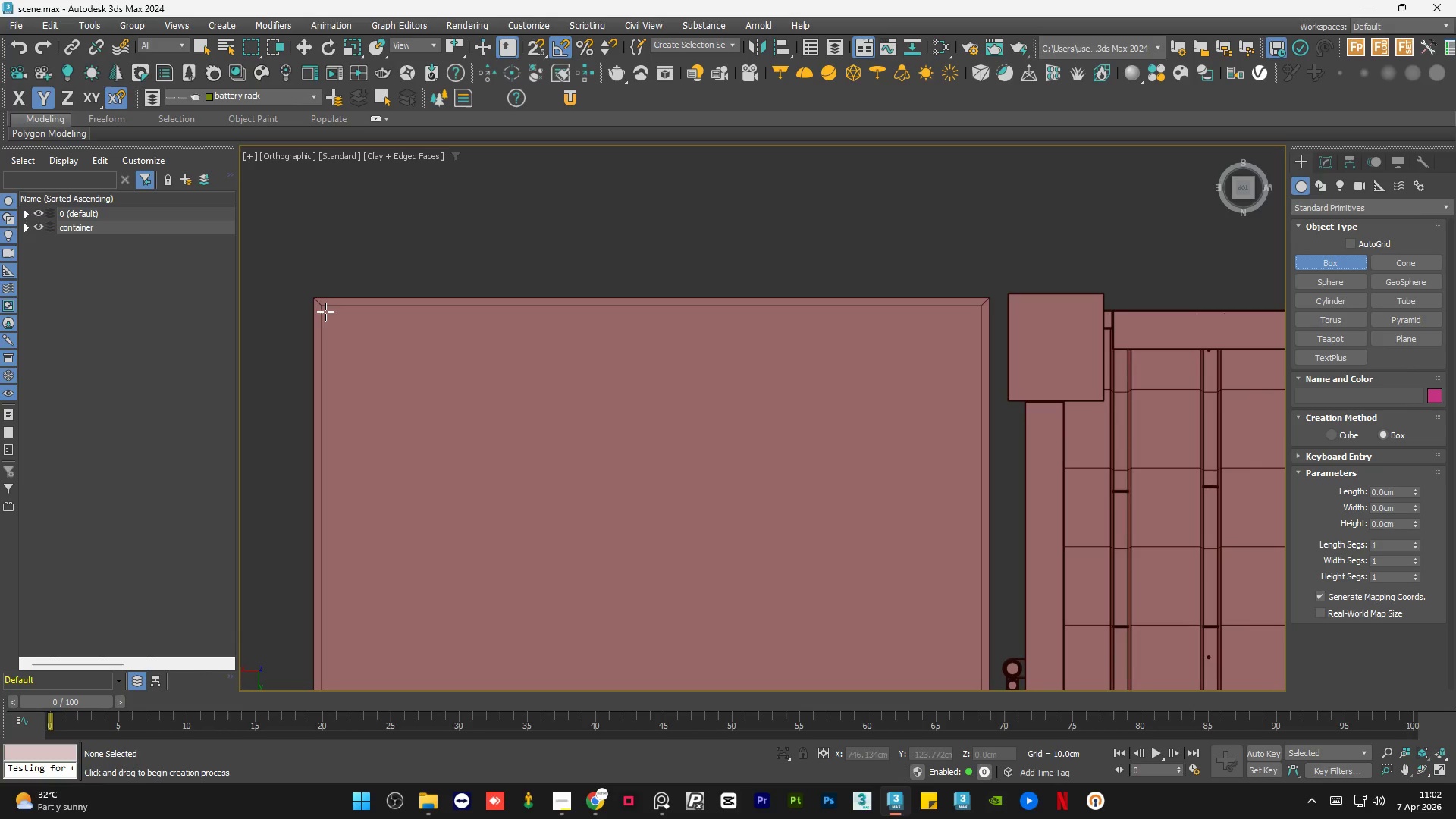 
left_click_drag(start_coordinate=[324, 310], to_coordinate=[977, 379])
 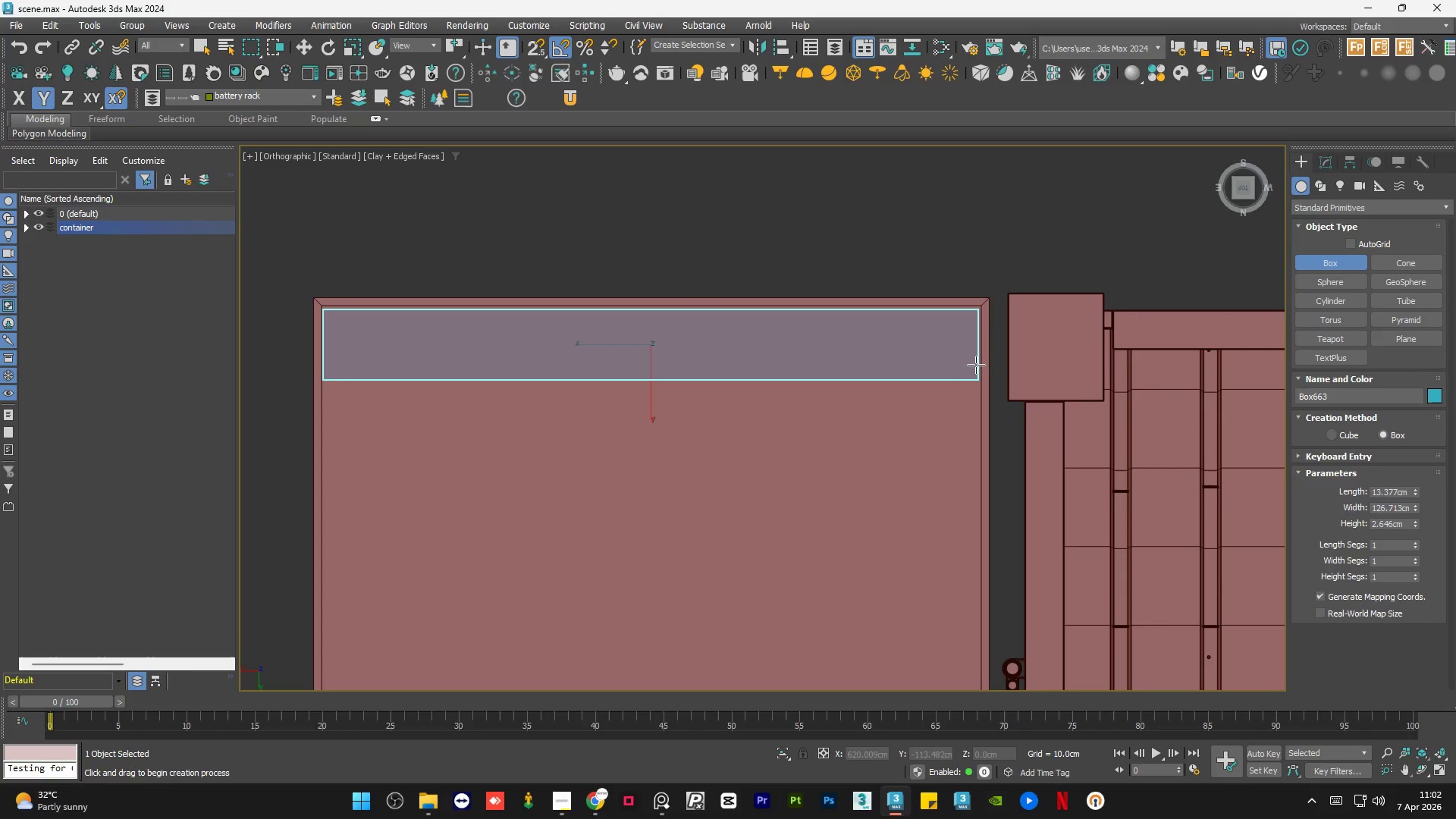 
left_click([976, 364])
 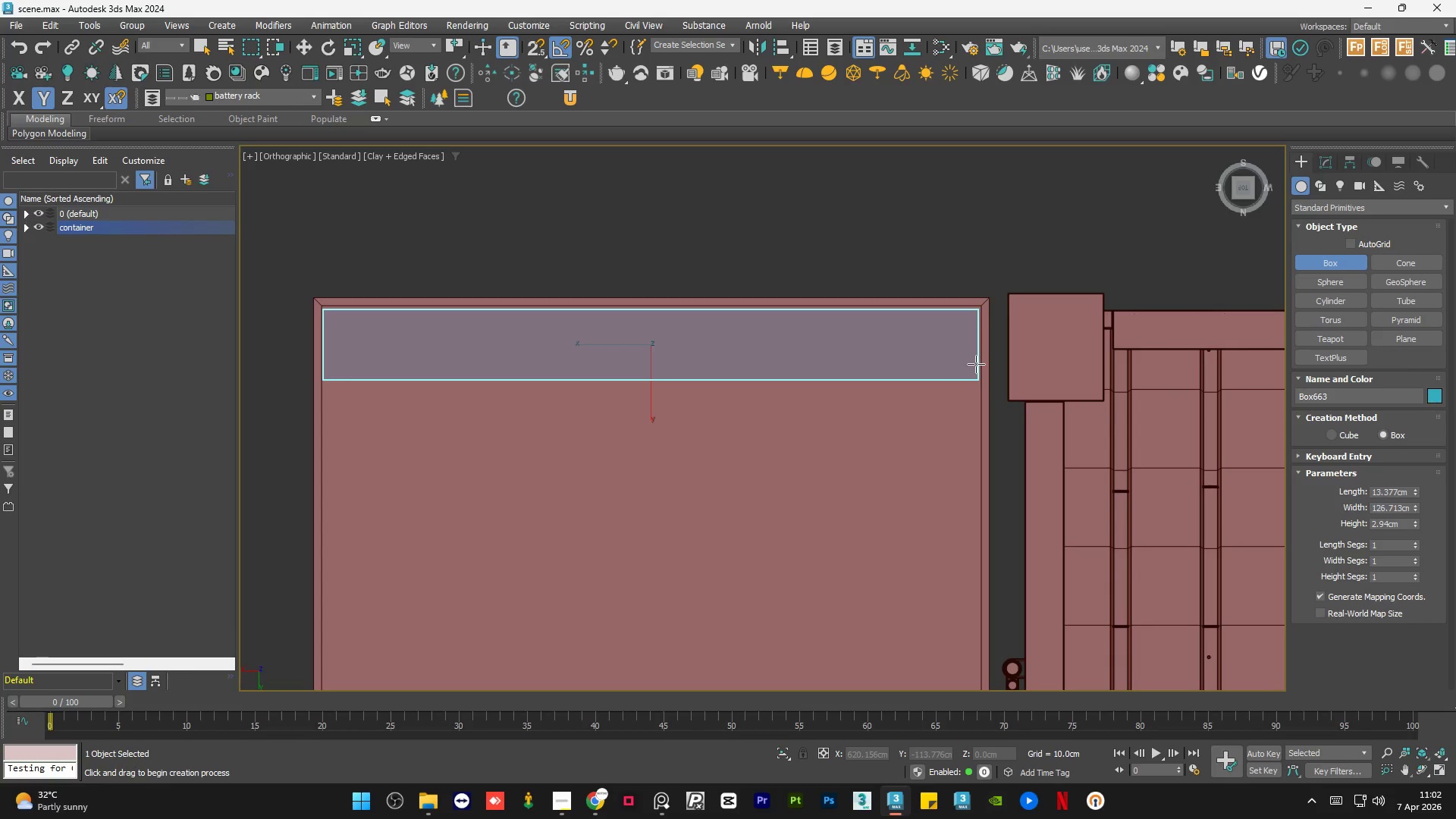 
key(W)
 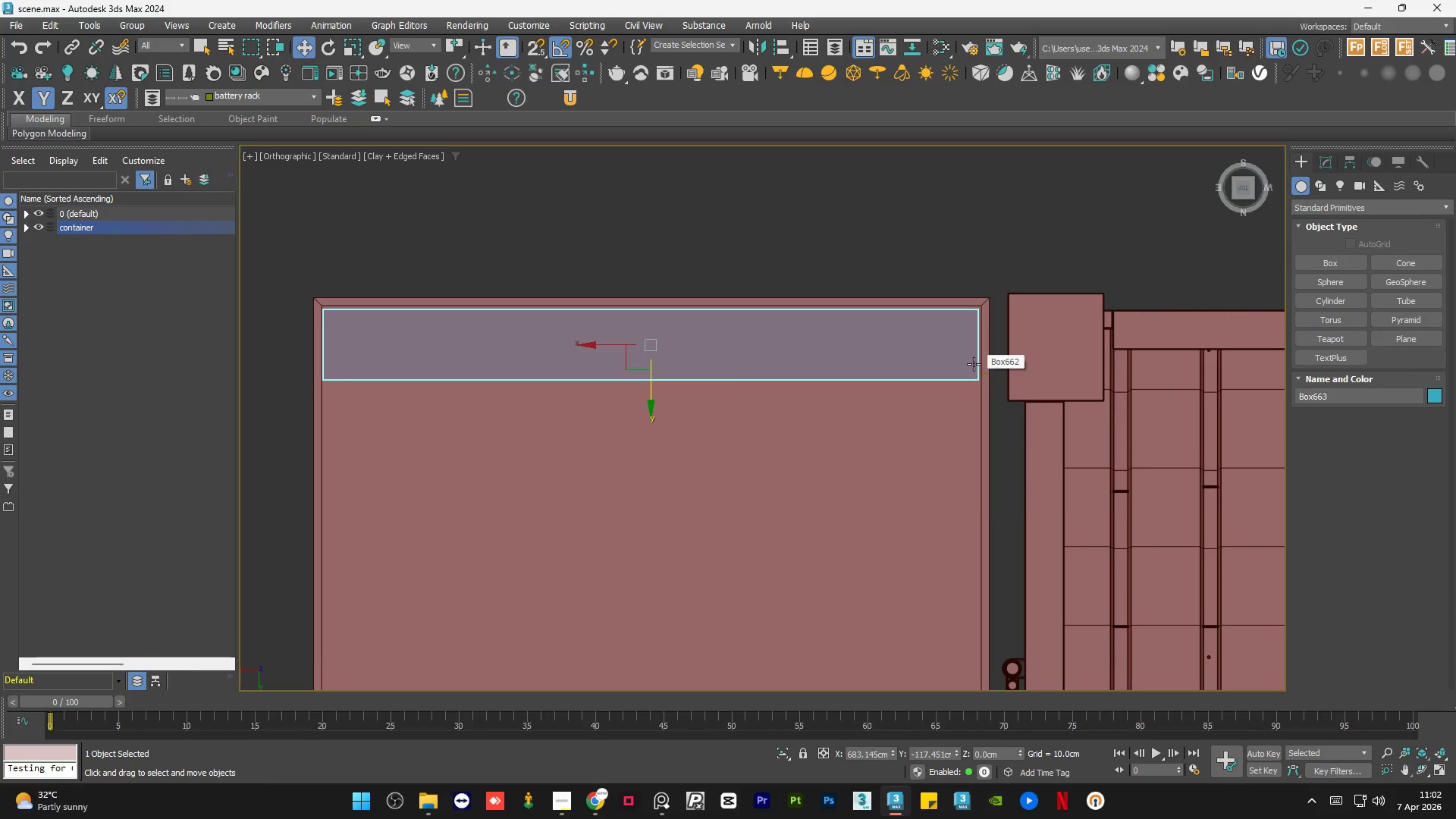 
hold_key(key=AltLeft, duration=0.88)
 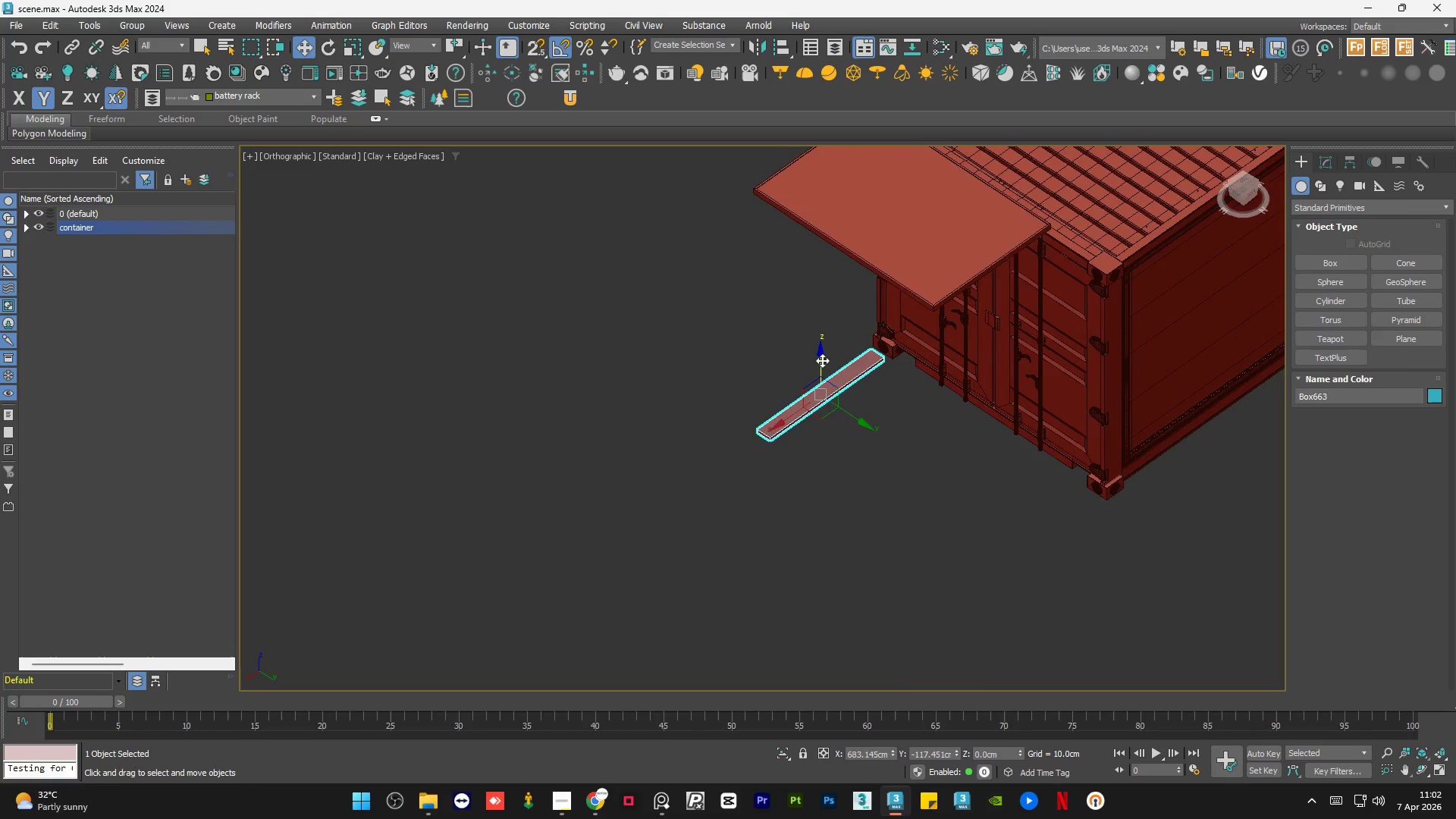 
scroll: coordinate [799, 390], scroll_direction: down, amount: 5.0
 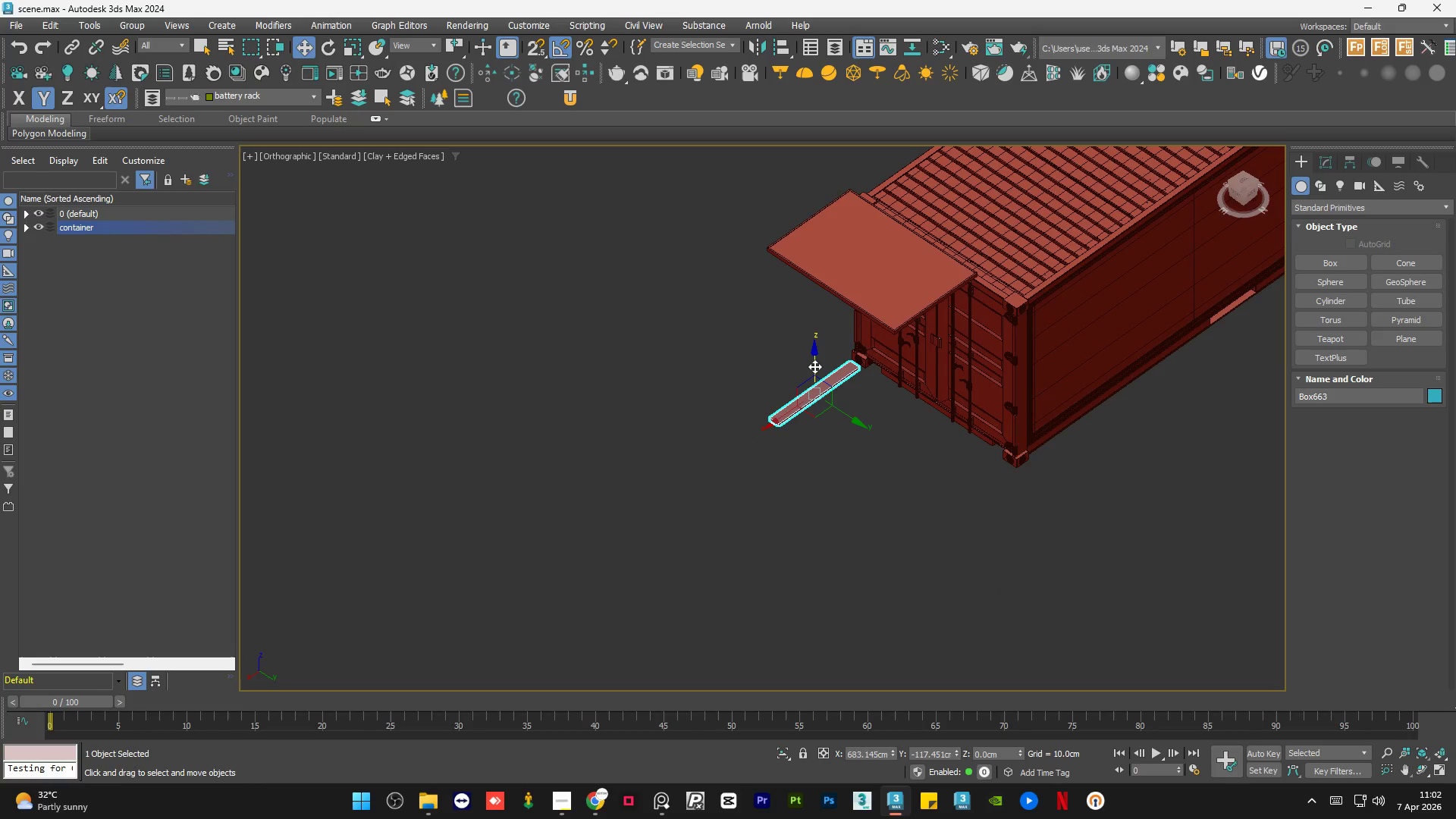 
left_click_drag(start_coordinate=[815, 363], to_coordinate=[836, 196])
 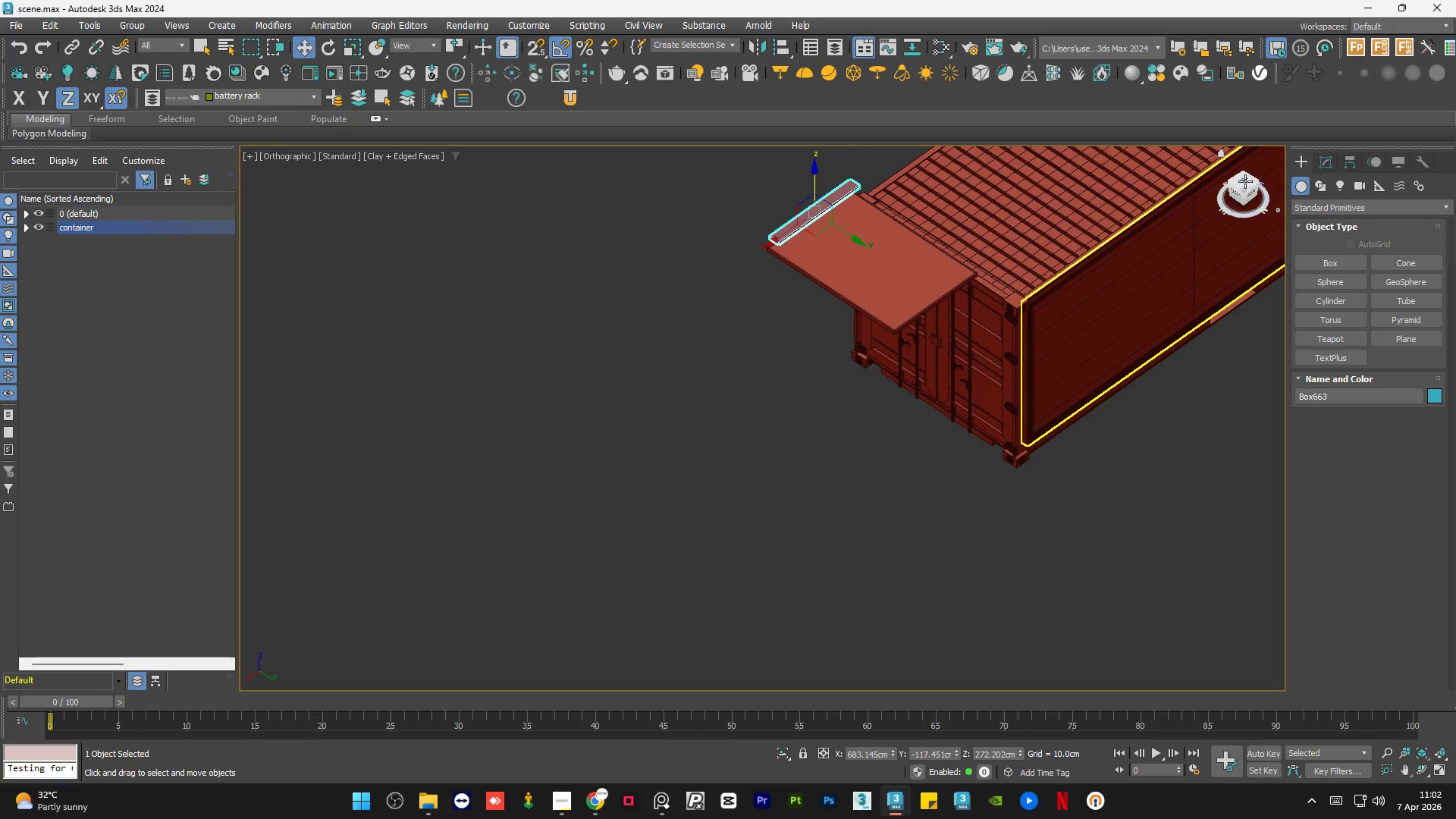 
left_click([1245, 181])
 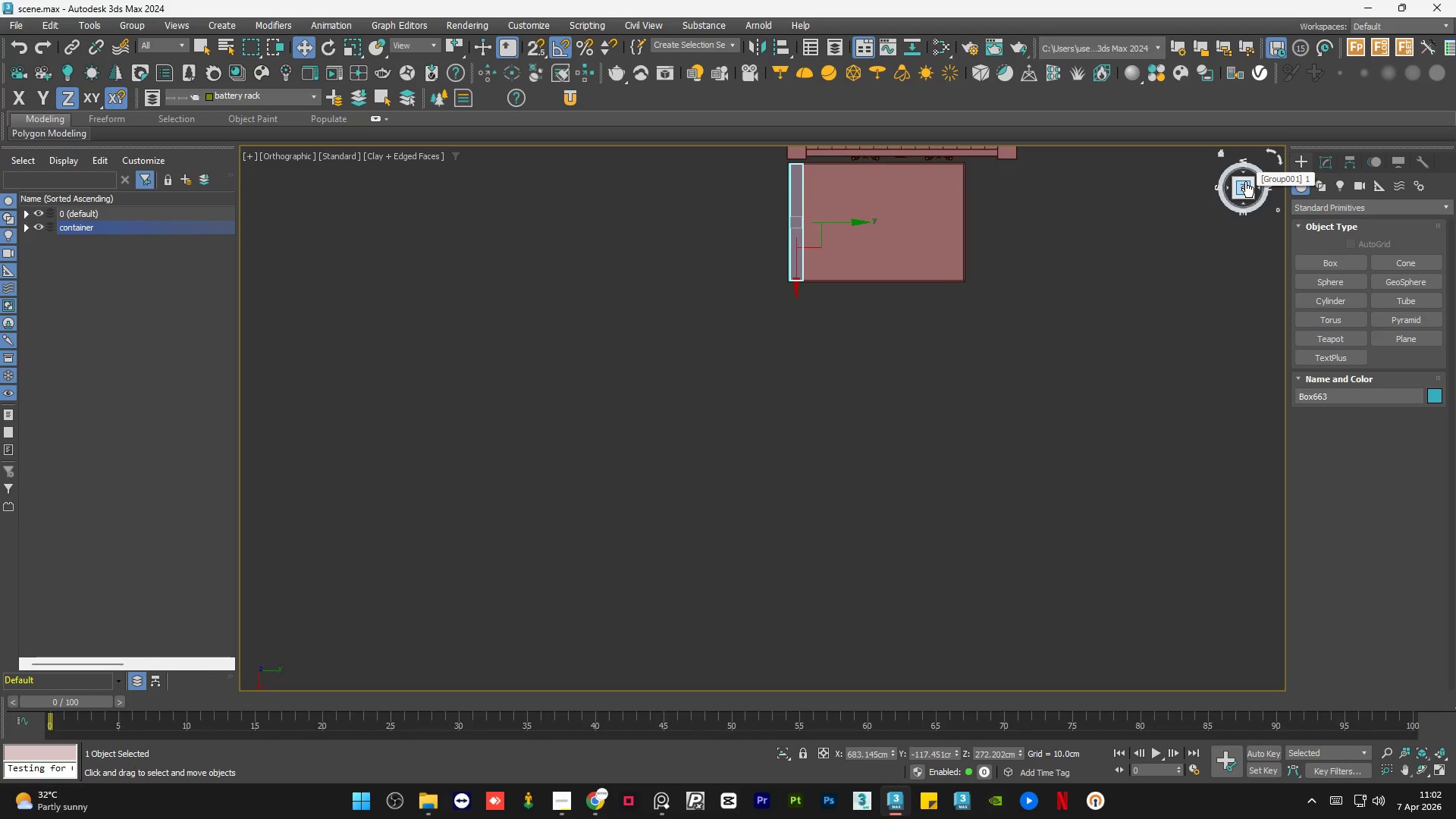 
hold_key(key=AltLeft, duration=0.66)
 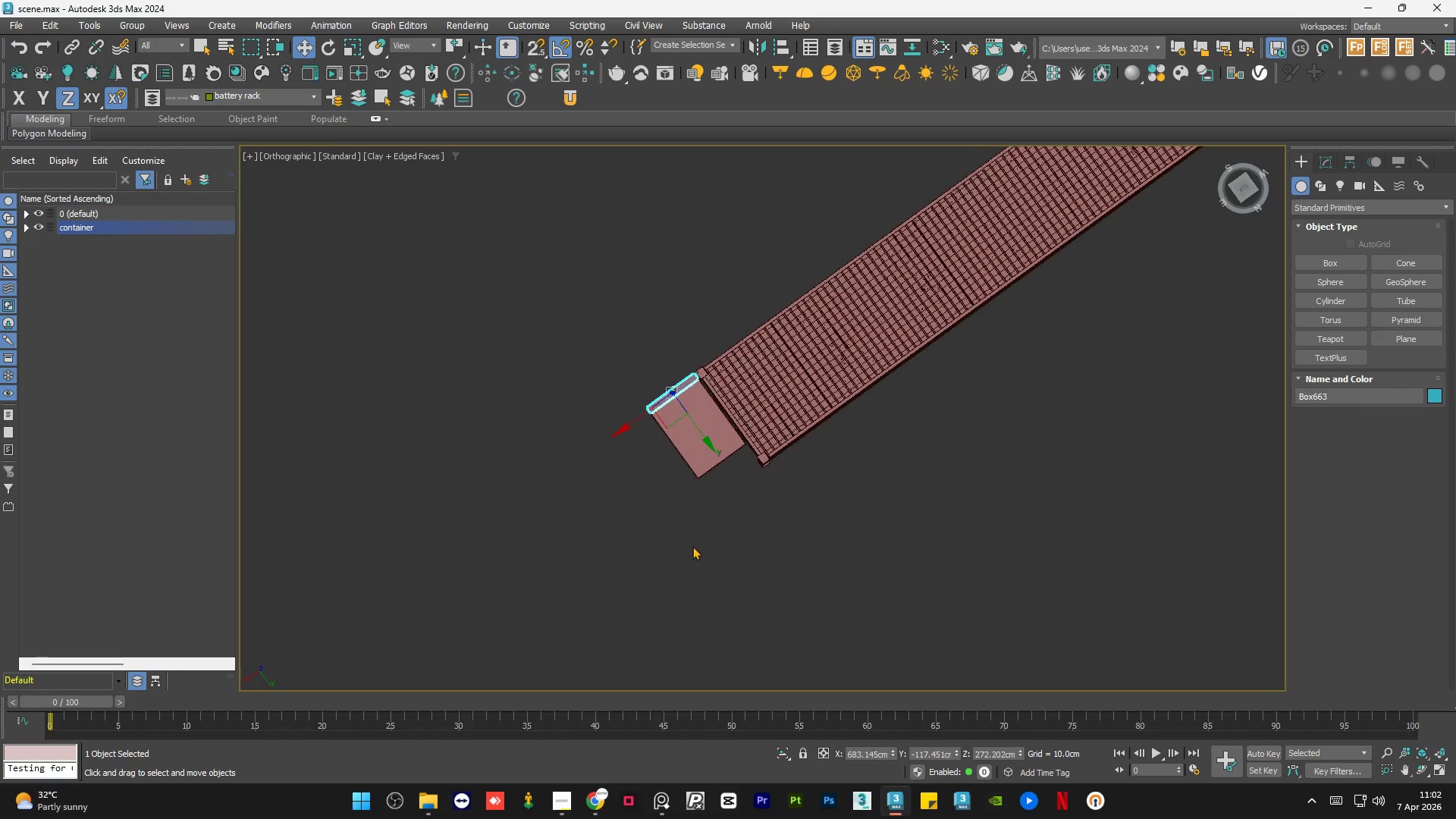 
scroll: coordinate [548, 564], scroll_direction: down, amount: 2.0
 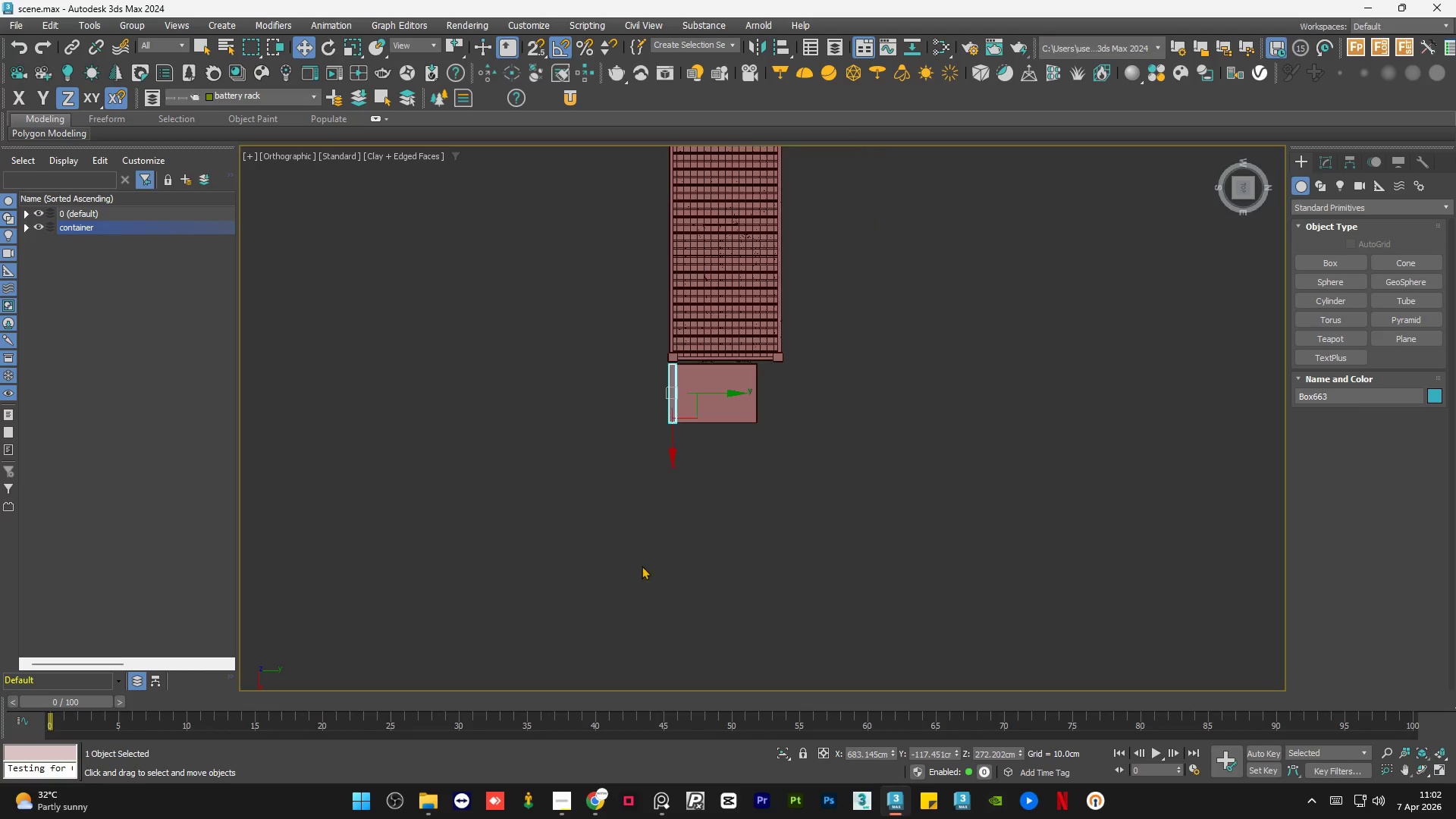 
hold_key(key=AltLeft, duration=0.52)
 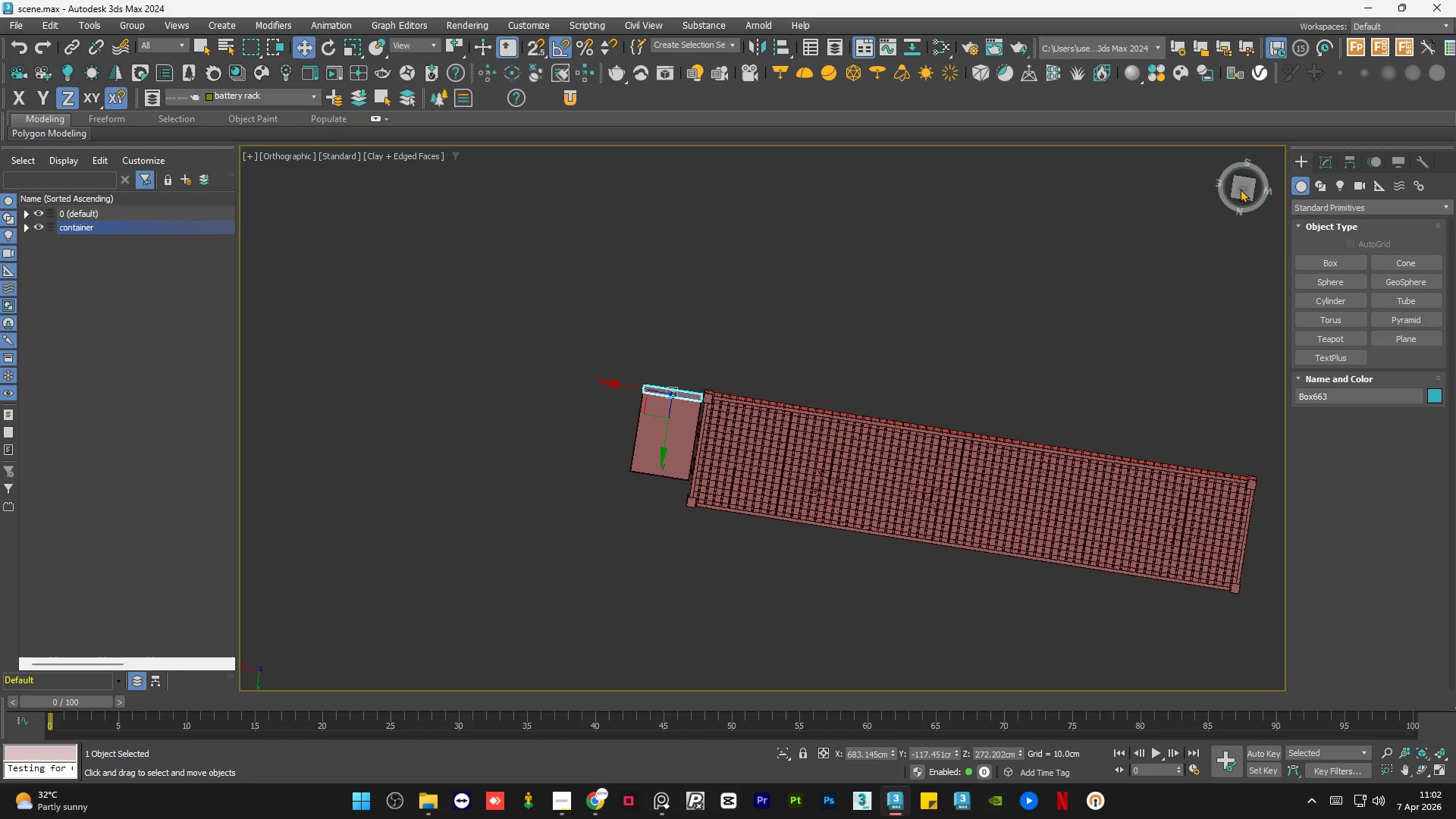 
left_click([1240, 189])
 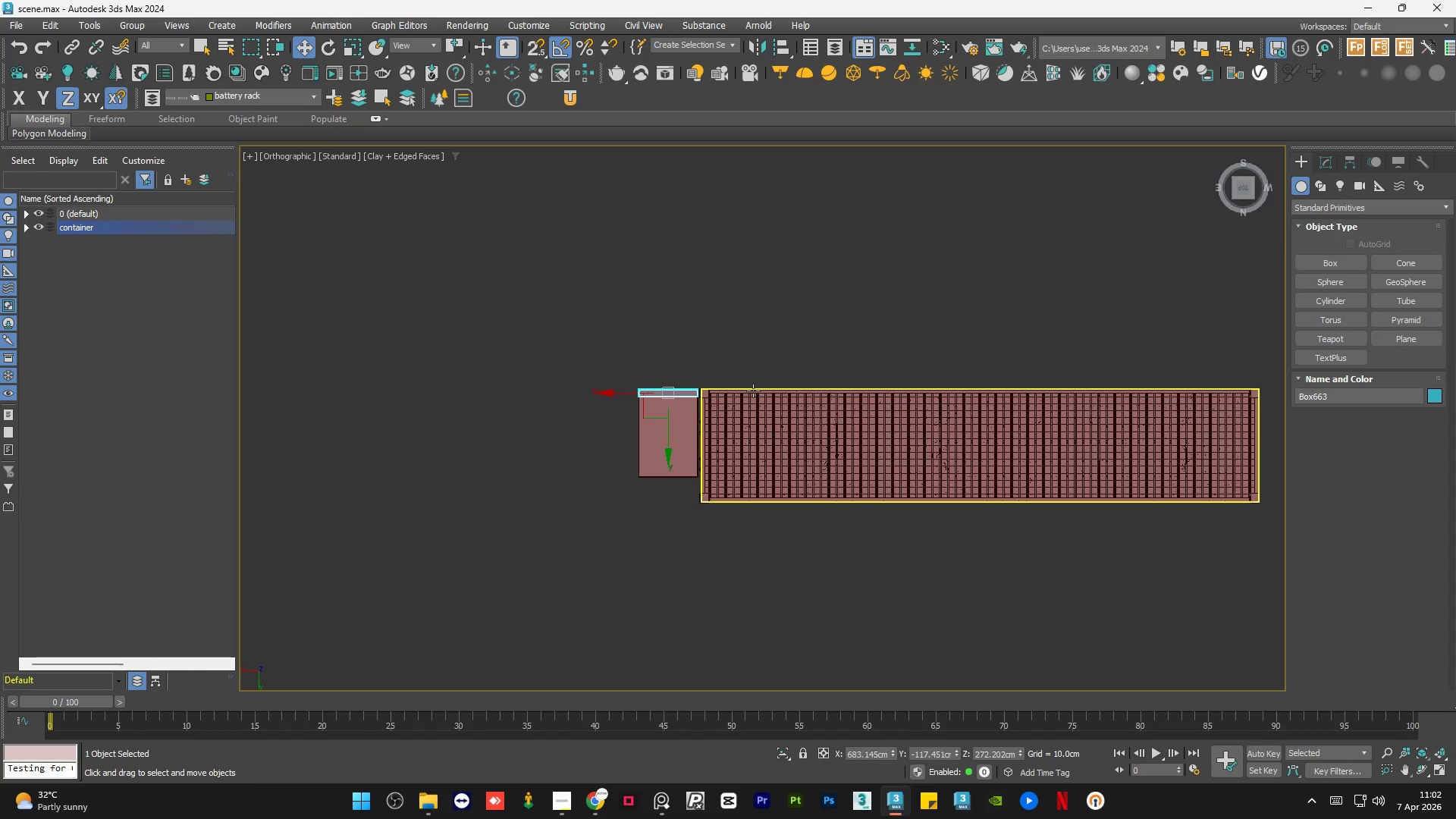 
left_click([639, 325])
 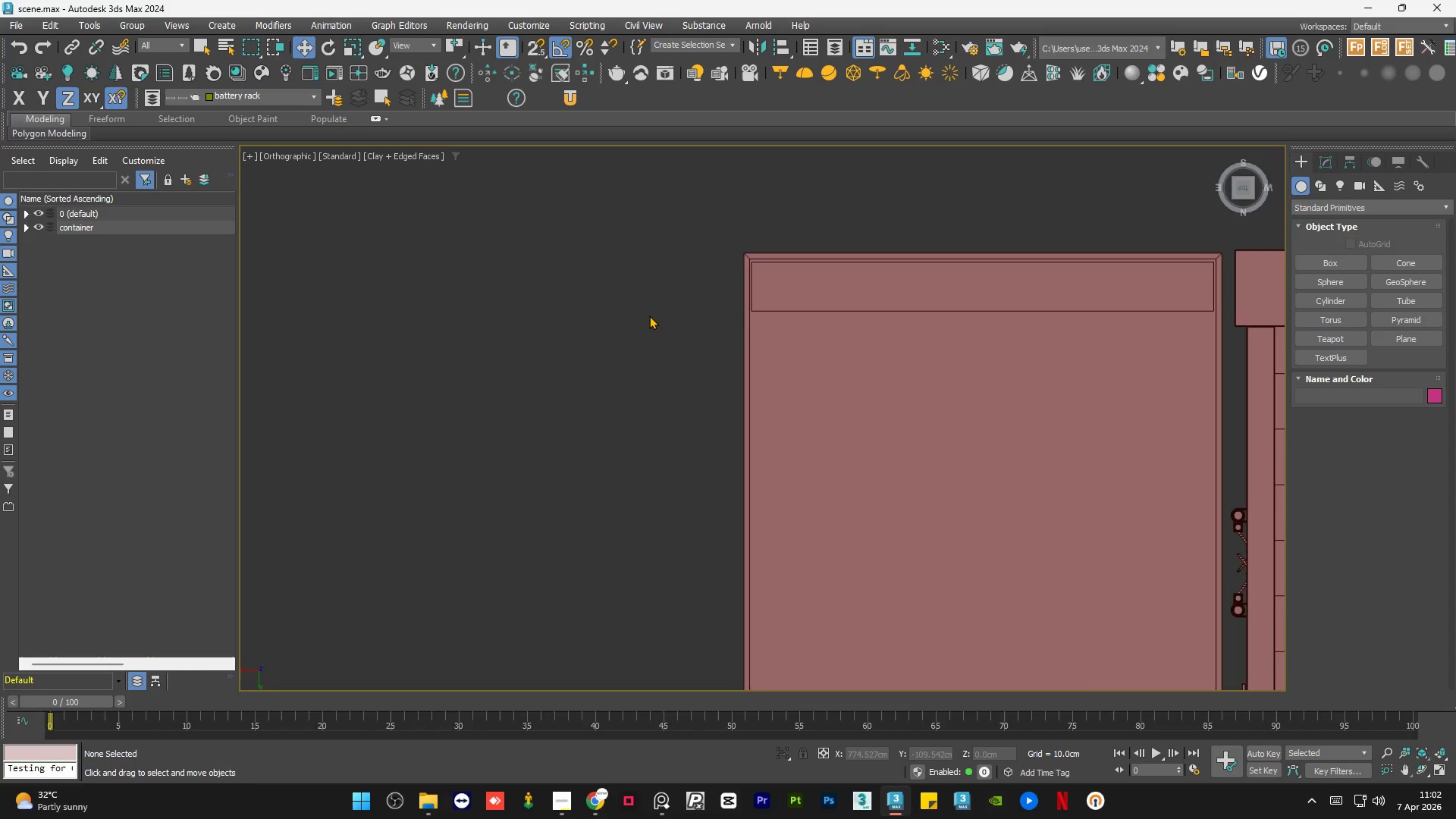 
scroll: coordinate [641, 397], scroll_direction: up, amount: 6.0
 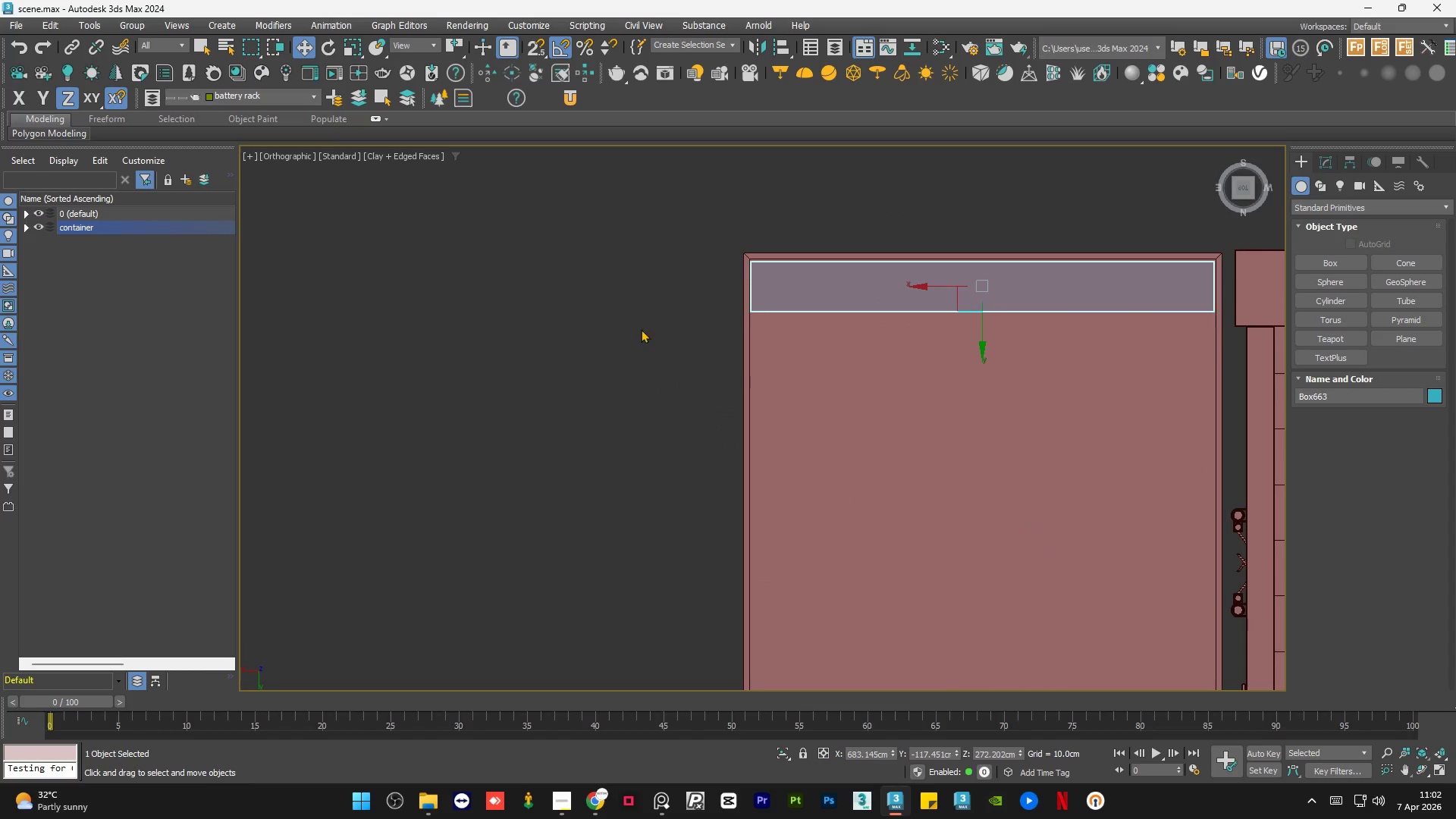 
scroll: coordinate [649, 315], scroll_direction: down, amount: 2.0
 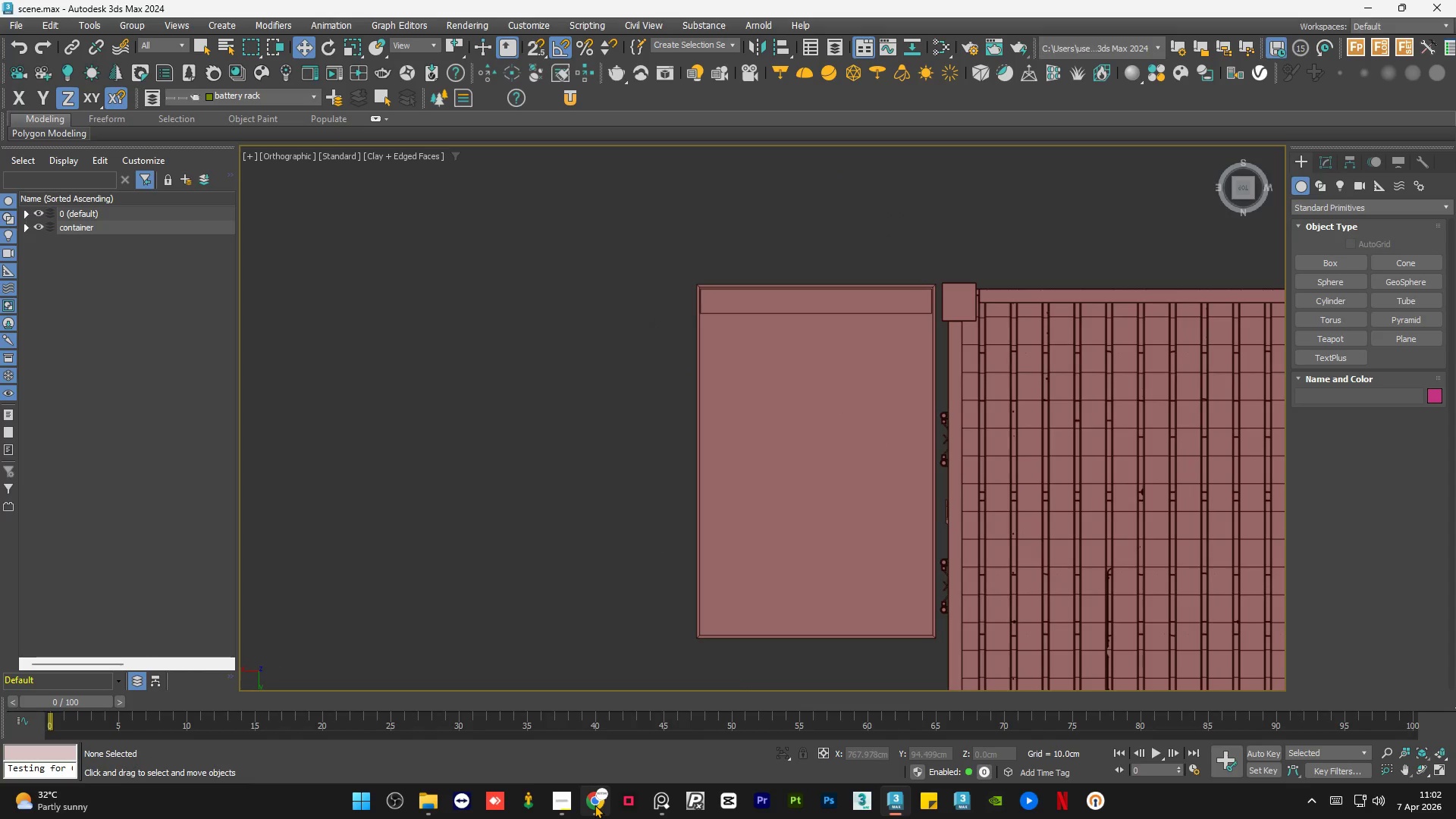 
left_click([595, 805])
 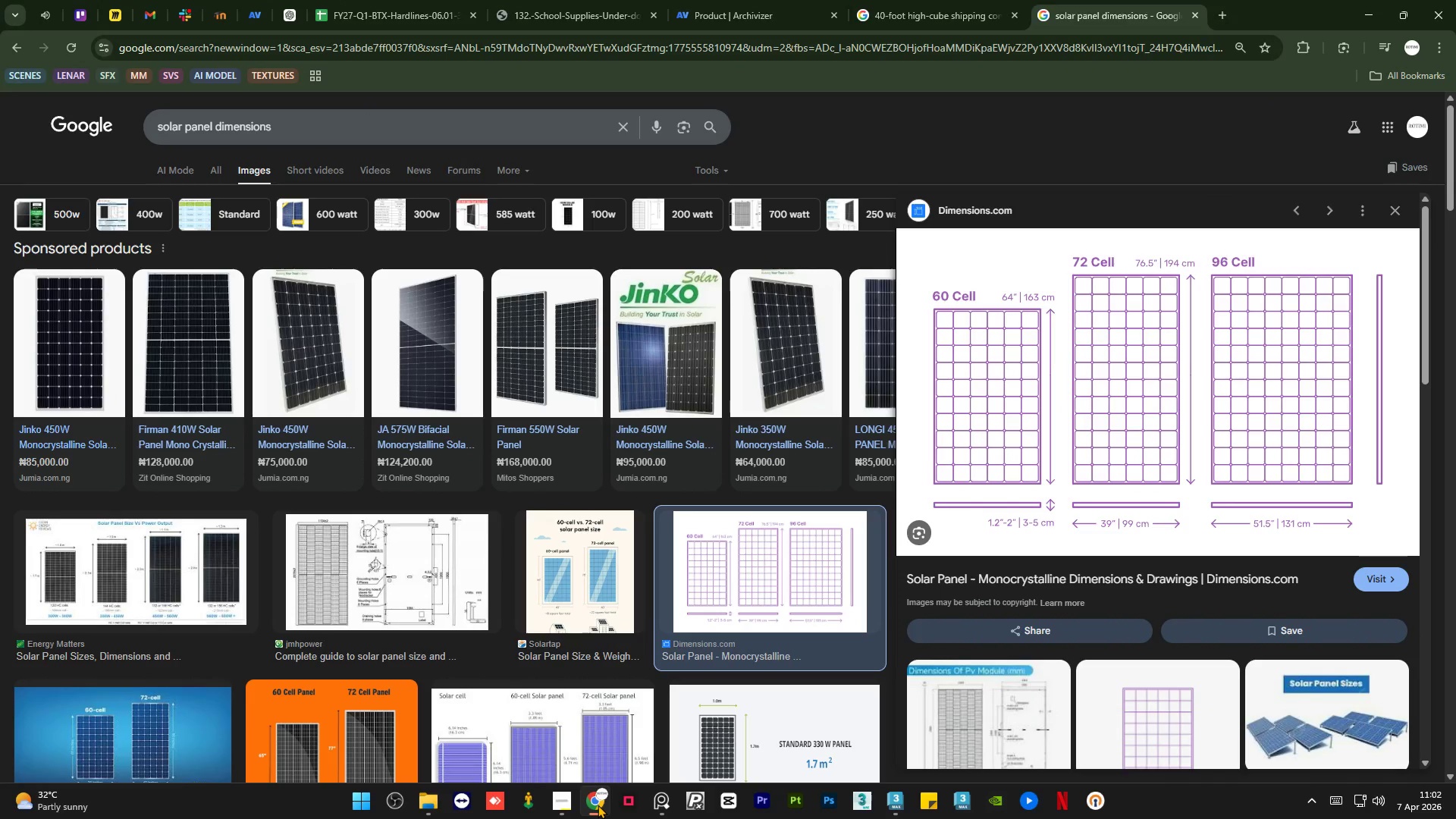 
wait(35.16)
 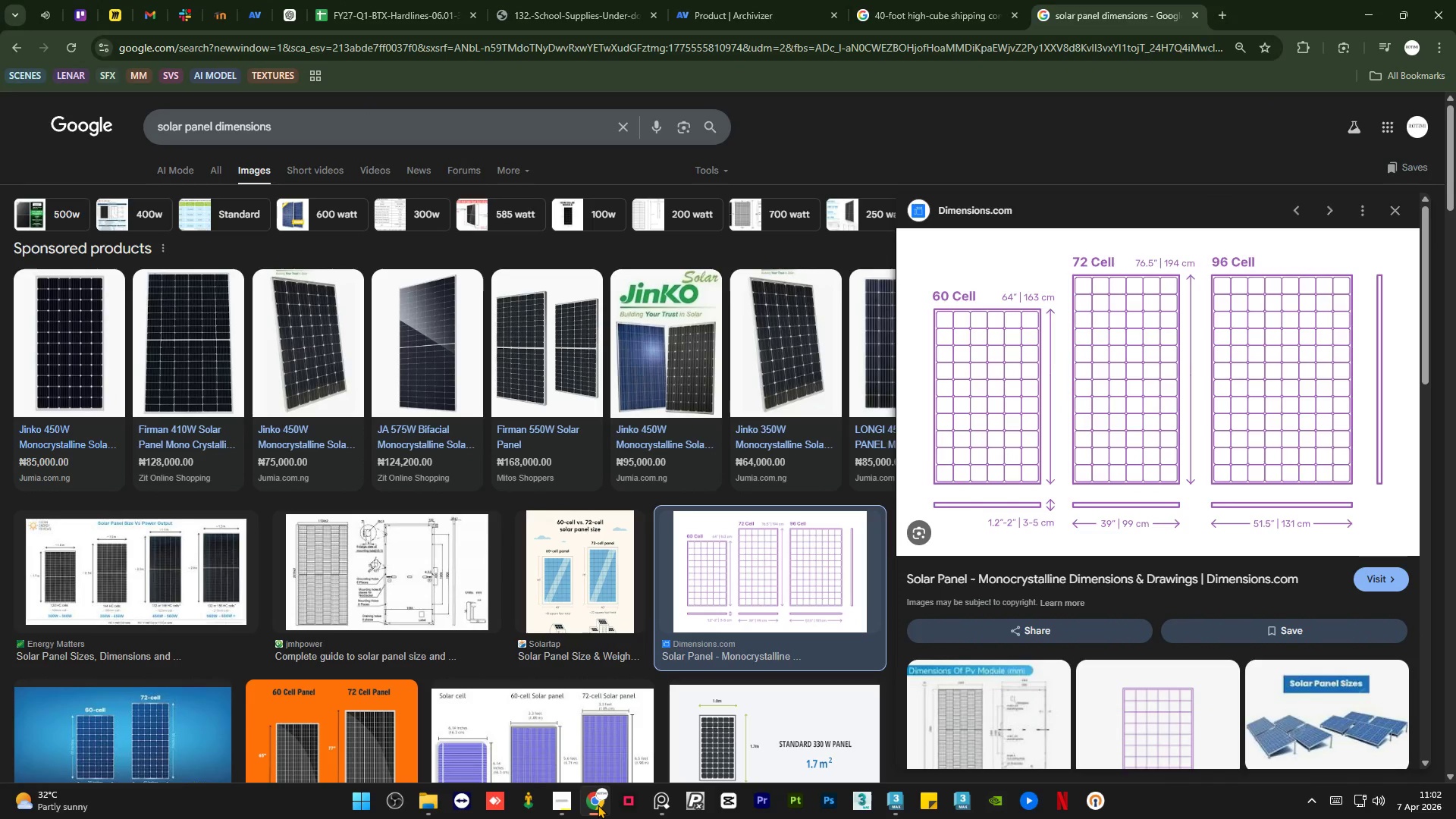 
left_click([893, 802])
 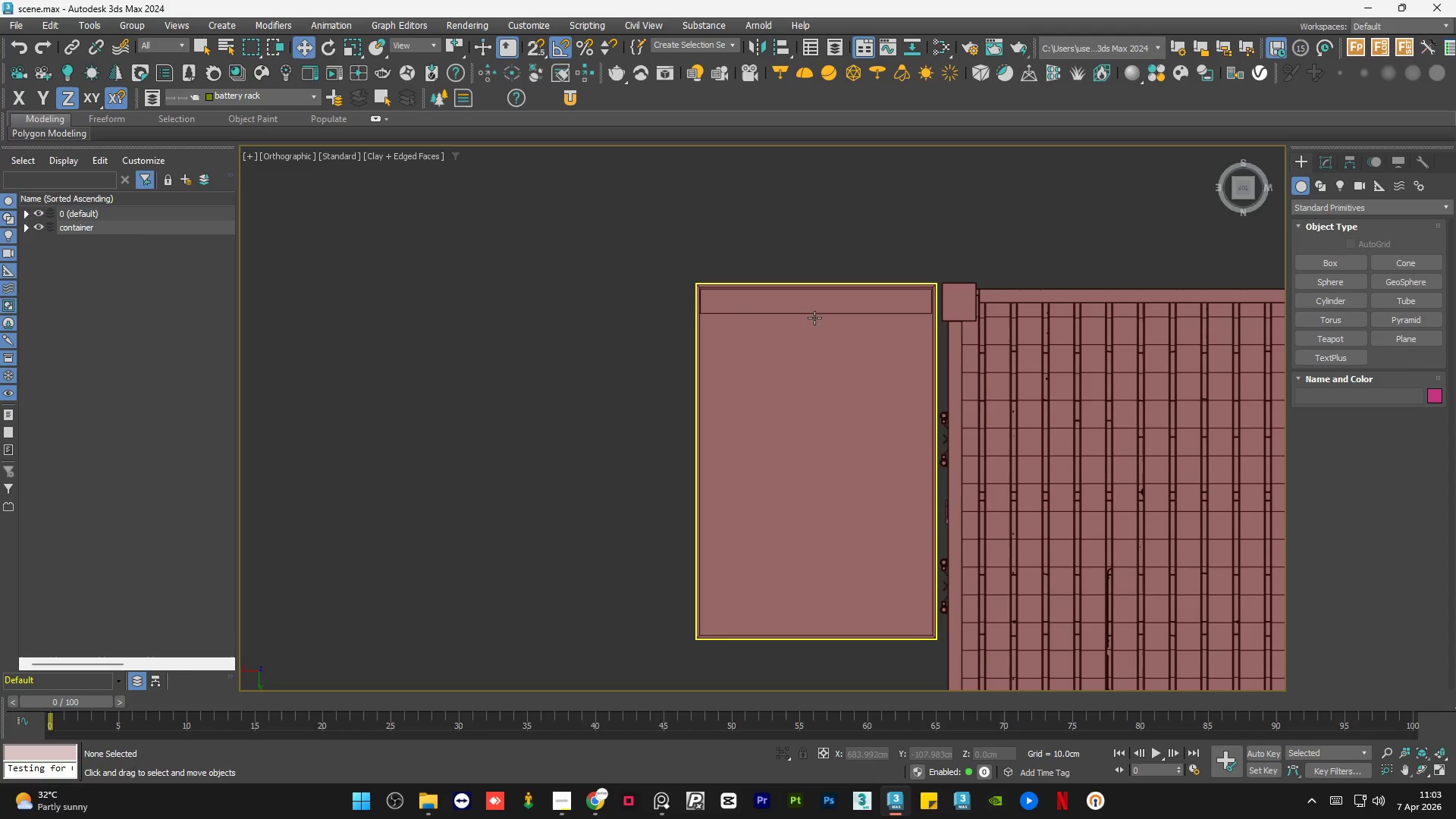 
left_click([823, 302])
 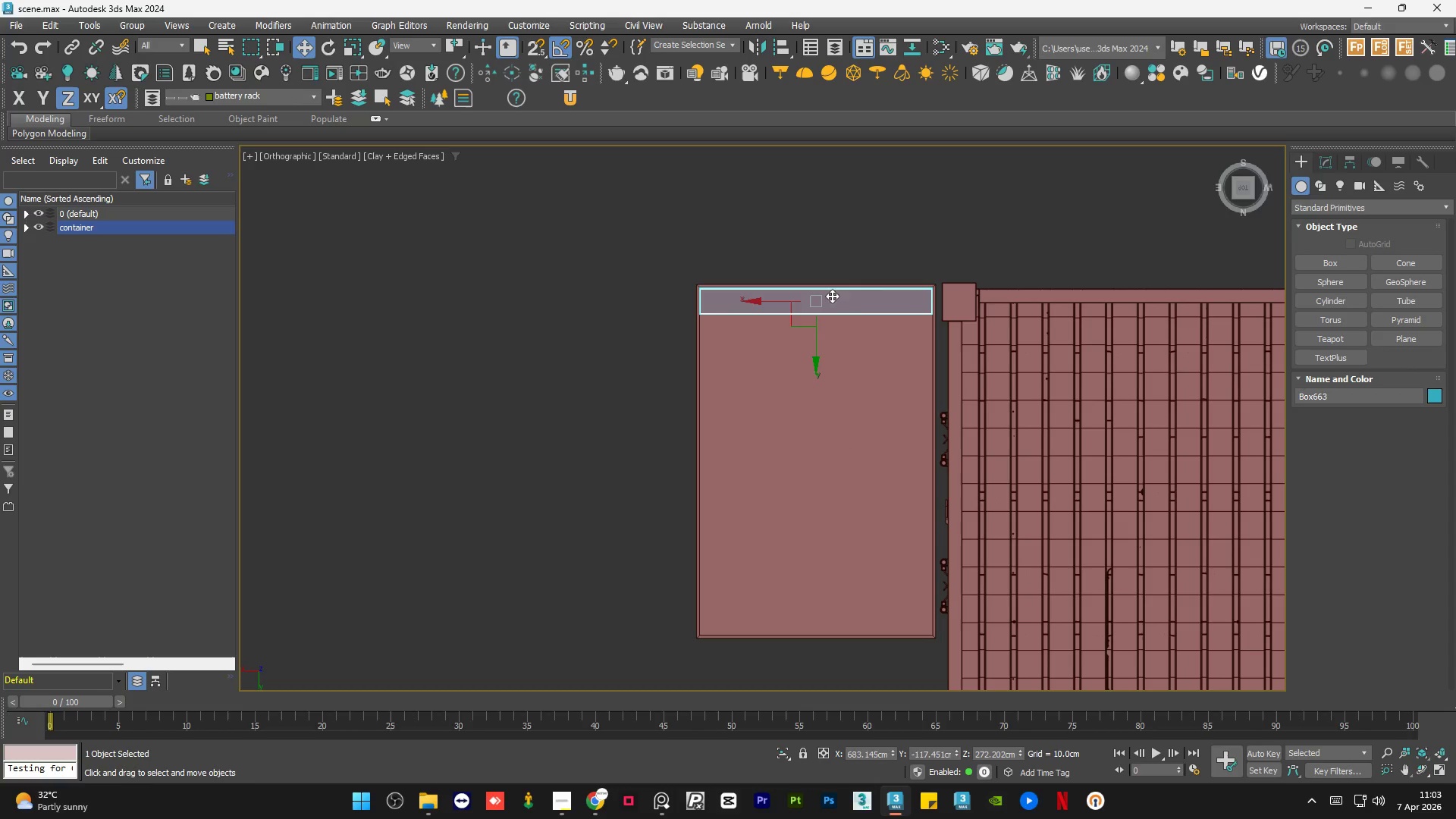 
scroll: coordinate [859, 298], scroll_direction: up, amount: 3.0
 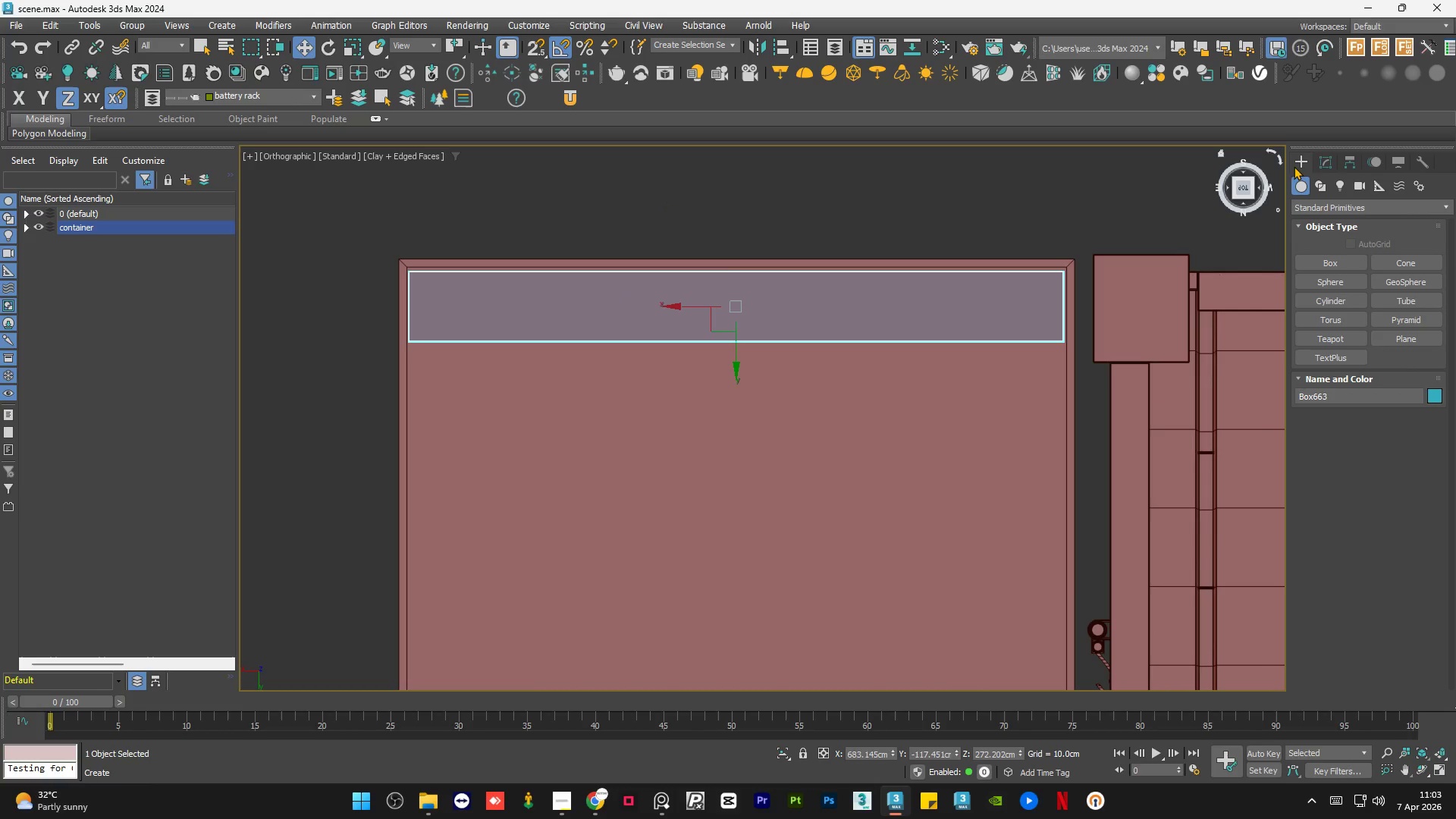 
left_click([1319, 163])
 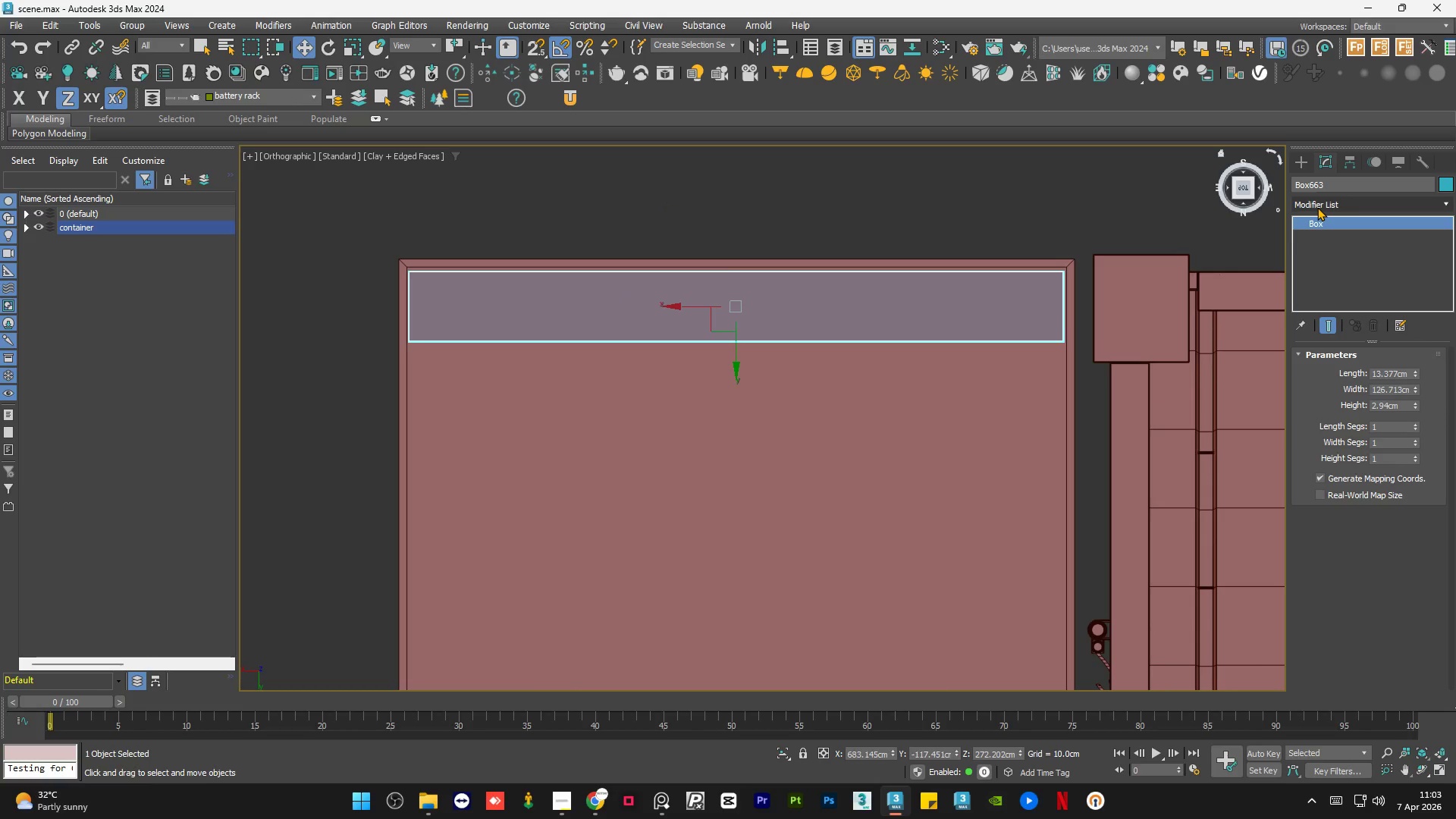 
left_click([1317, 207])
 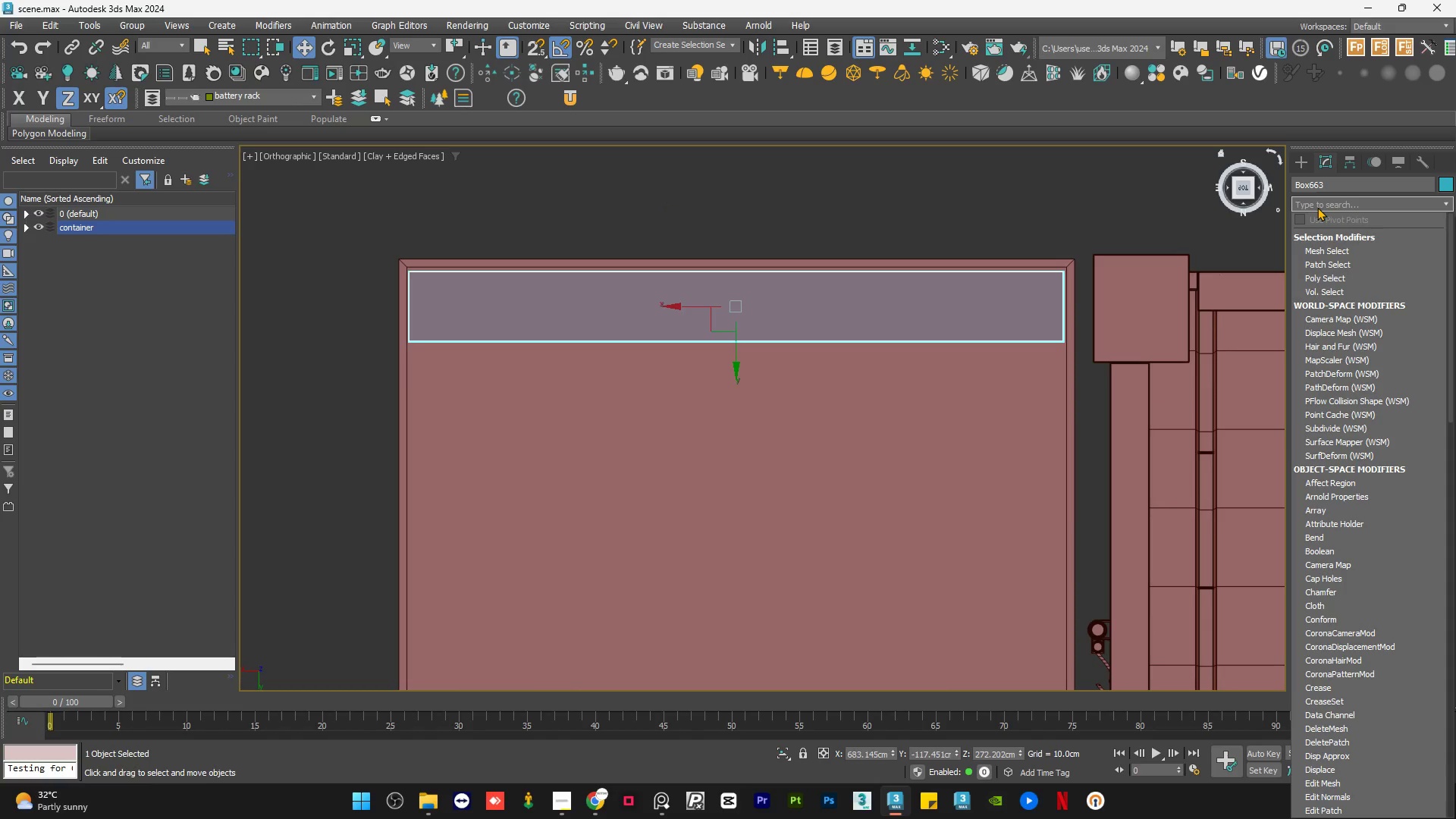 
type(ed)
 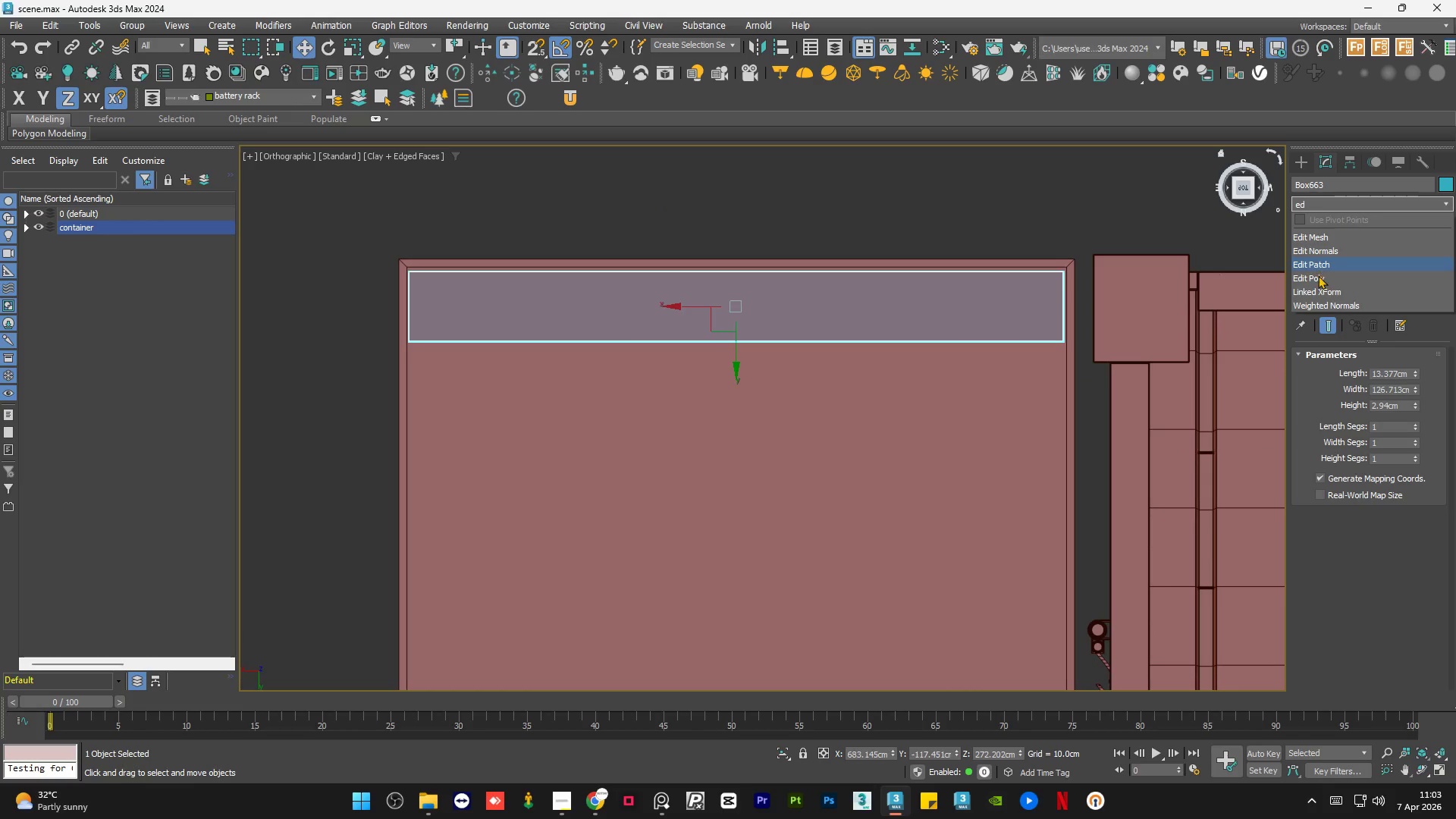 
left_click([1318, 275])
 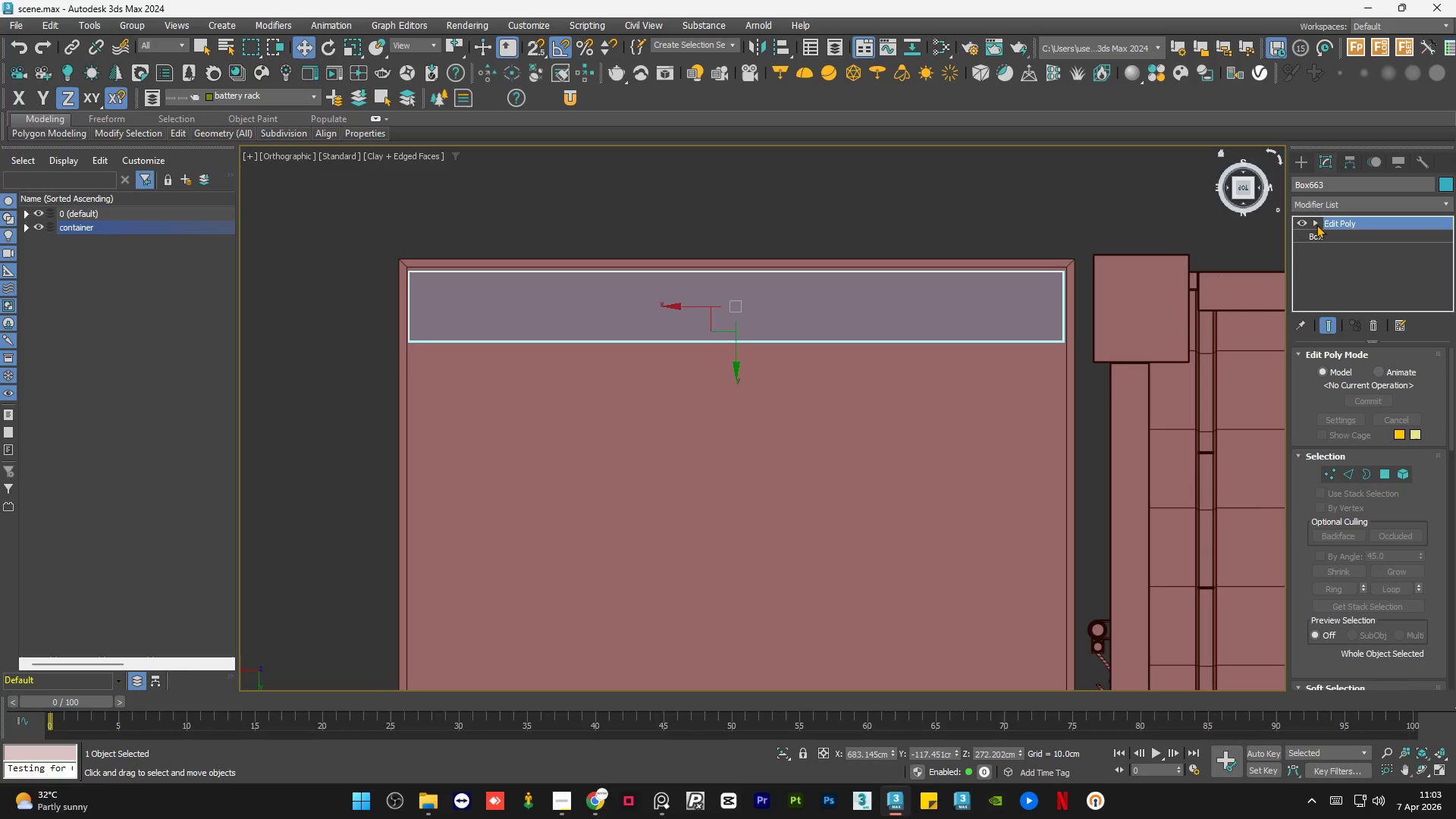 
left_click([1316, 224])
 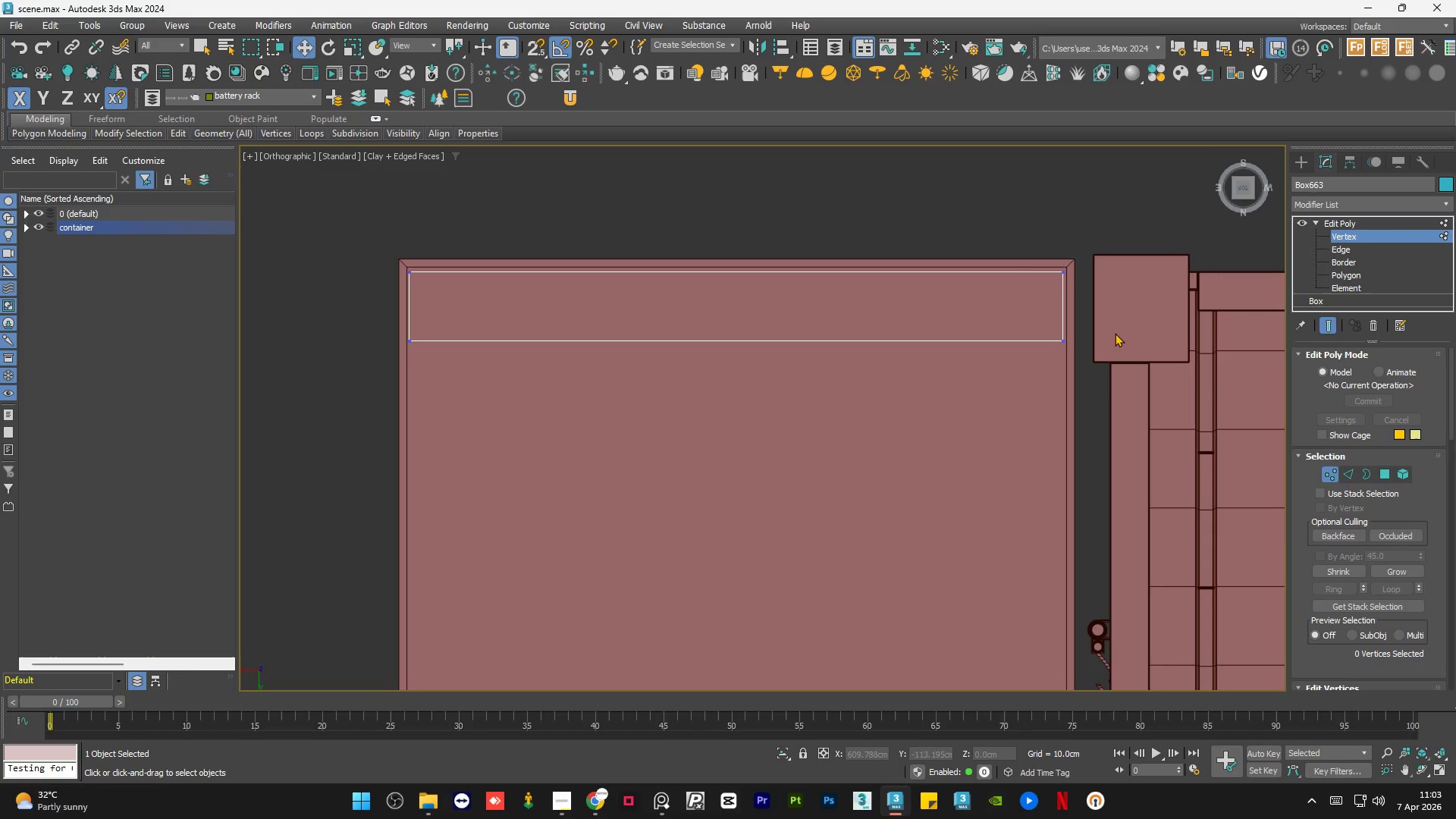 
left_click_drag(start_coordinate=[1119, 330], to_coordinate=[340, 417])
 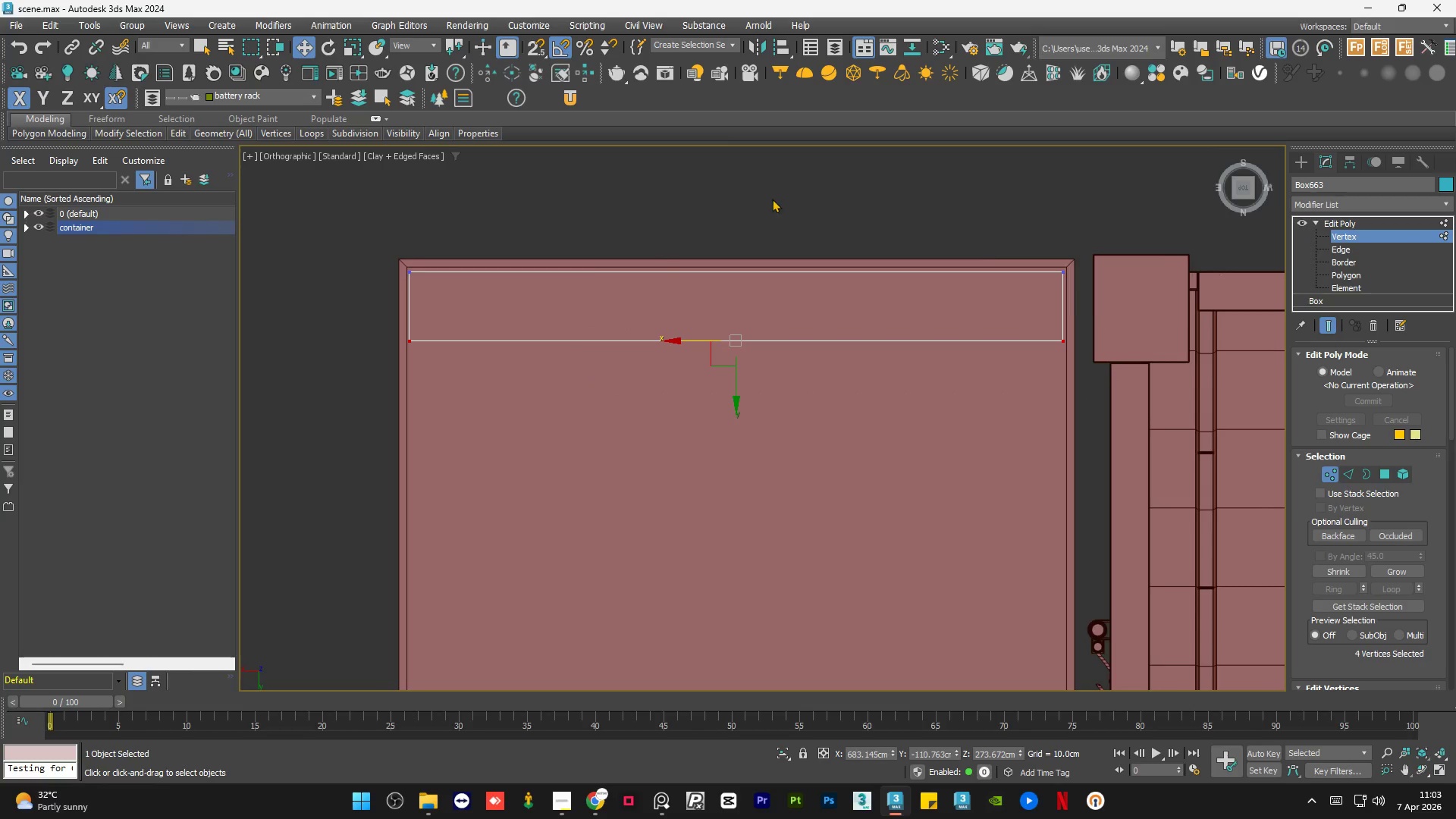 
scroll: coordinate [776, 199], scroll_direction: down, amount: 4.0
 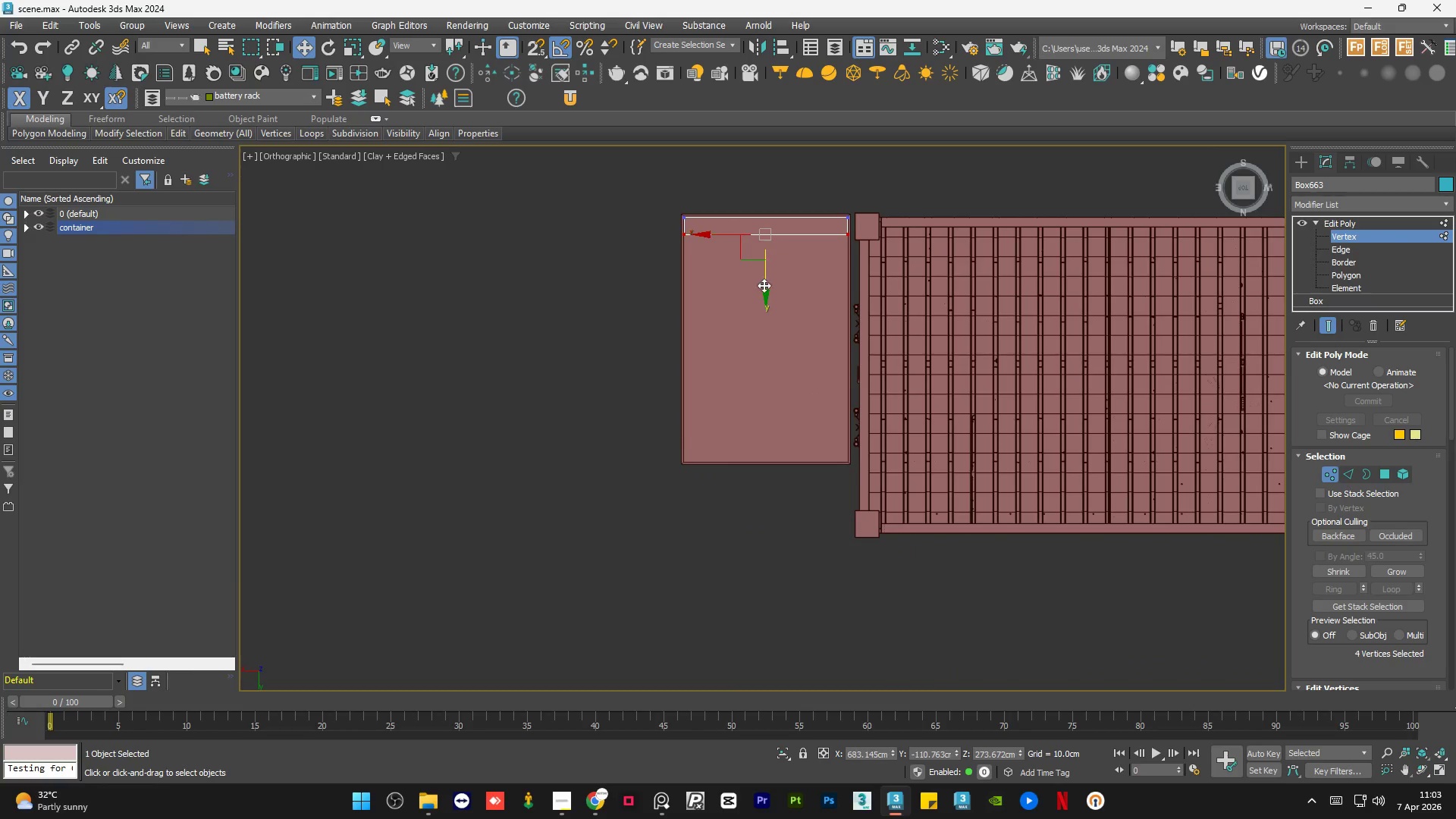 
left_click_drag(start_coordinate=[765, 284], to_coordinate=[790, 508])
 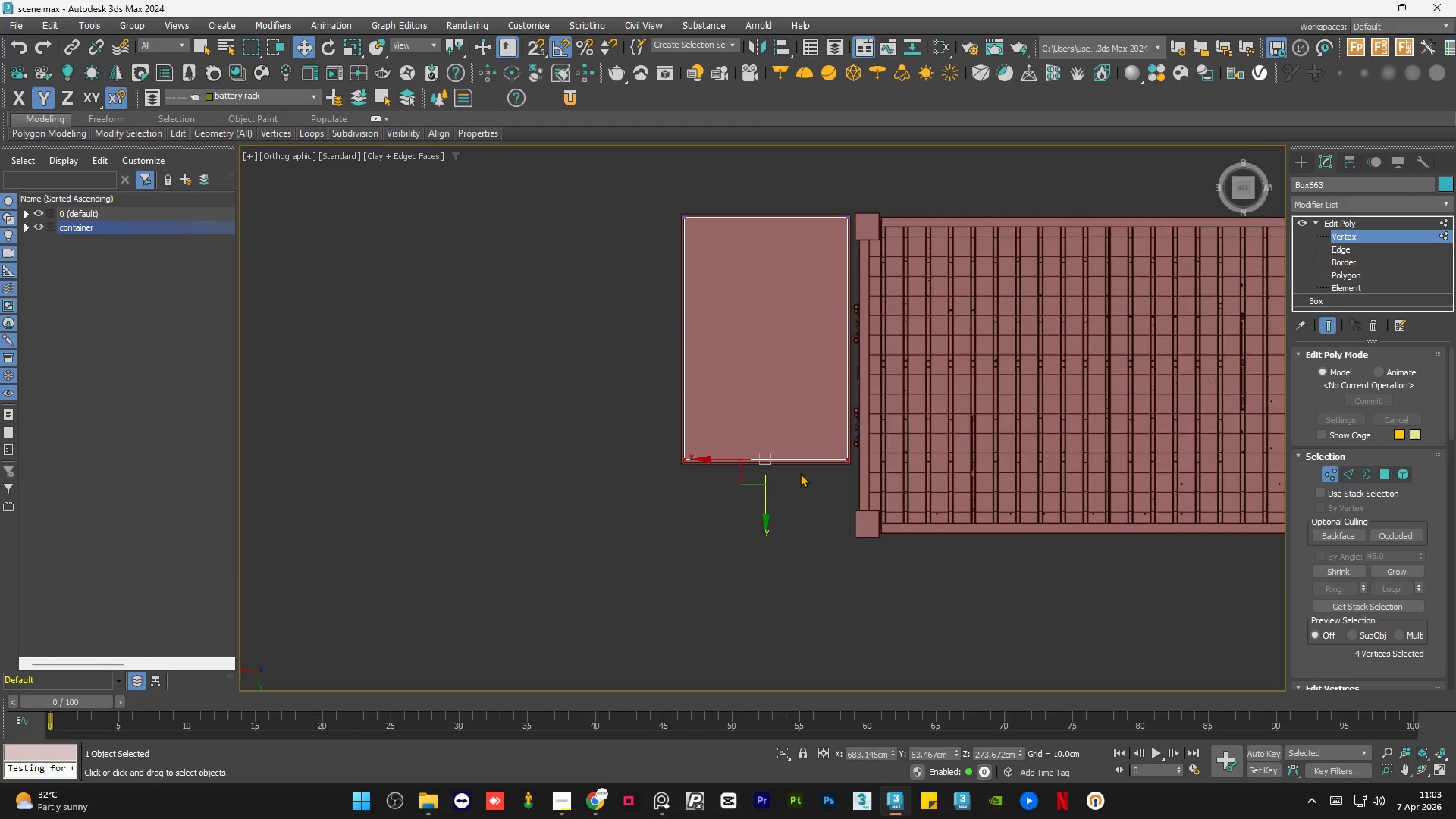 
scroll: coordinate [778, 444], scroll_direction: up, amount: 5.0
 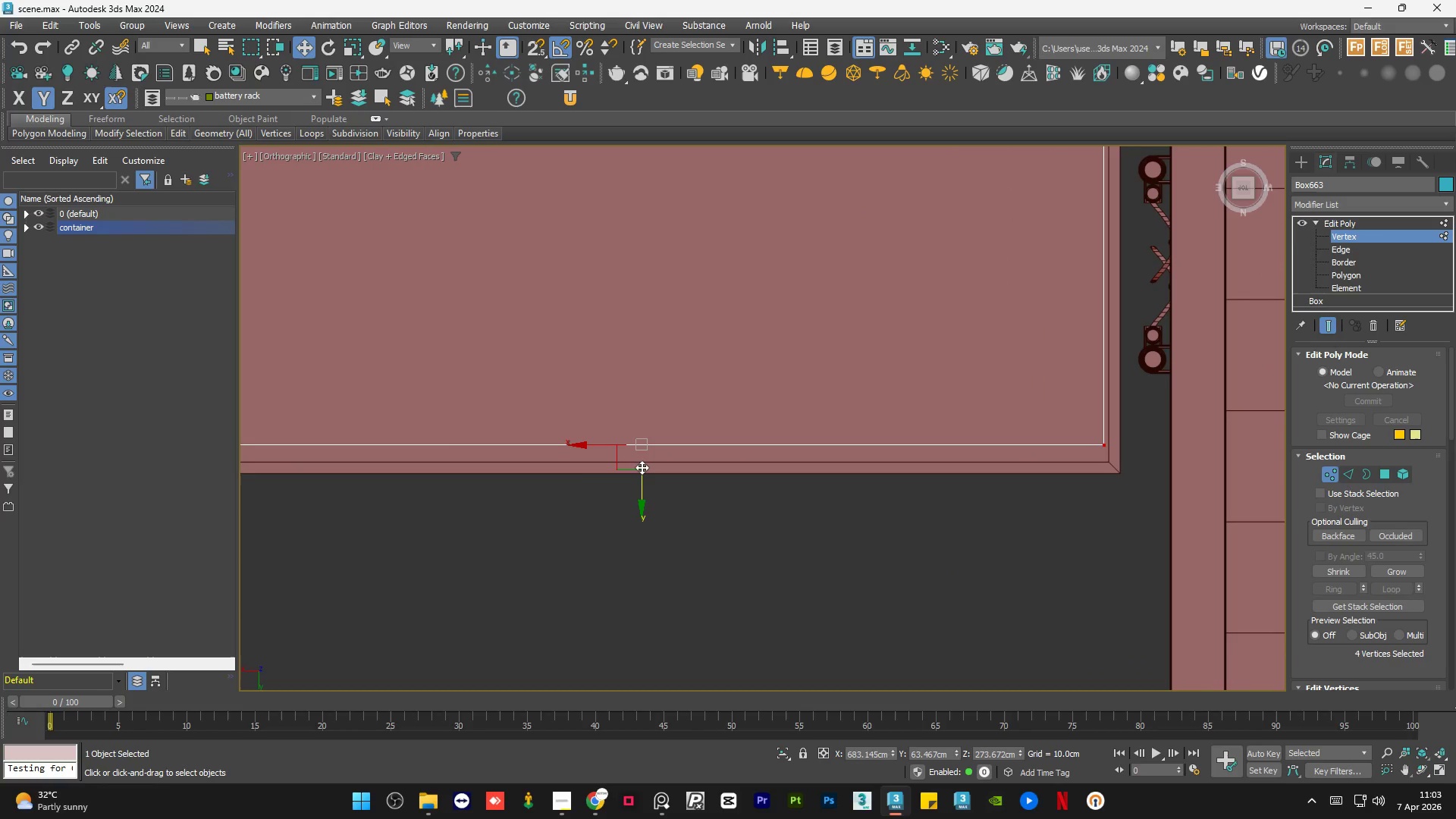 
left_click_drag(start_coordinate=[642, 470], to_coordinate=[651, 482])
 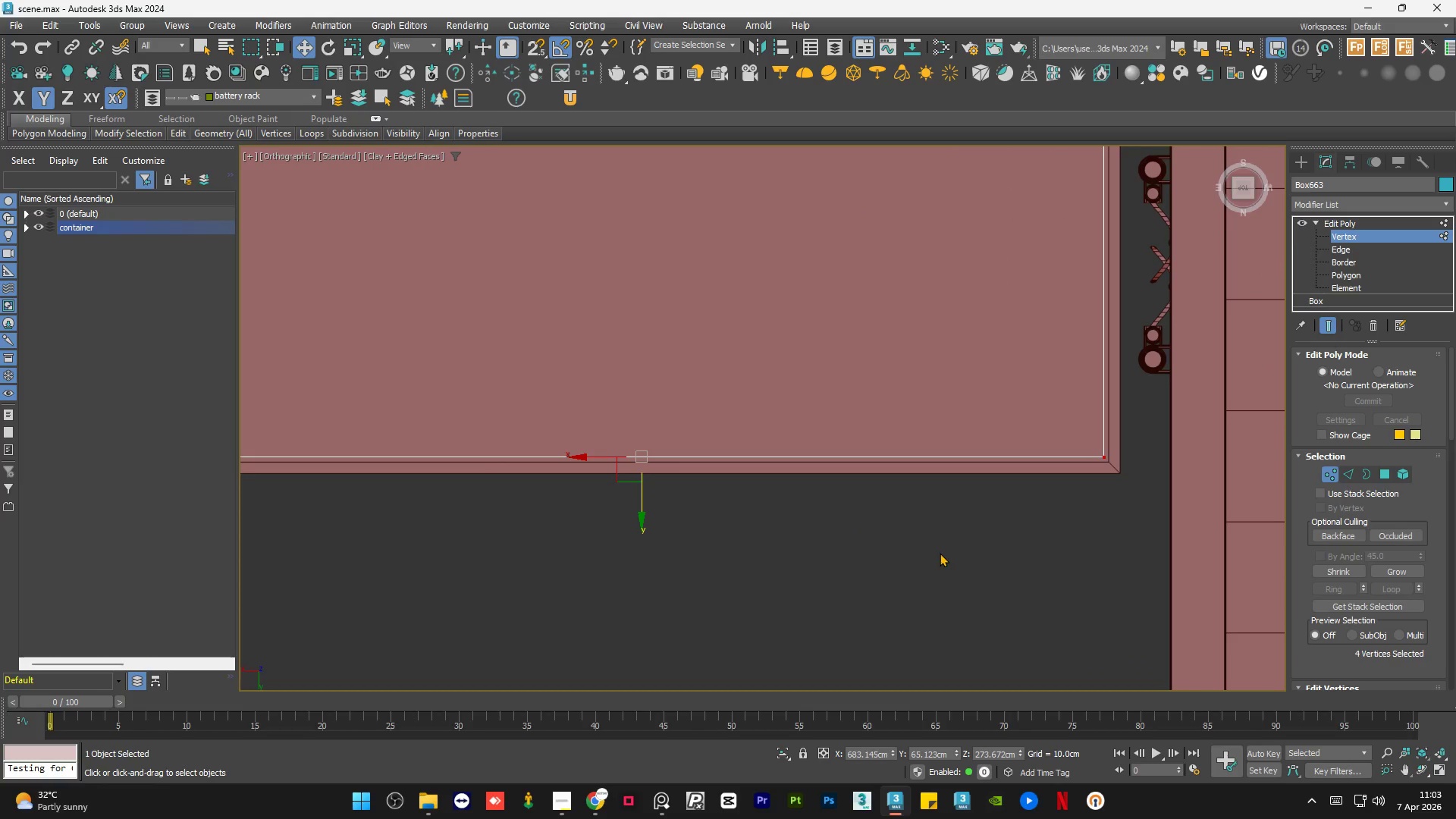 
scroll: coordinate [872, 324], scroll_direction: down, amount: 1.0
 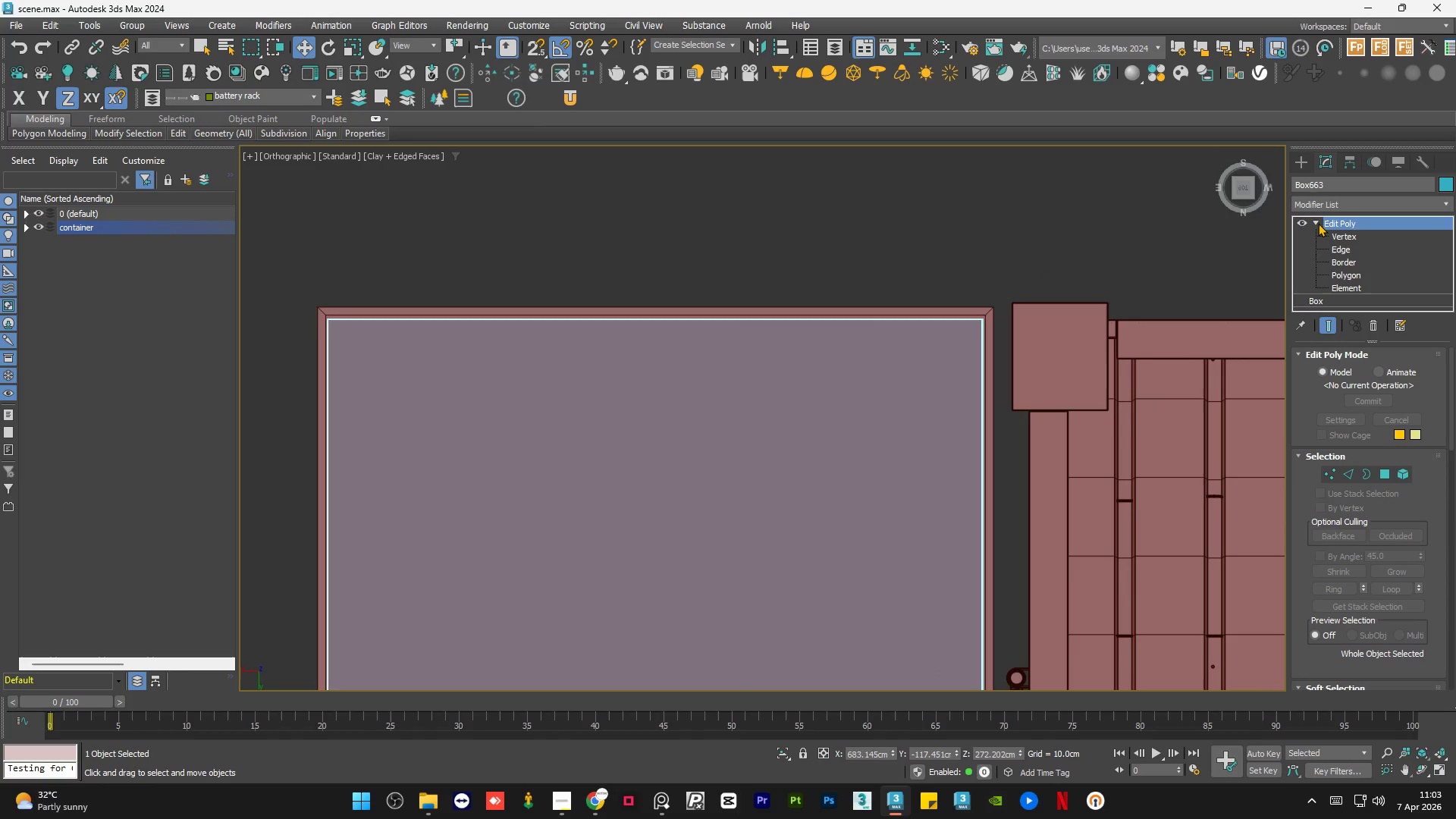 
left_click([1311, 222])
 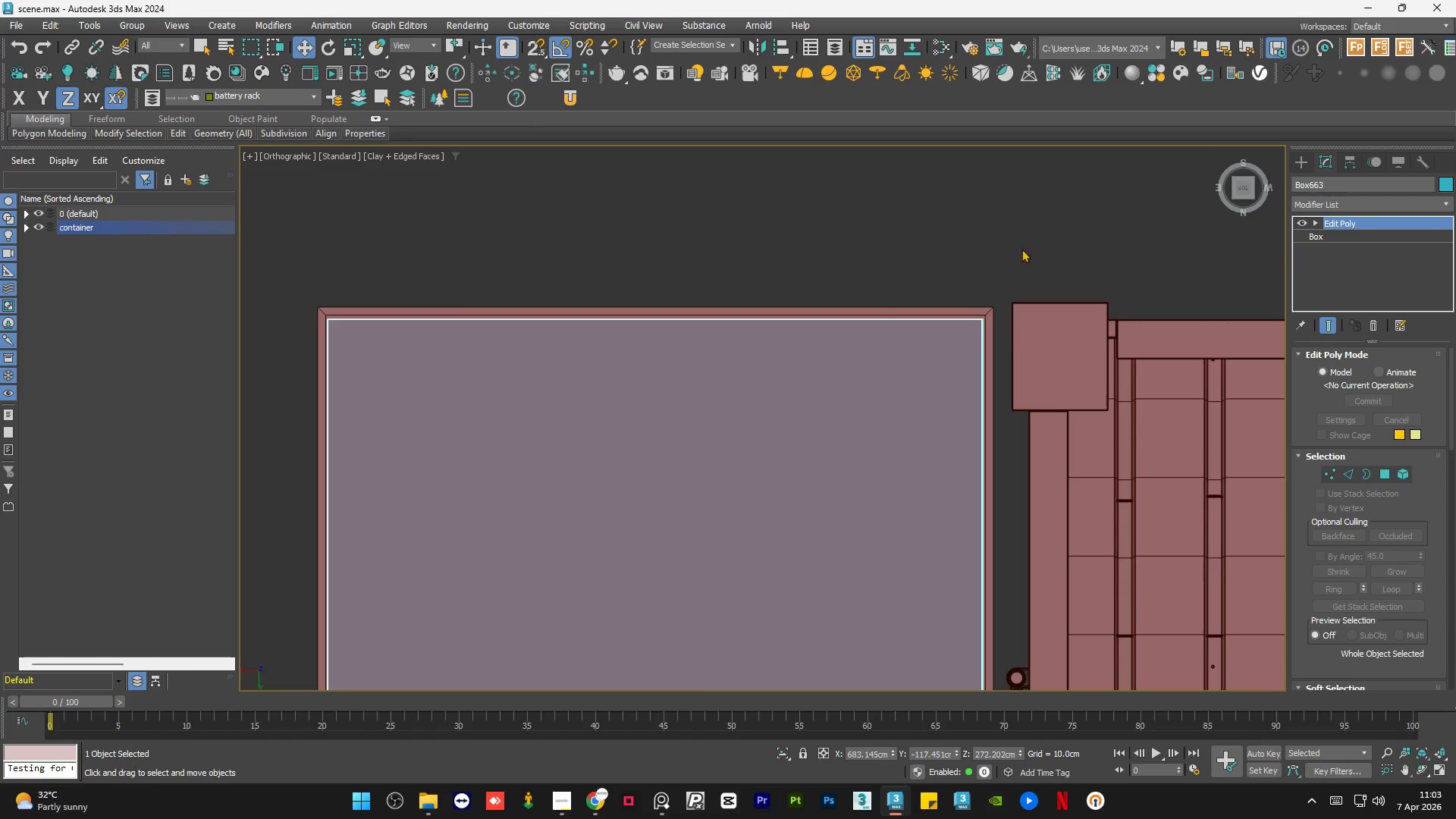 
scroll: coordinate [816, 250], scroll_direction: down, amount: 2.0
 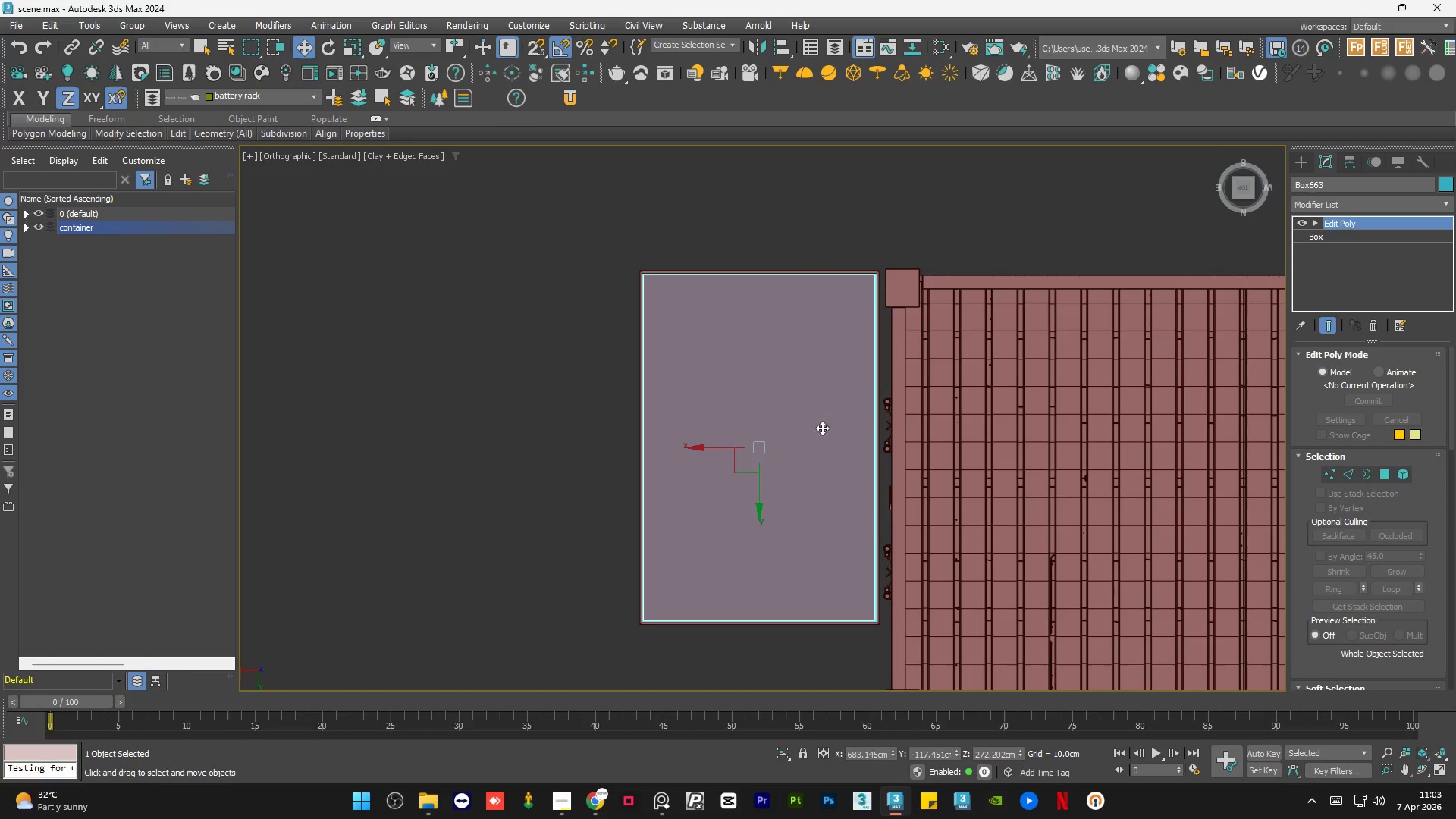 
scroll: coordinate [812, 608], scroll_direction: up, amount: 1.0
 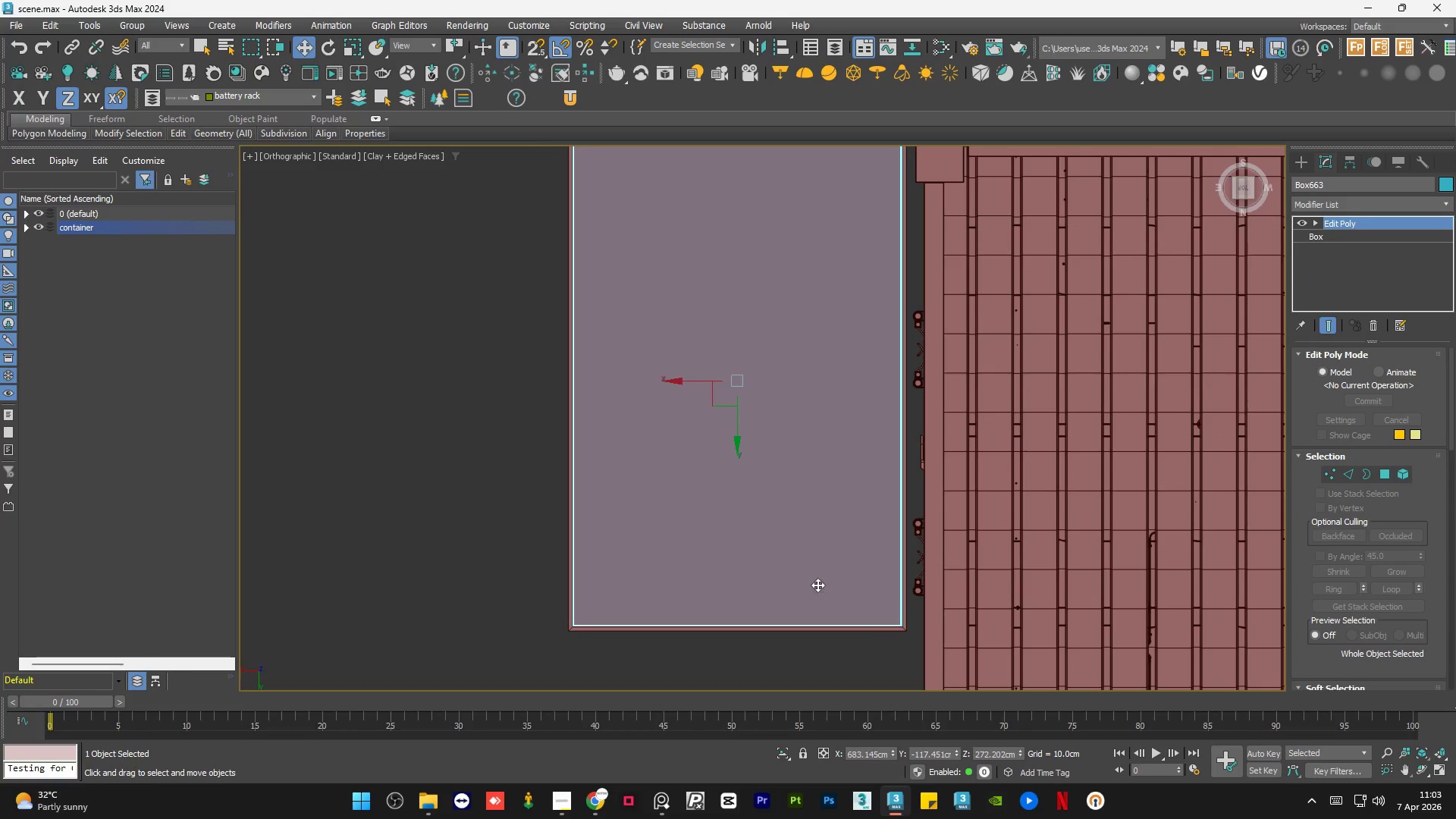 
scroll: coordinate [825, 564], scroll_direction: down, amount: 1.0
 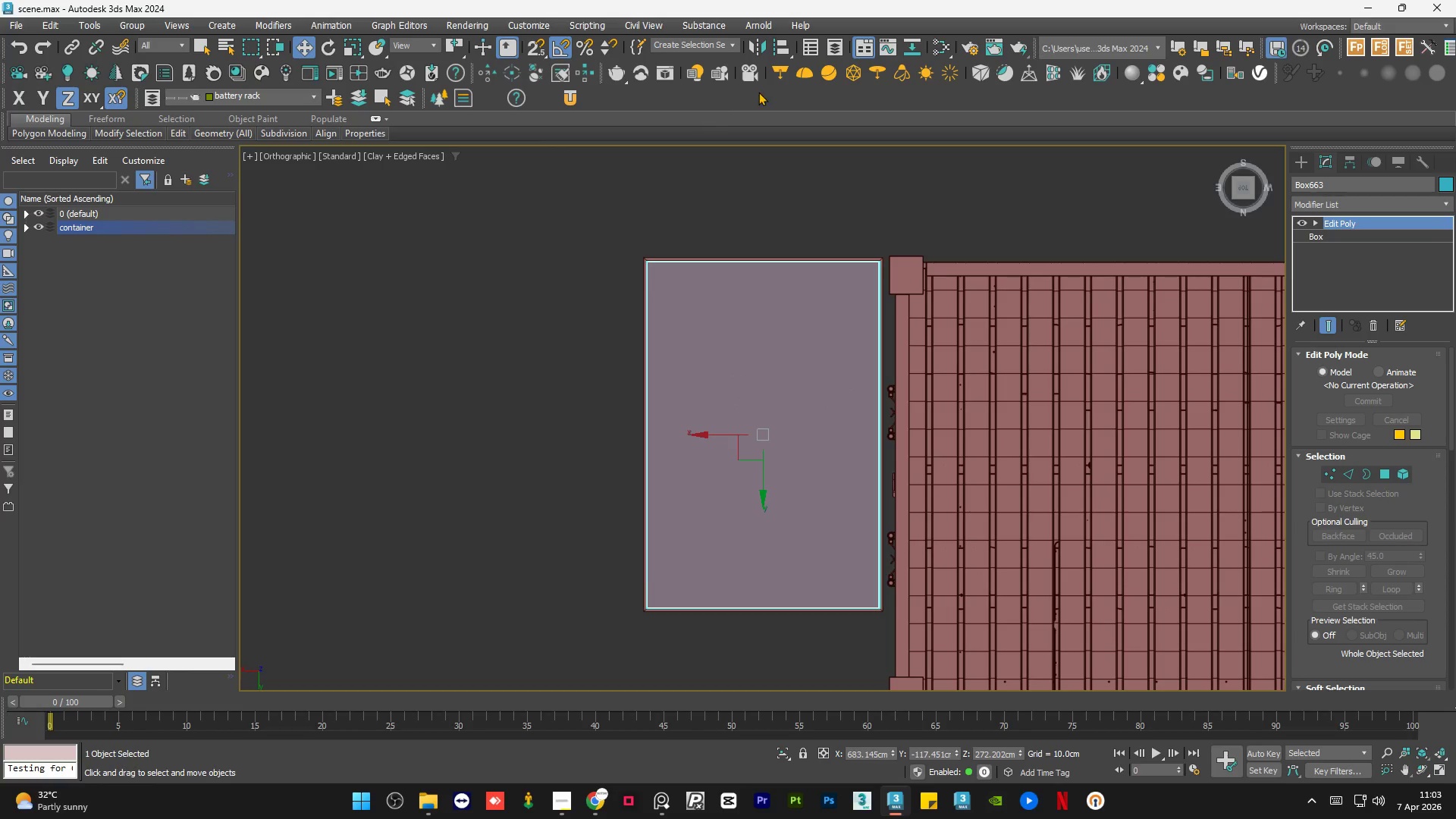 
left_click([776, 43])
 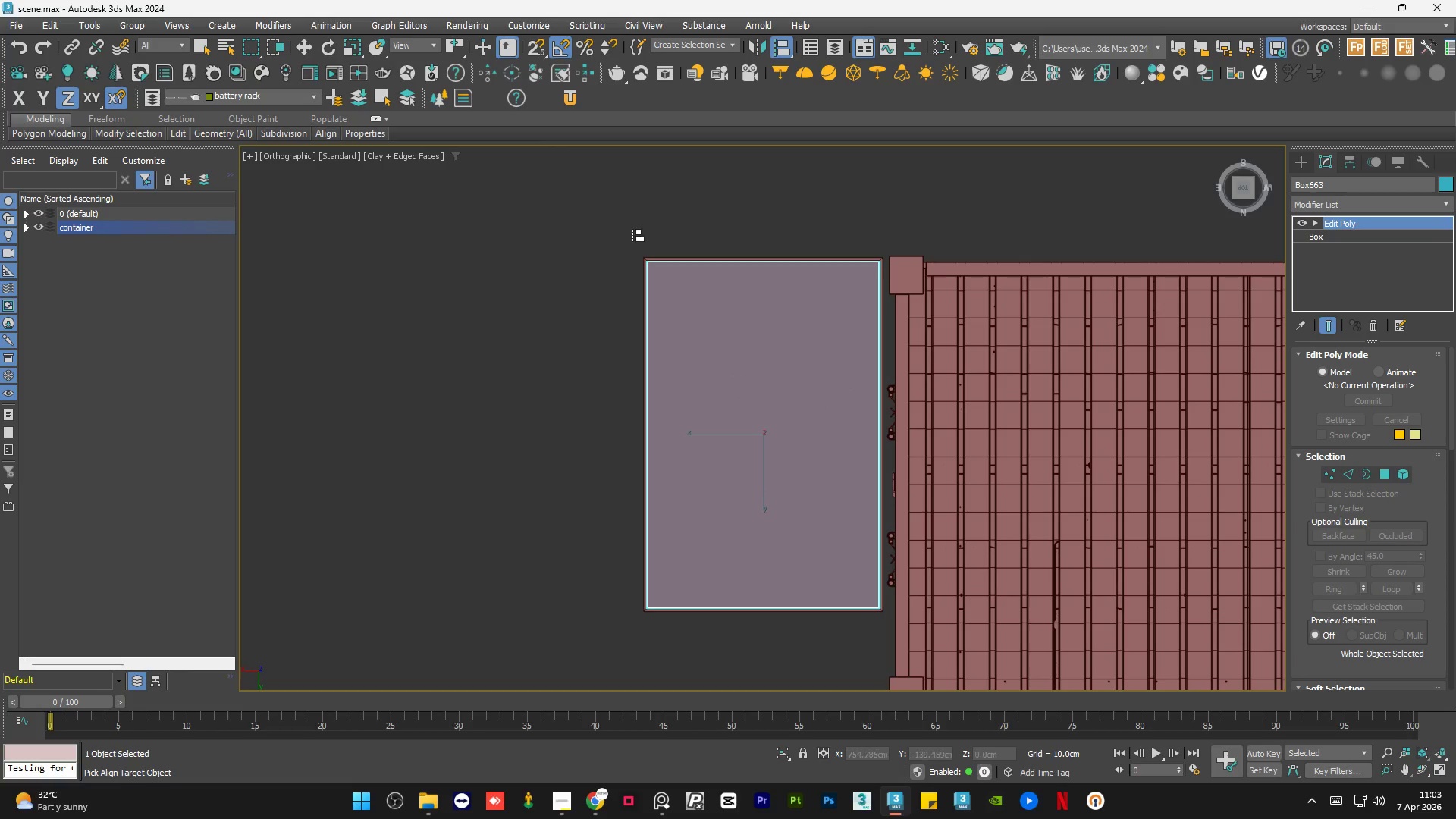 
scroll: coordinate [665, 268], scroll_direction: up, amount: 3.0
 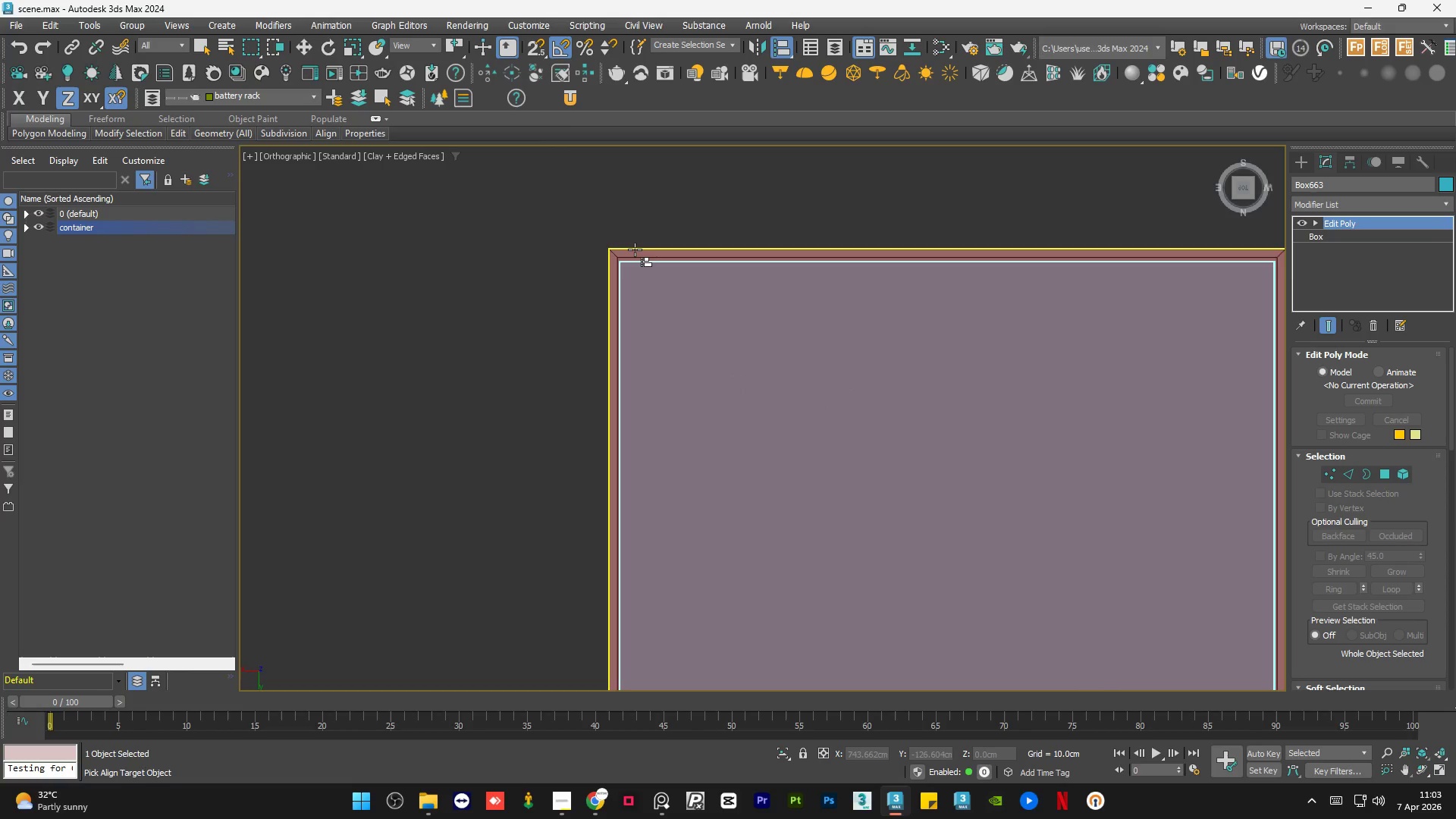 
left_click([635, 249])
 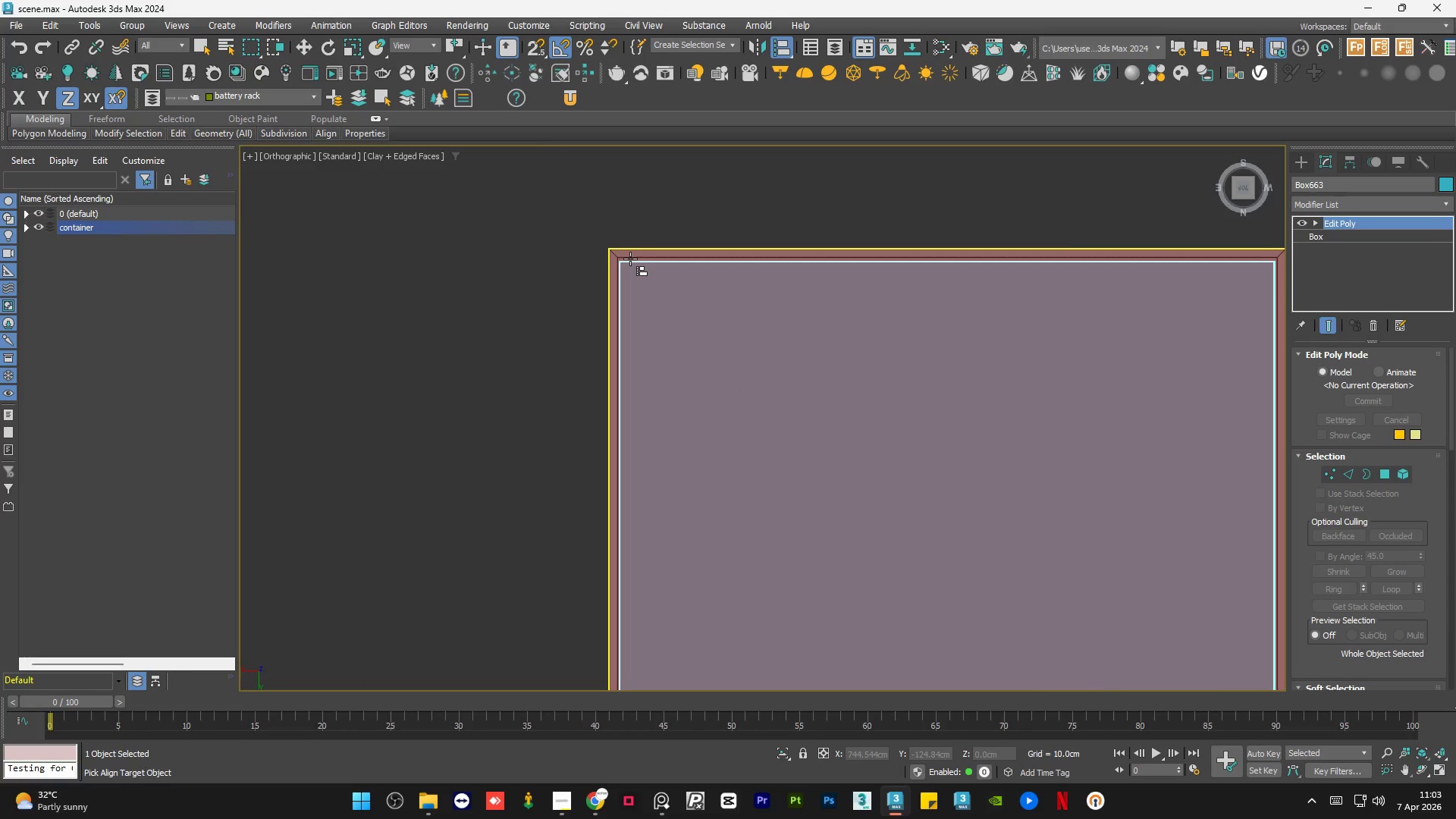 
left_click([630, 259])
 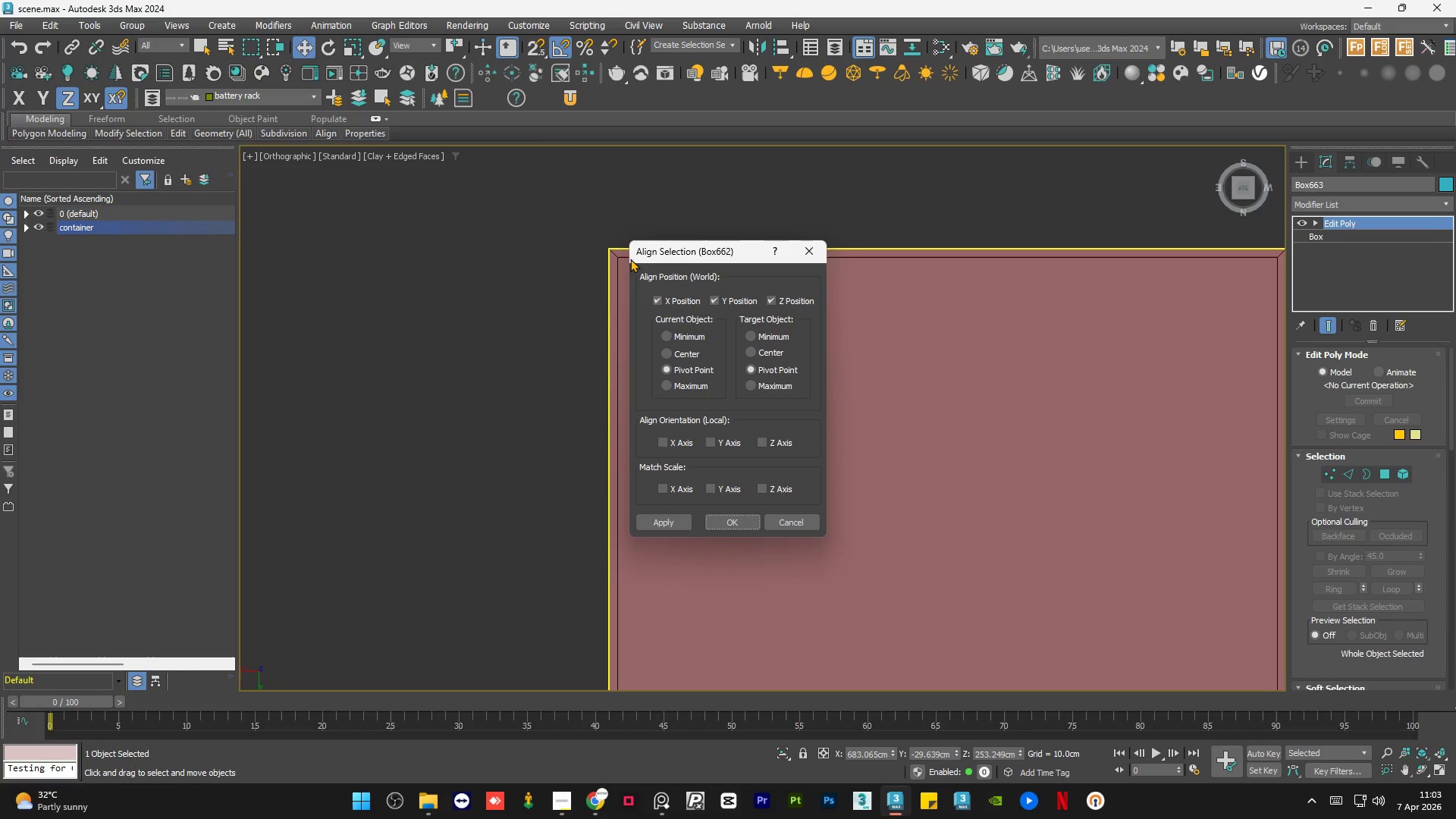 
scroll: coordinate [630, 259], scroll_direction: down, amount: 1.0
 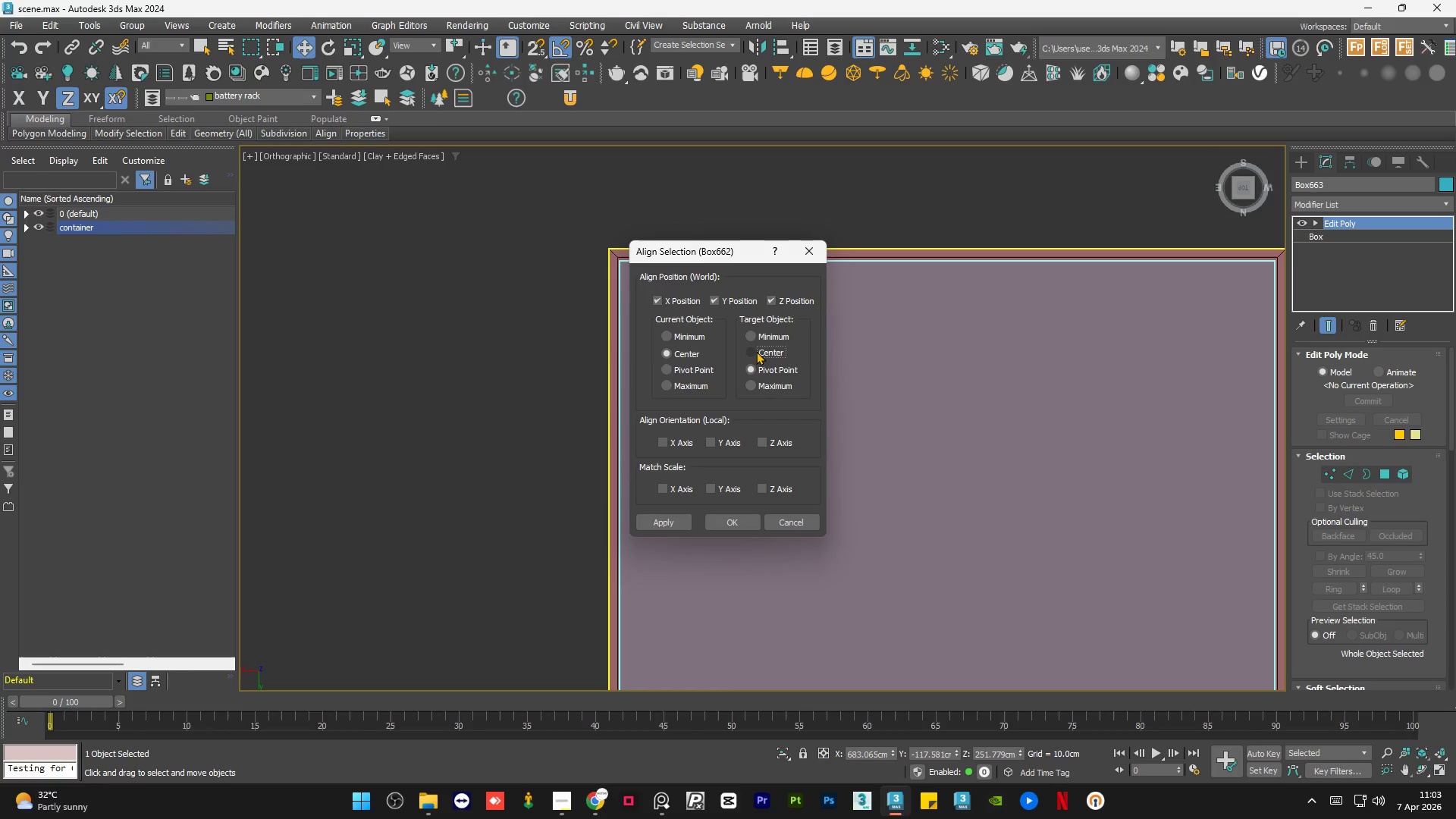 
left_click([773, 300])
 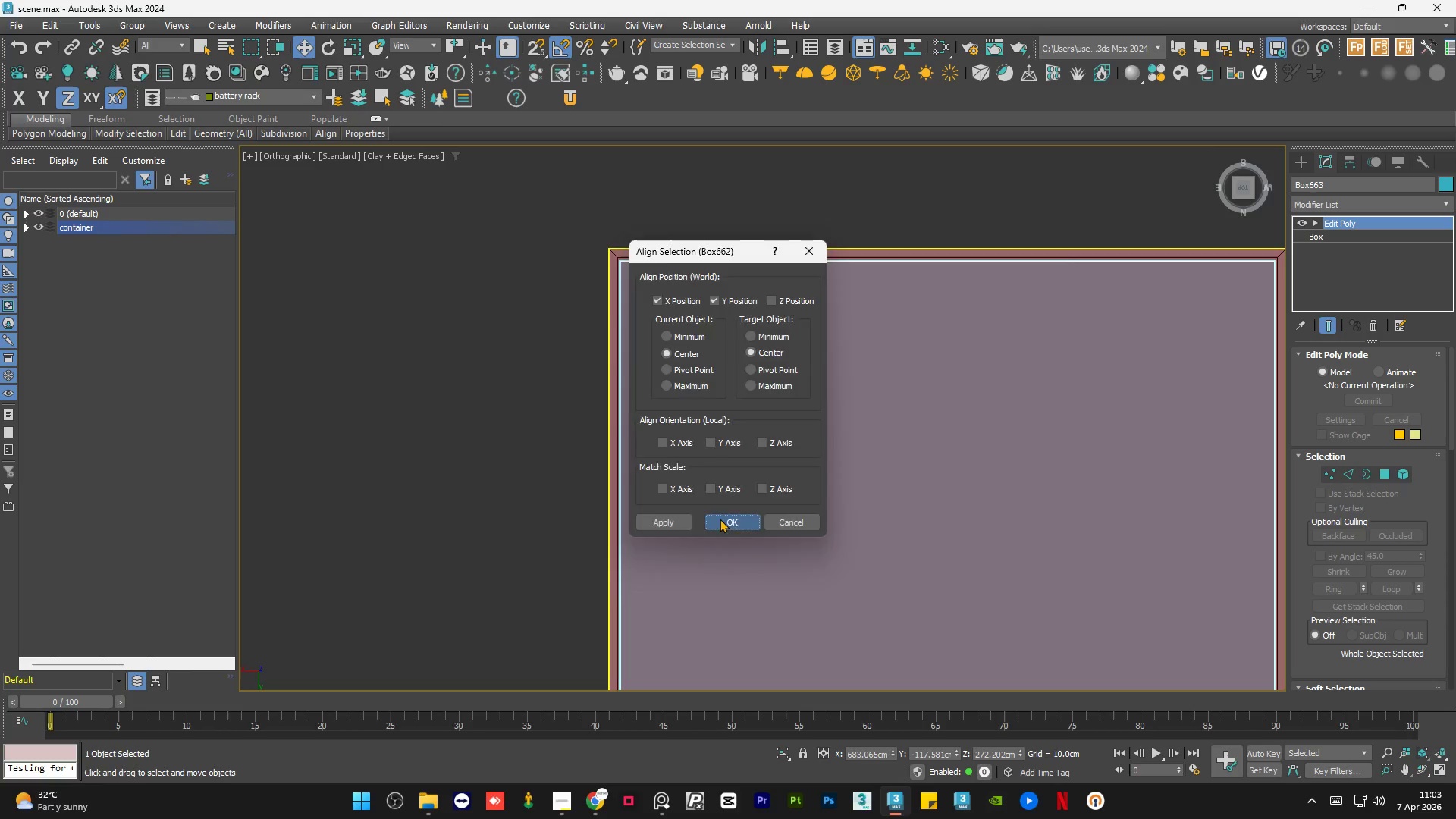 
double_click([537, 400])
 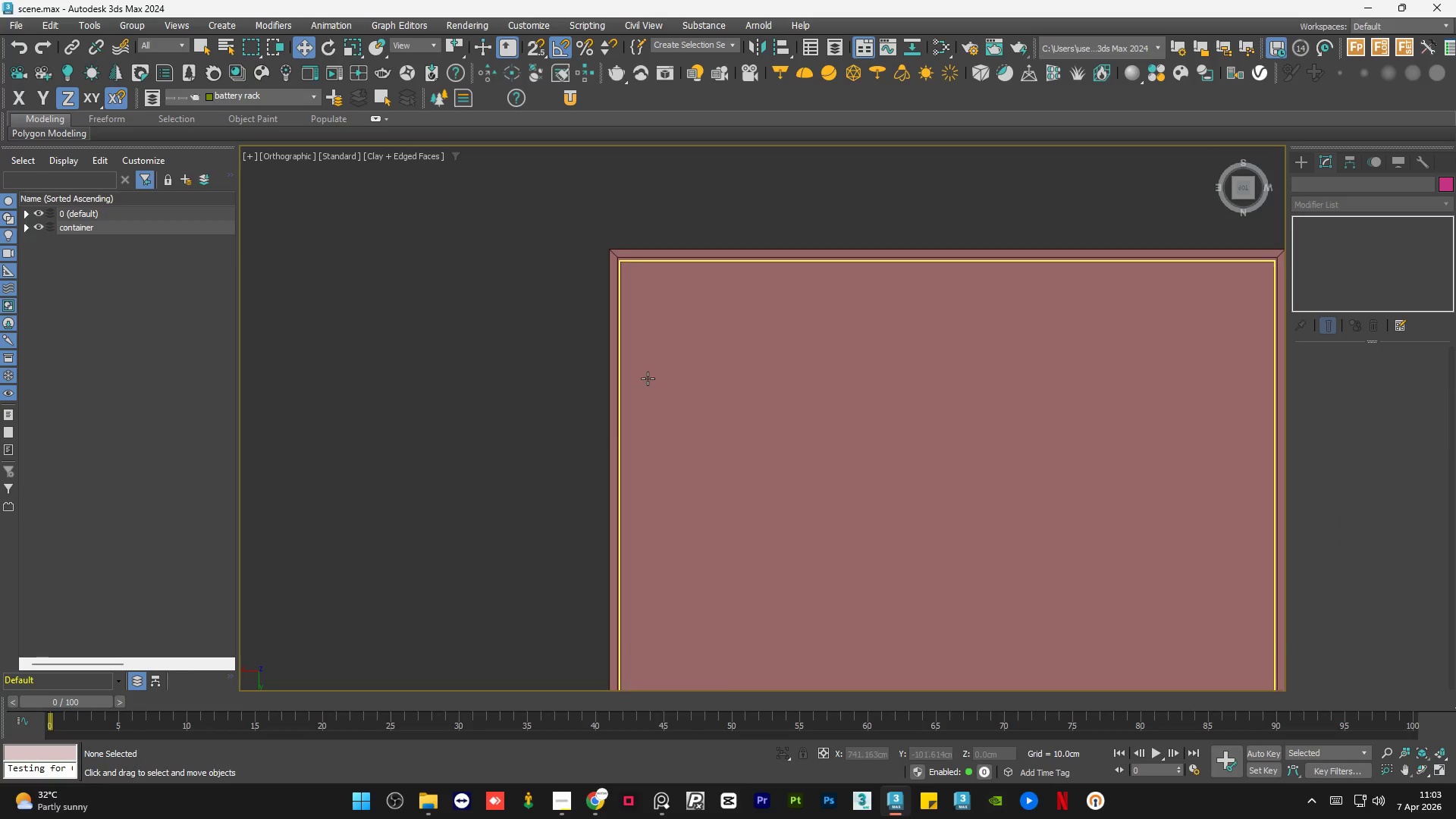 
left_click([550, 319])
 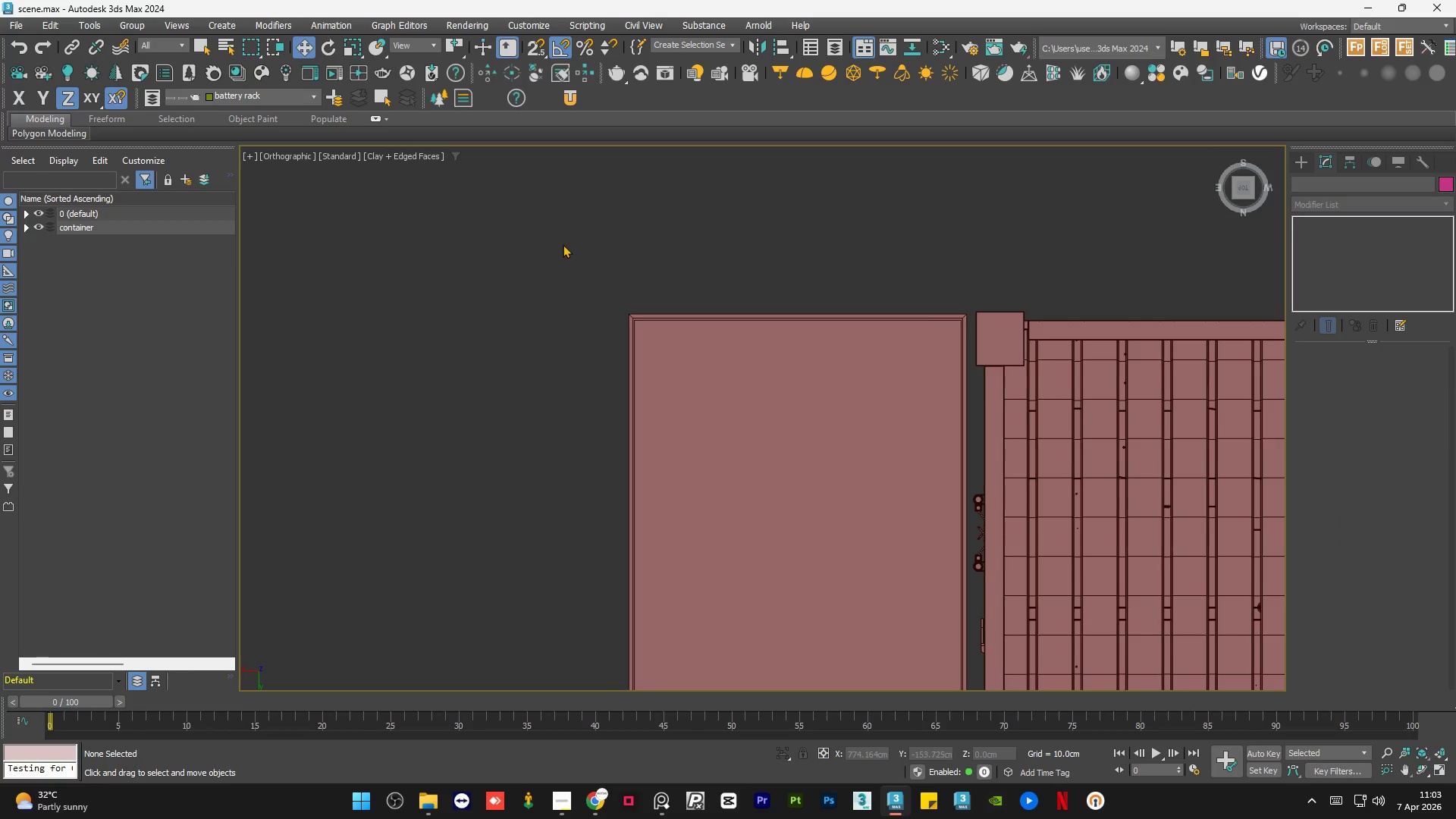 
scroll: coordinate [563, 244], scroll_direction: down, amount: 3.0
 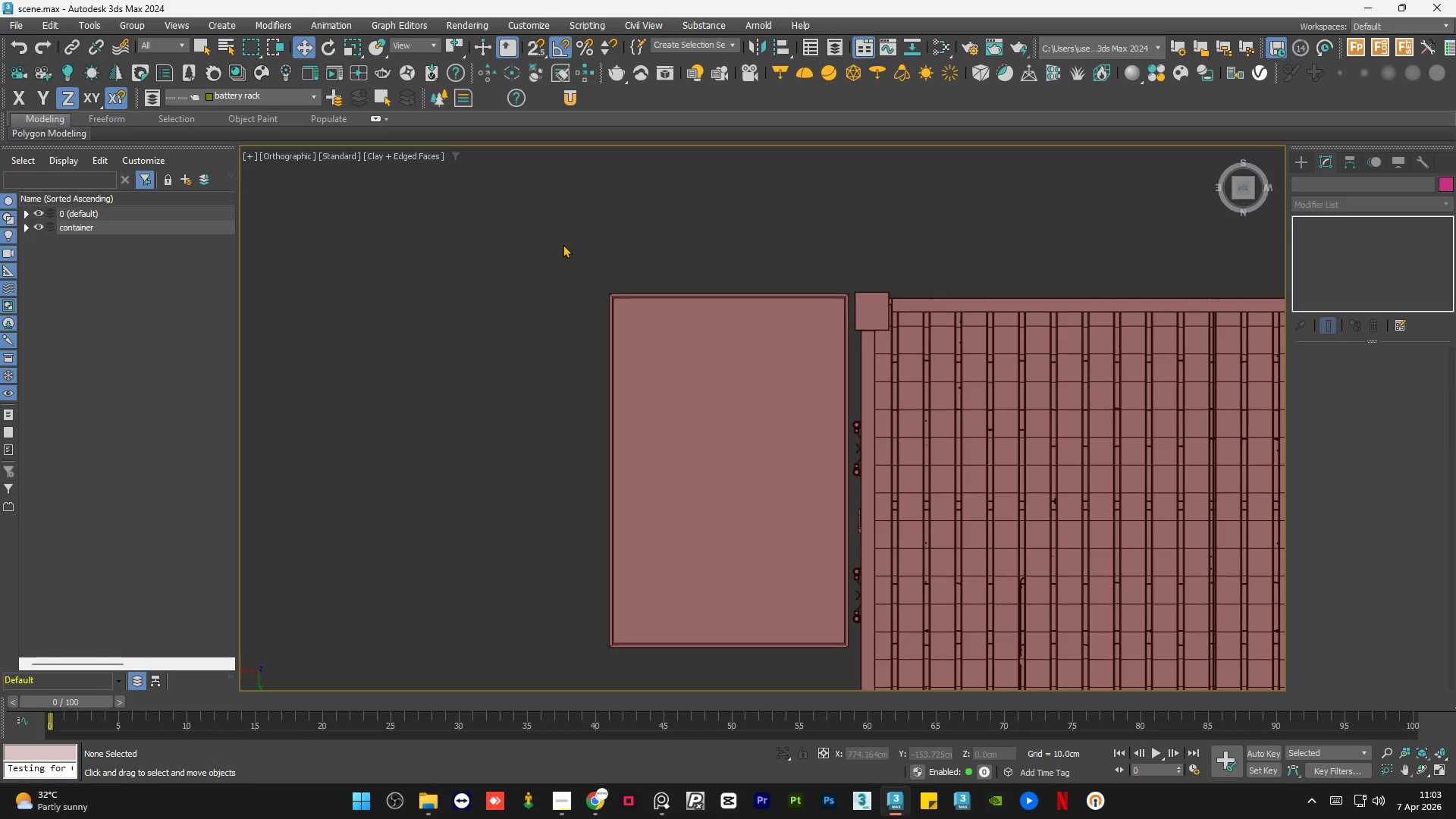 
left_click([563, 244])
 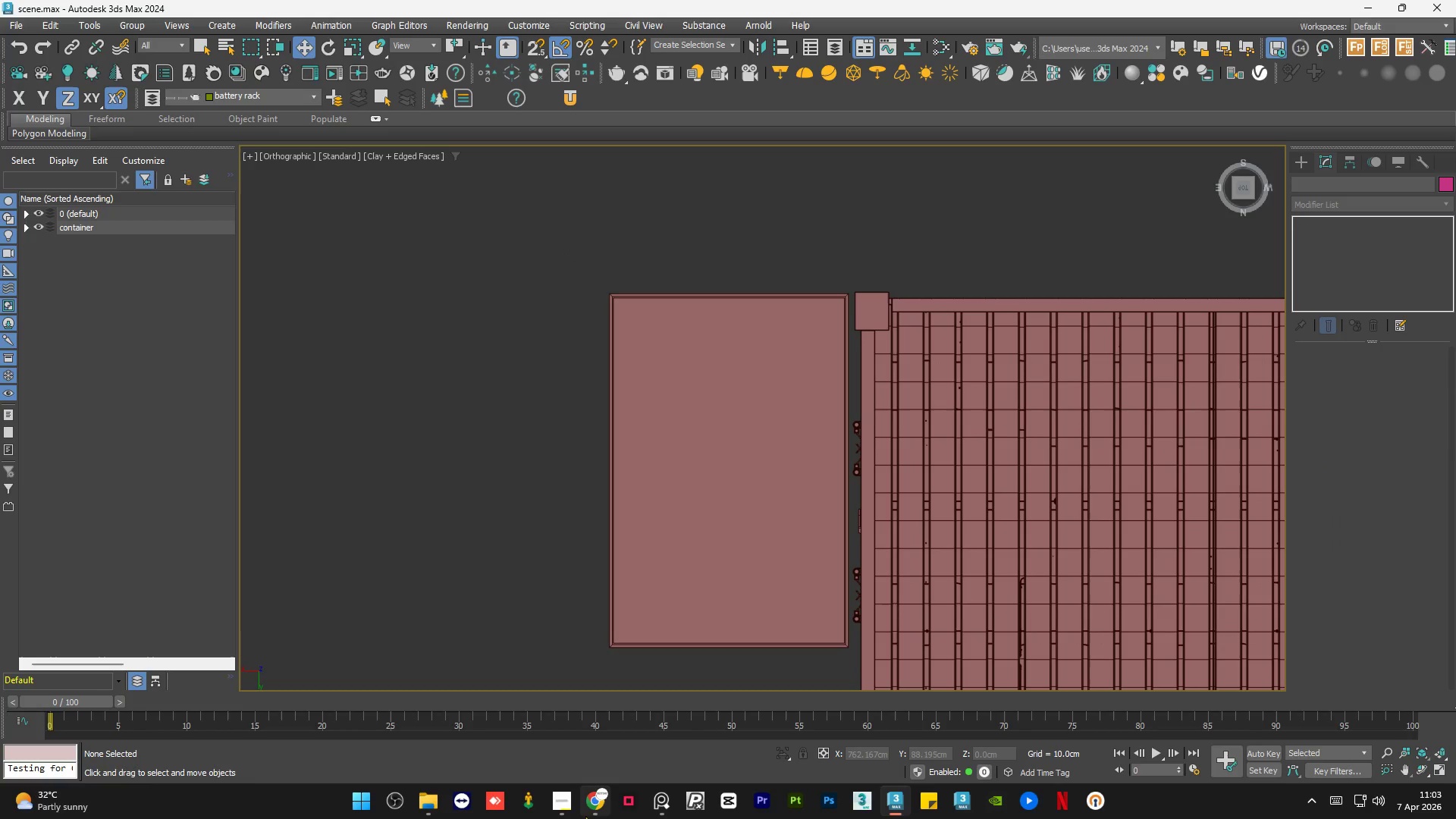 
left_click([591, 811])
 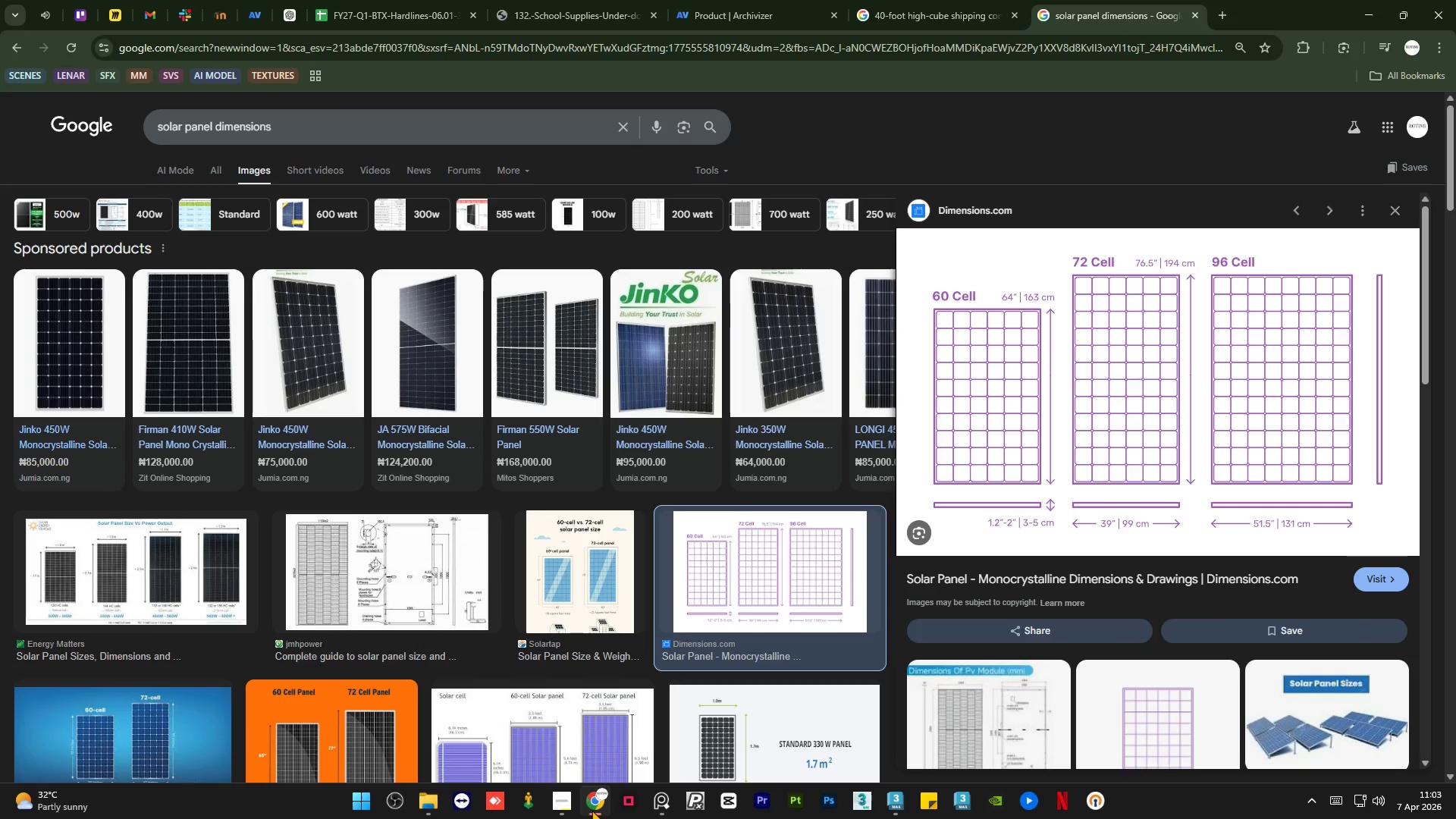 
wait(16.19)
 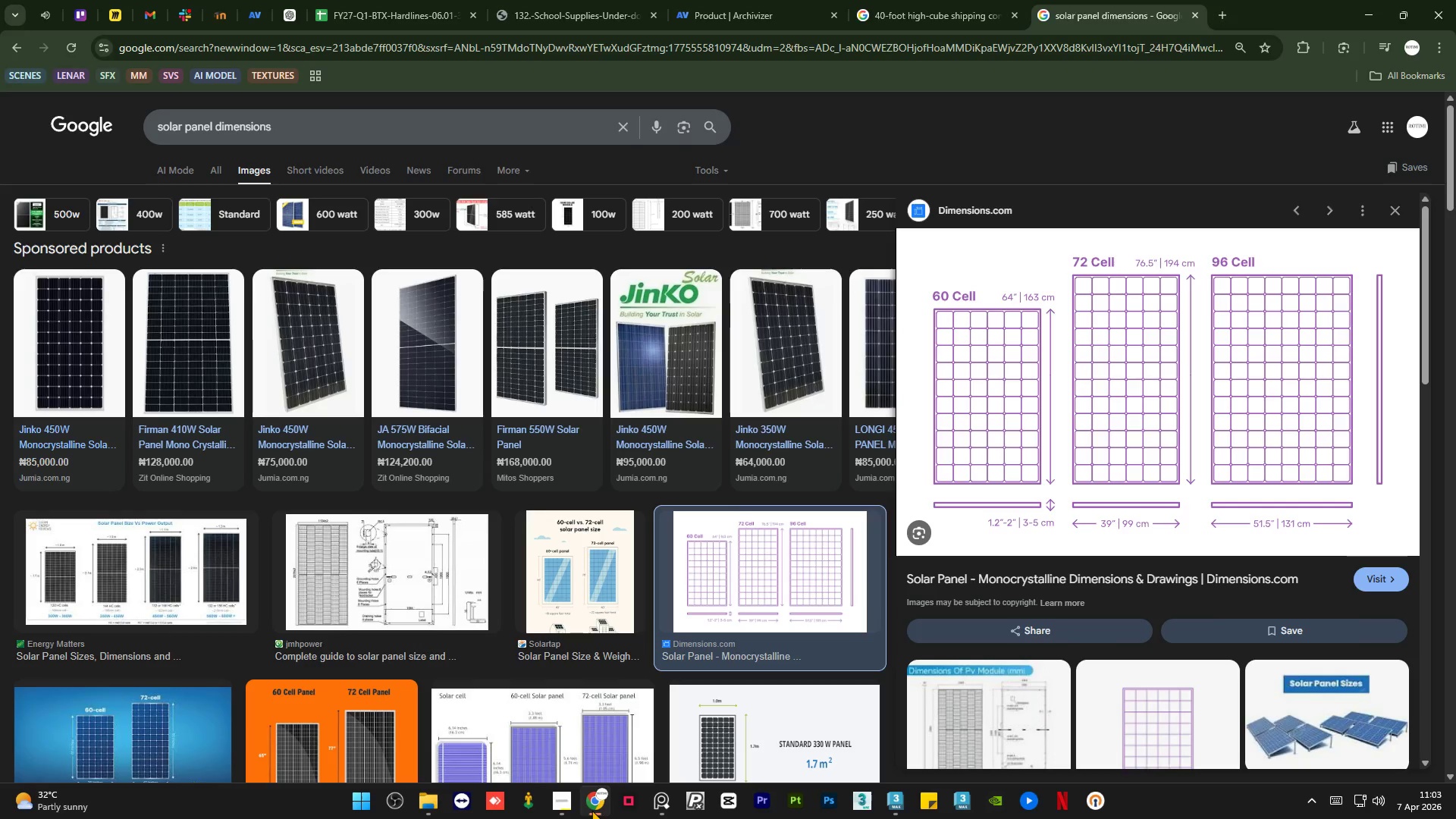 
left_click([891, 802])
 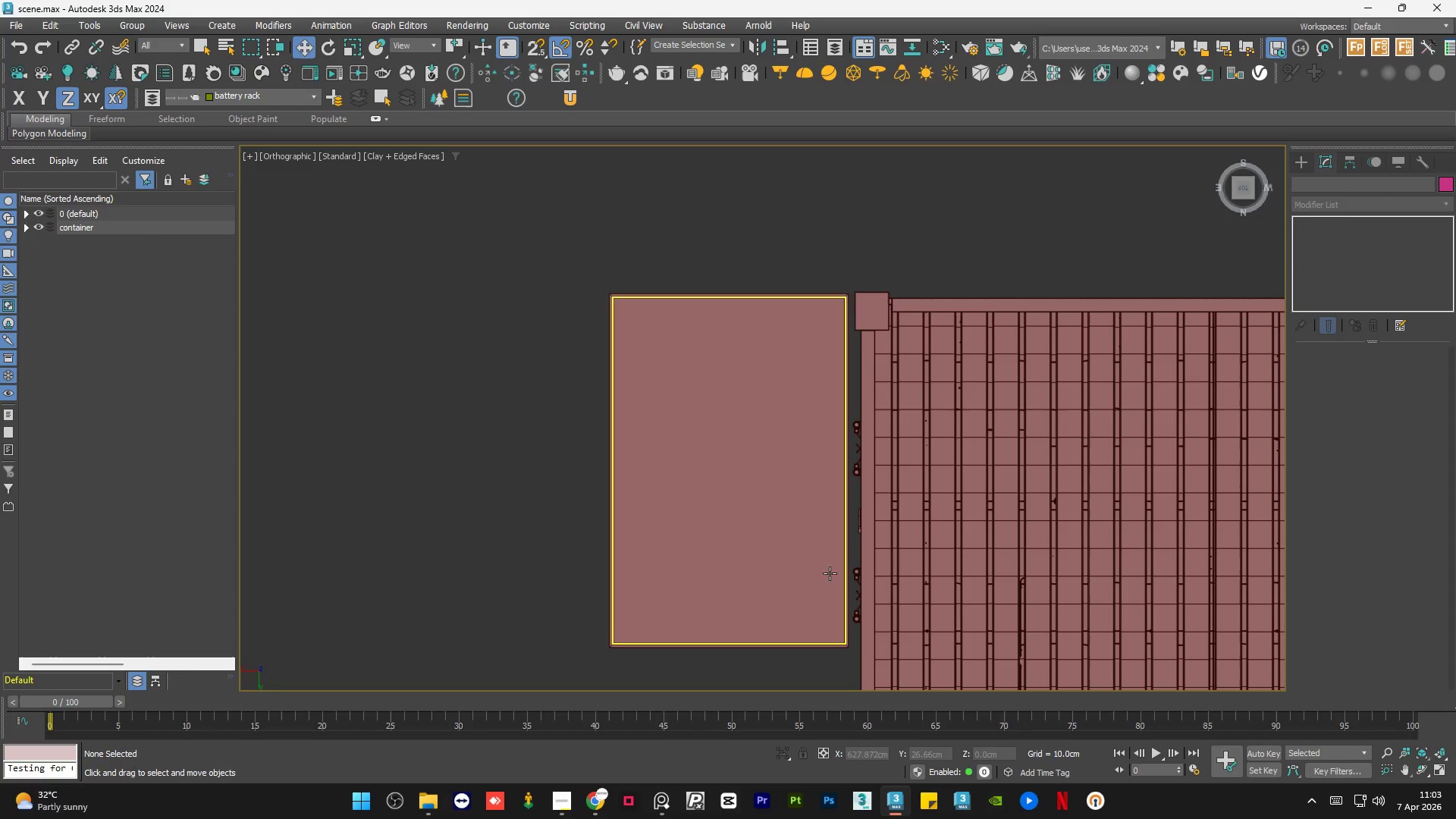 
left_click([808, 548])
 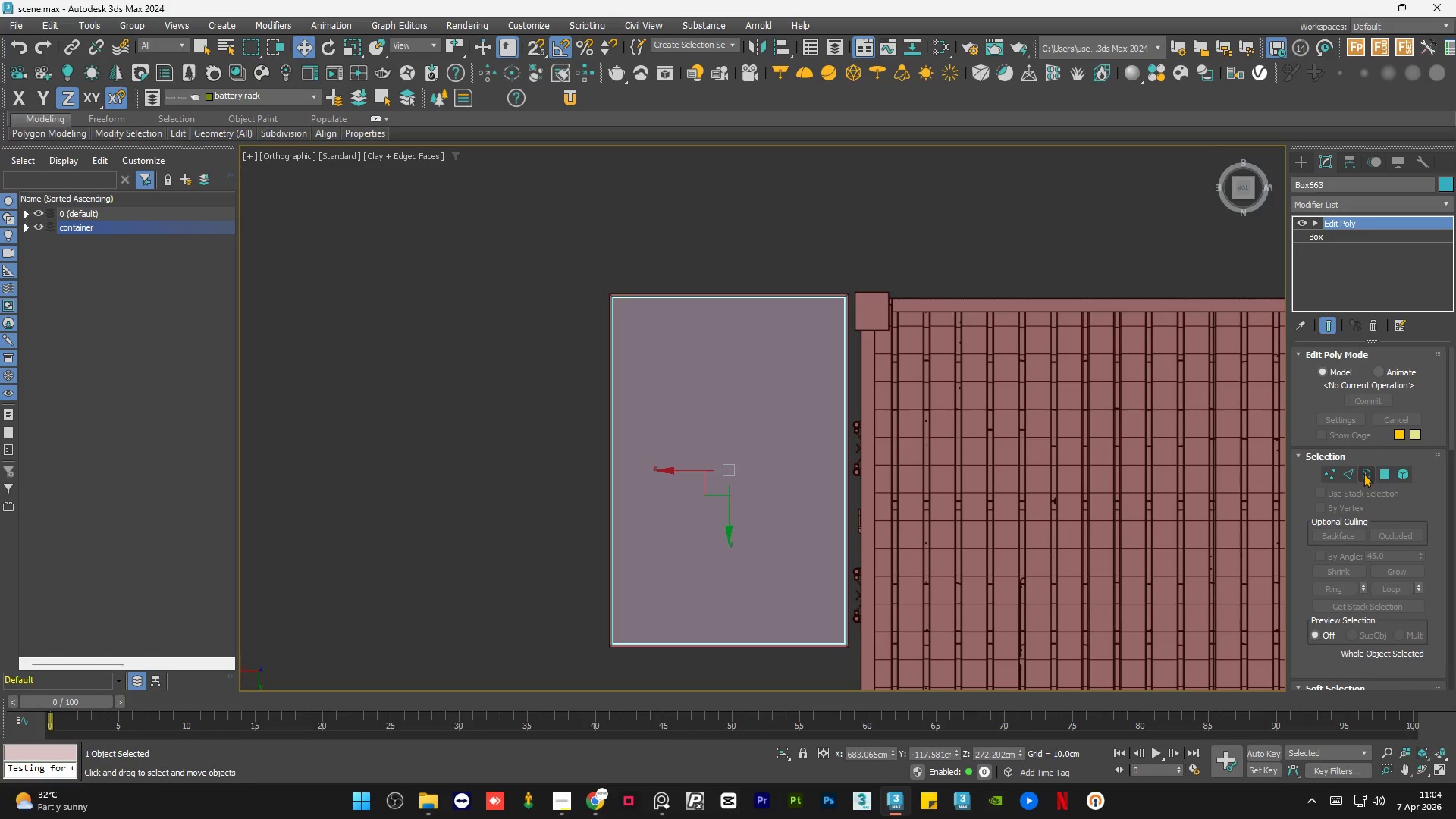 
left_click([1349, 472])
 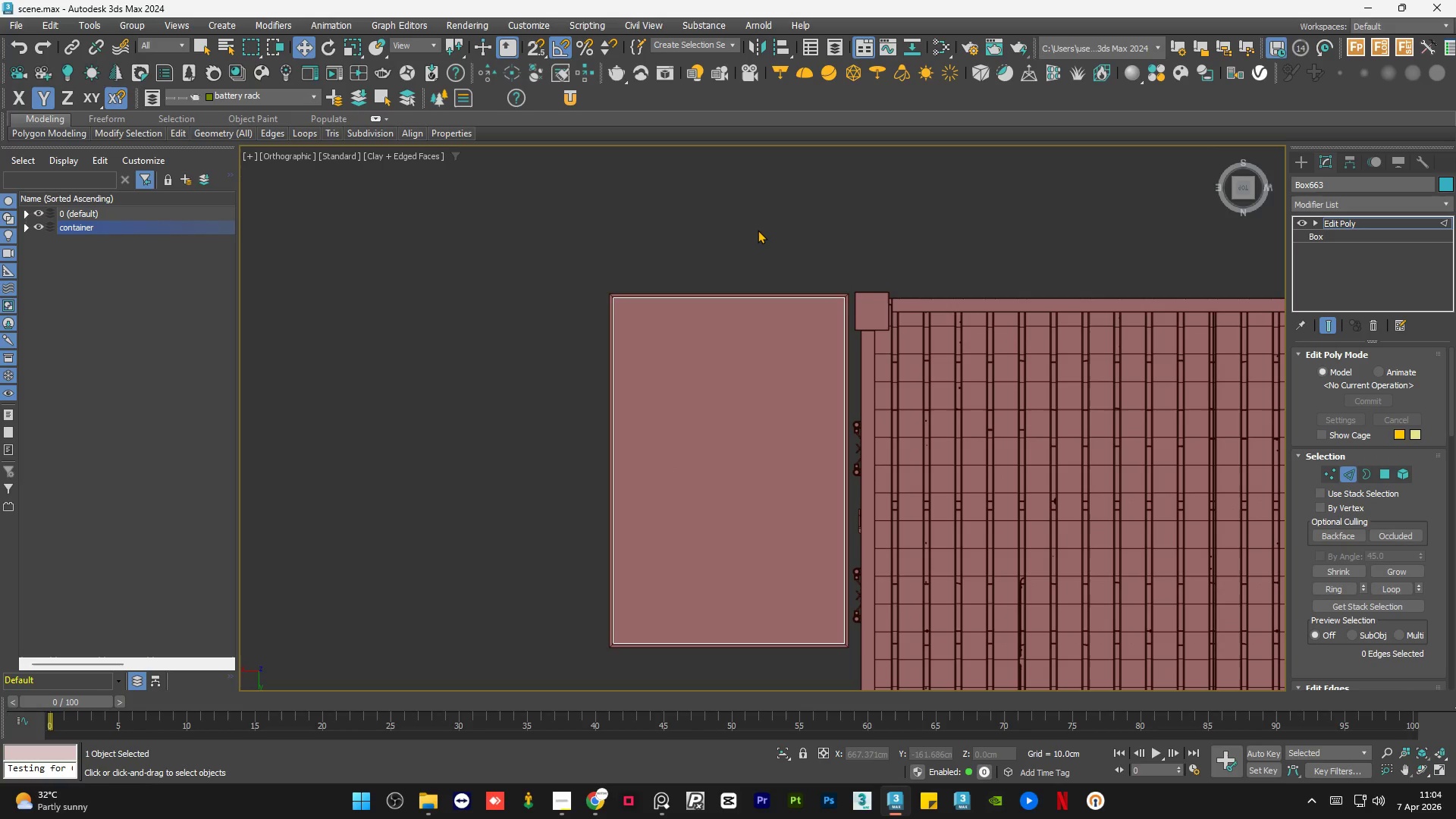 
left_click_drag(start_coordinate=[929, 418], to_coordinate=[537, 456])
 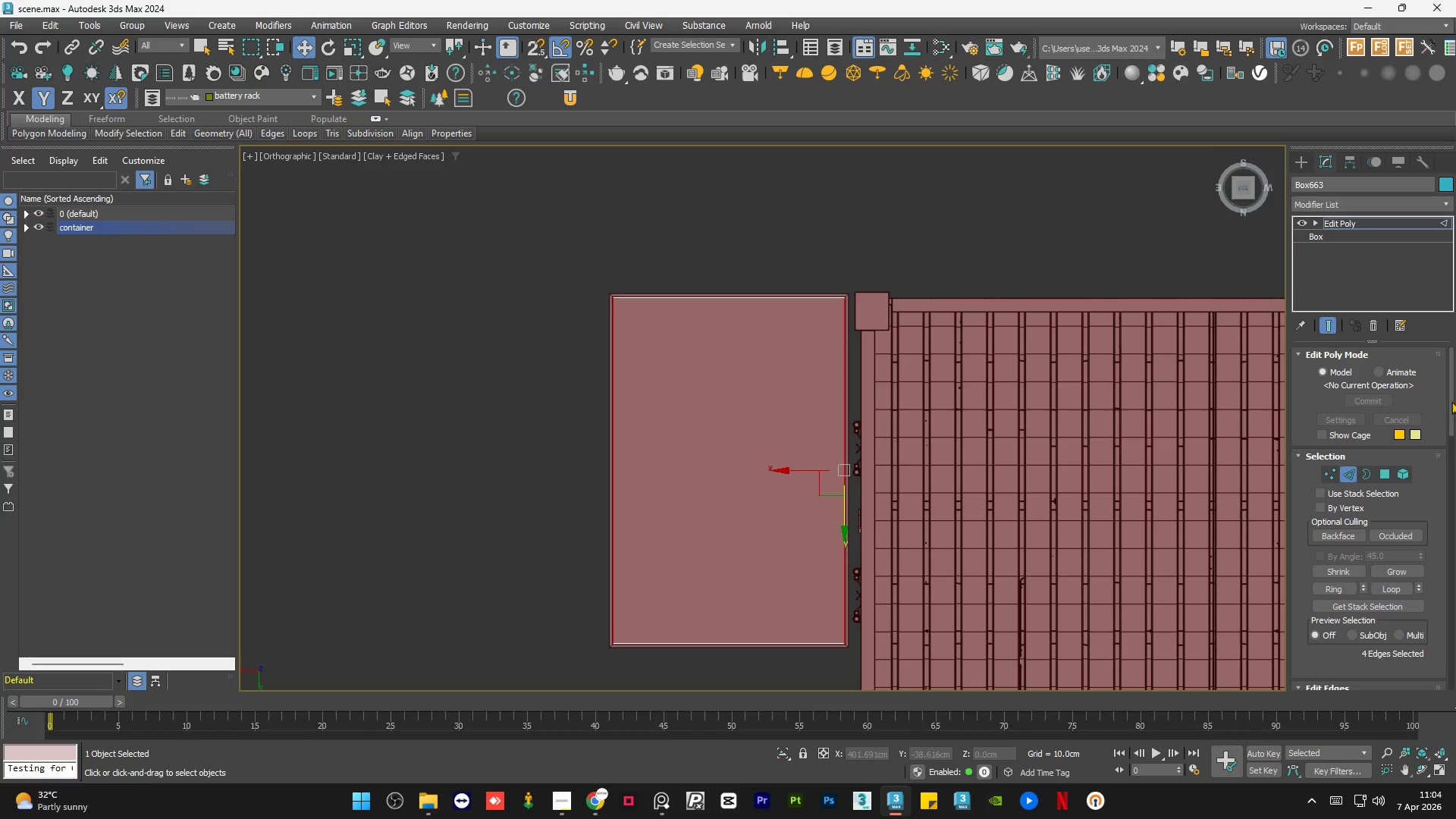 
left_click_drag(start_coordinate=[1451, 396], to_coordinate=[1450, 450])
 